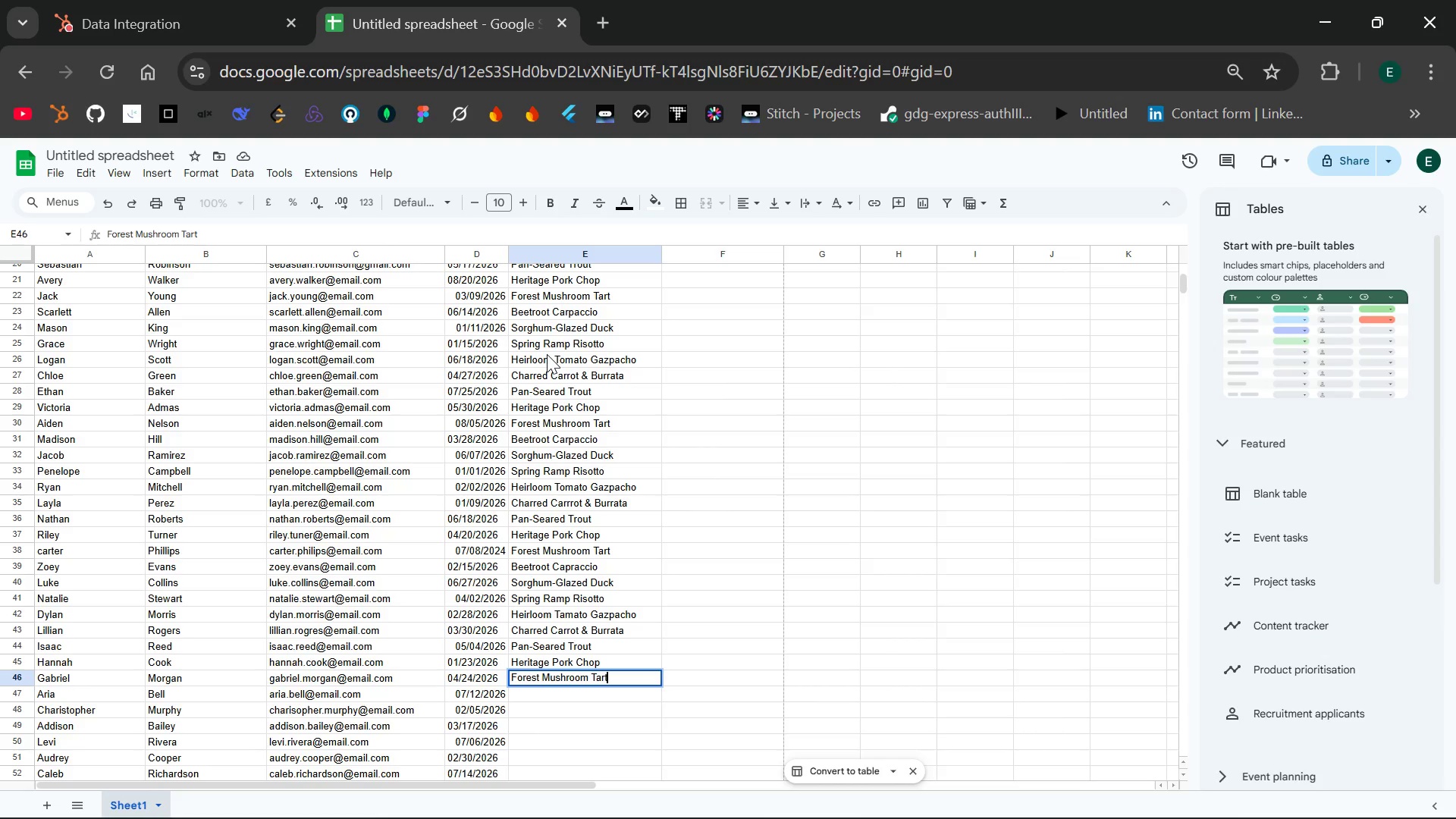 
key(Enter)
 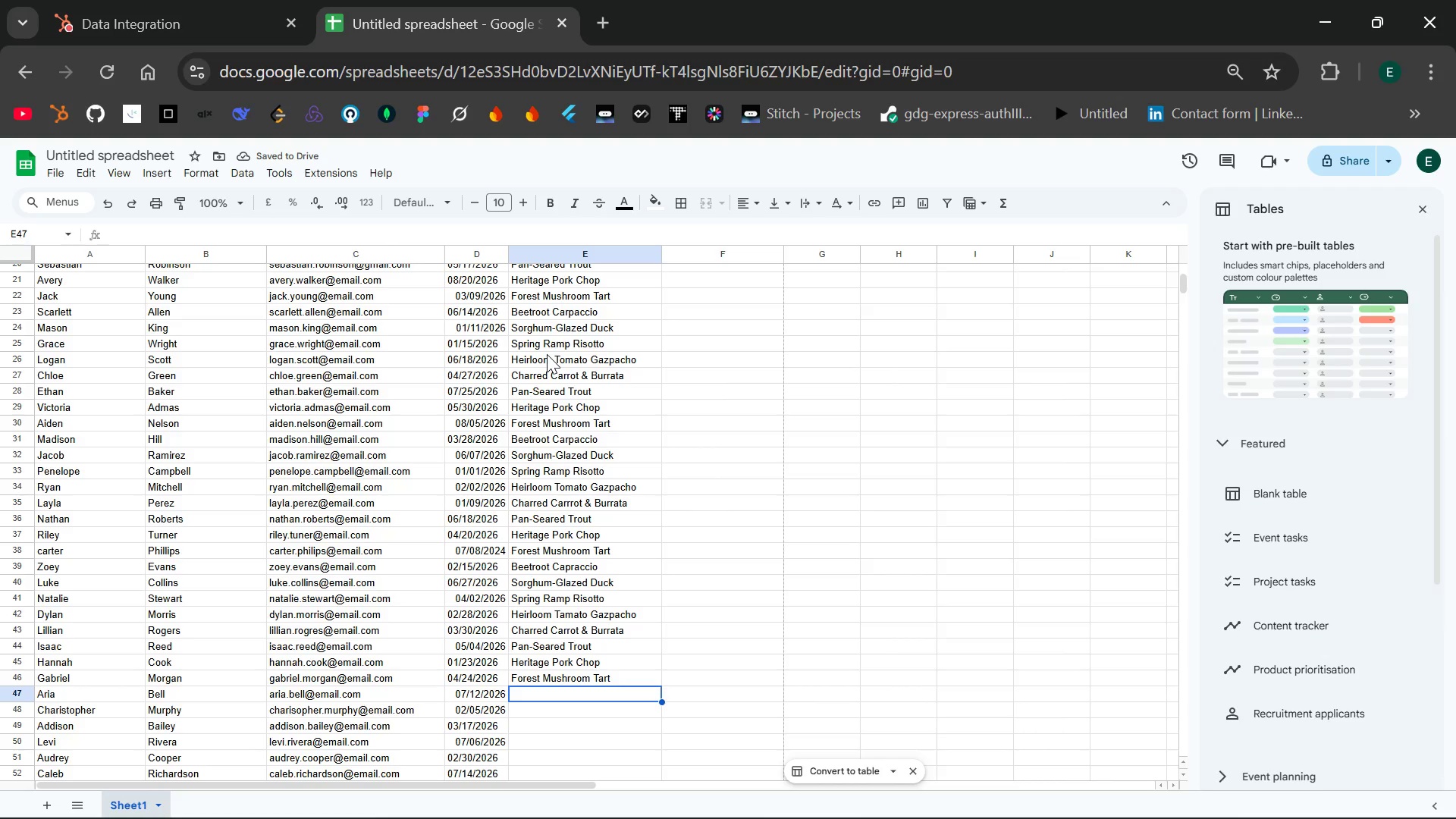 
wait(6.17)
 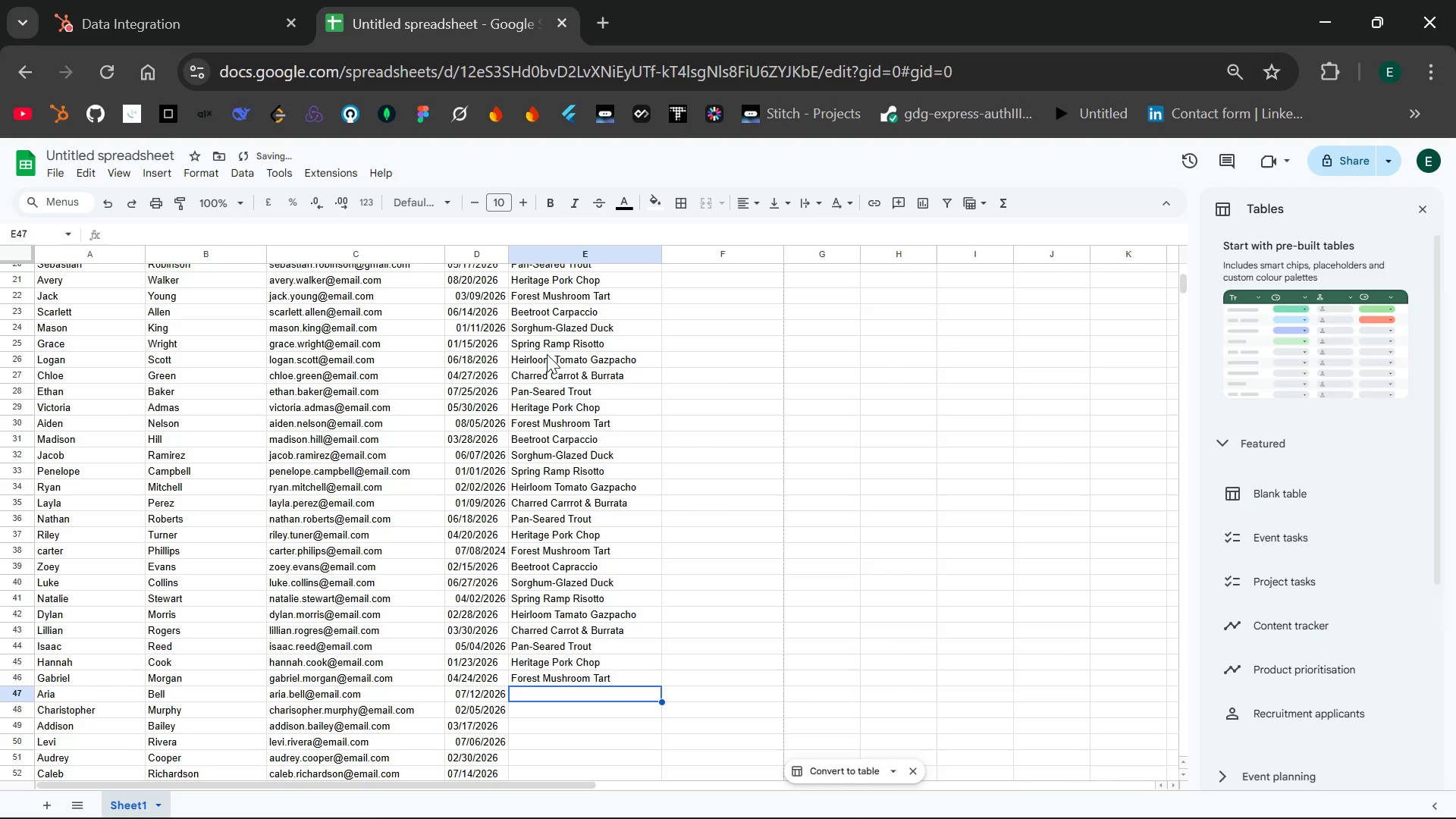 
type(Beetroot Capraccio)
 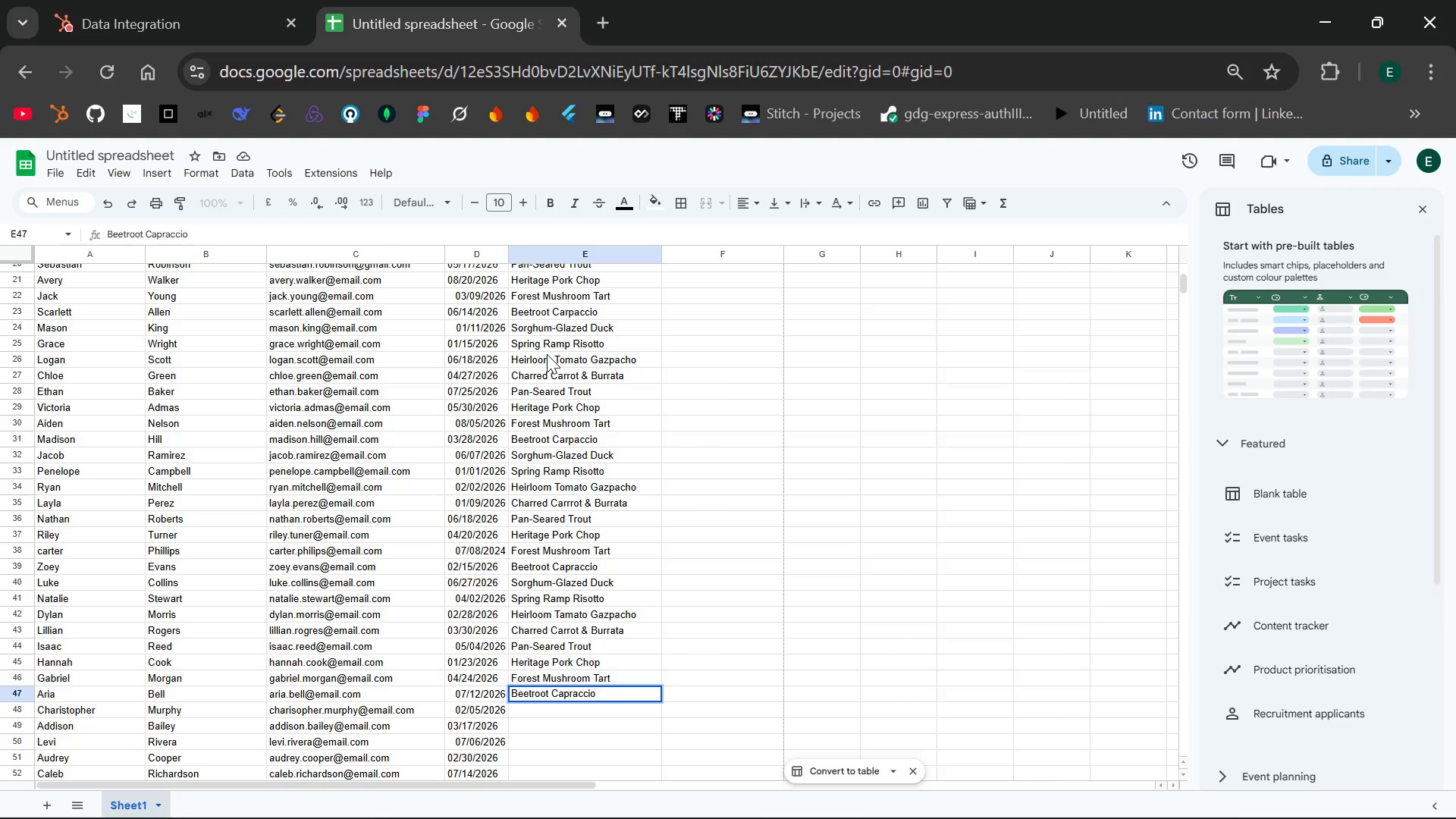 
key(Enter)
 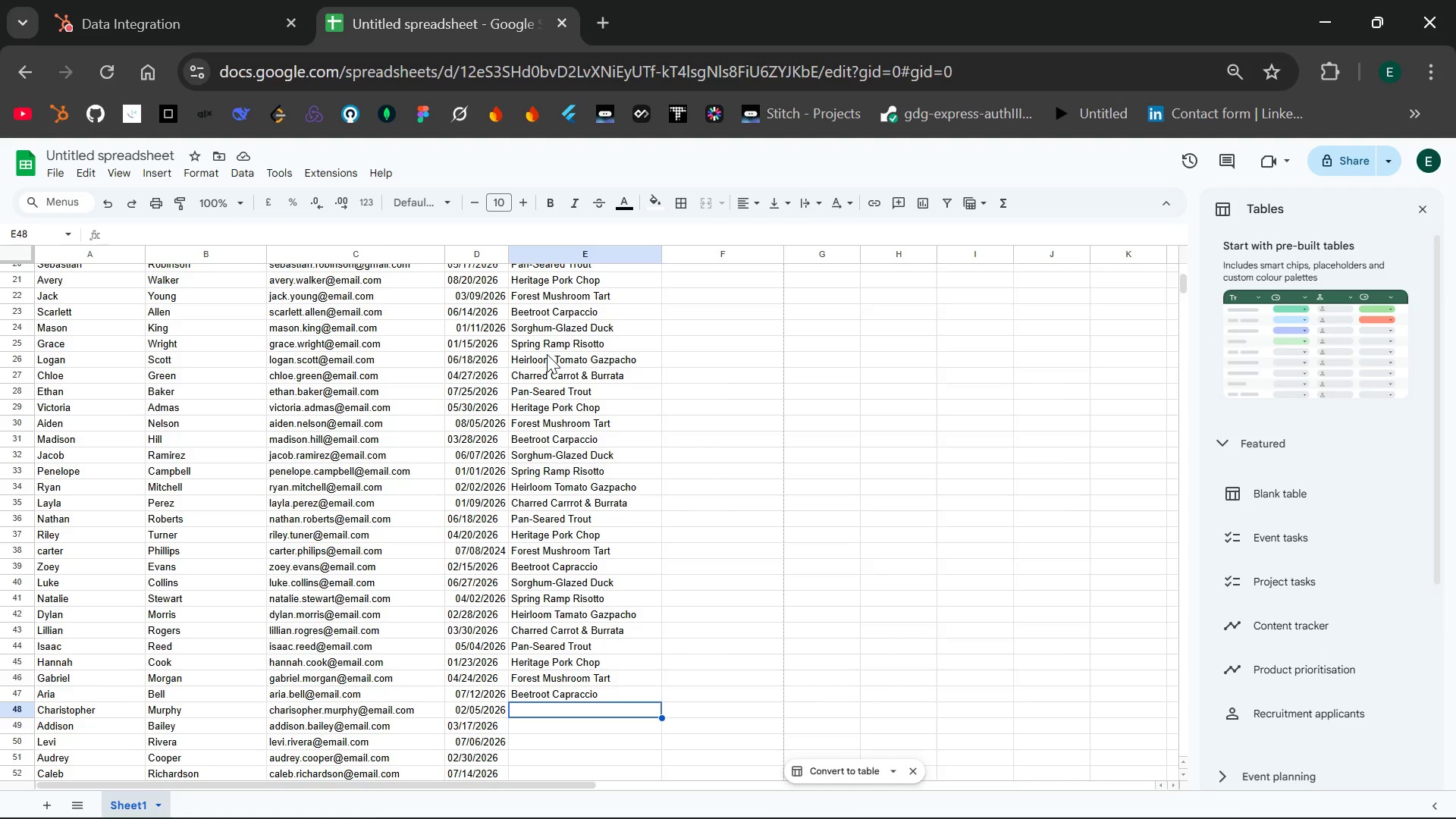 
wait(12.67)
 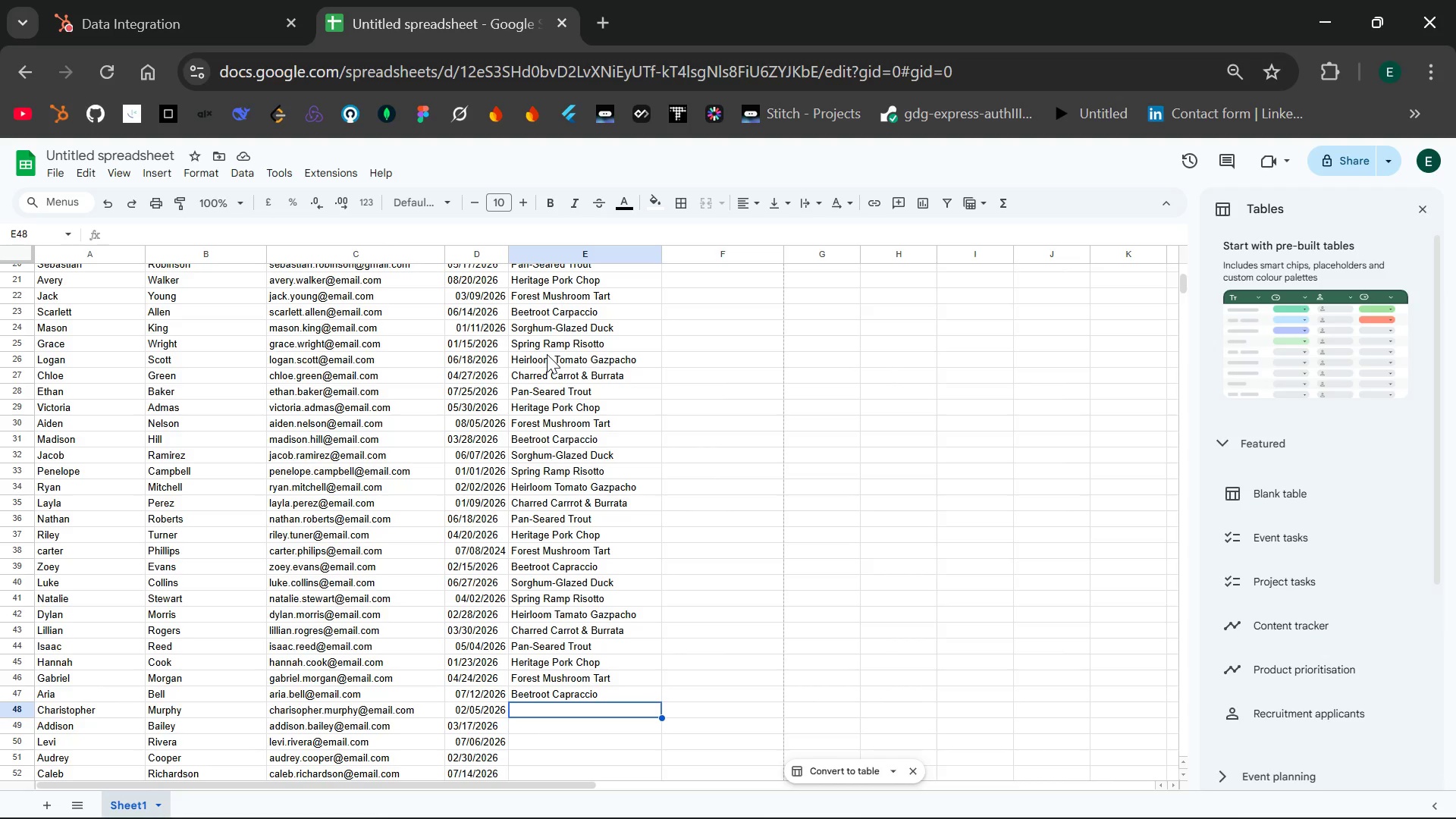 
type(s)
key(Backspace)
type(Sor)
 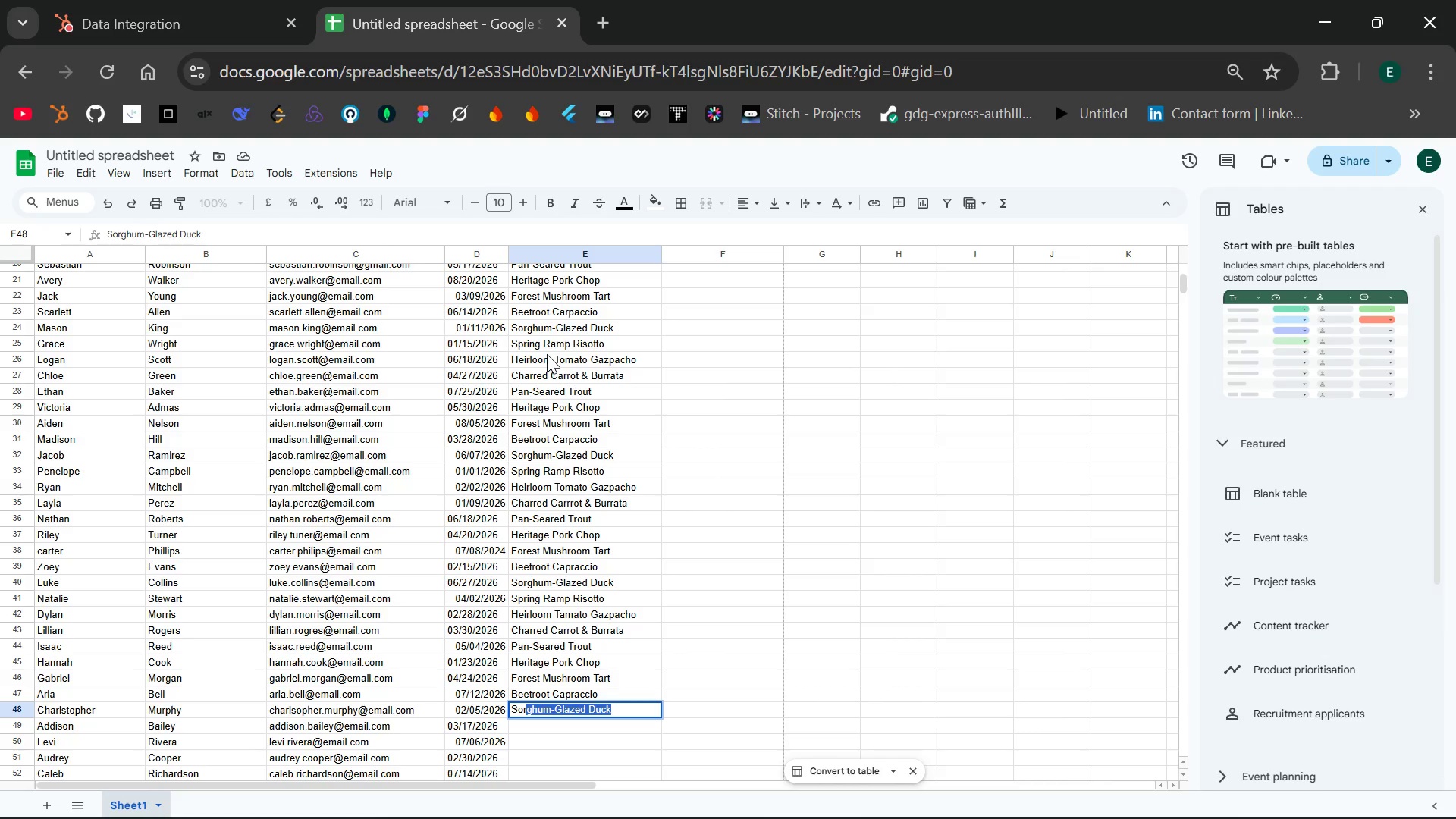 
type(ghum-Glazed Duck)
 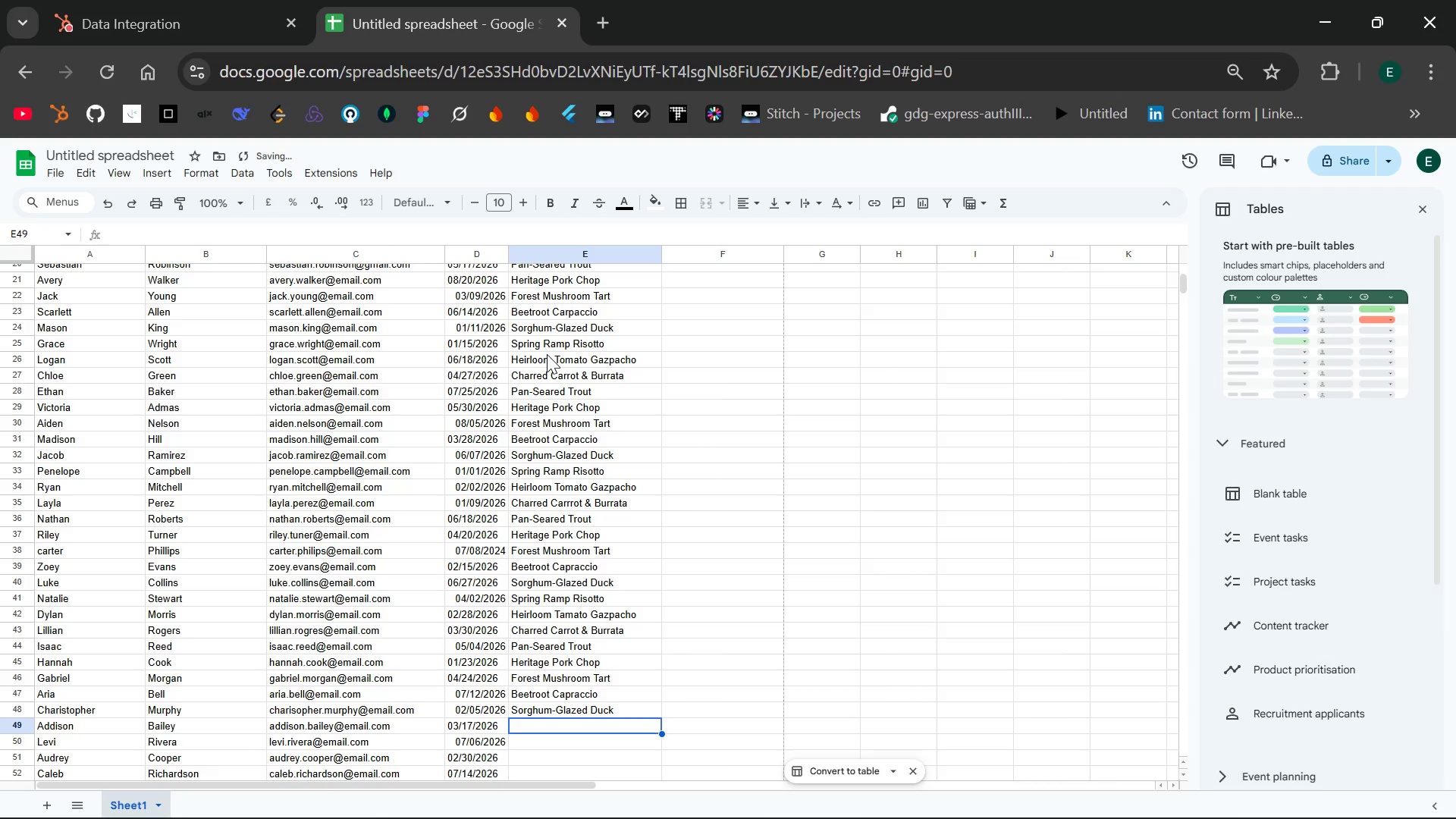 
 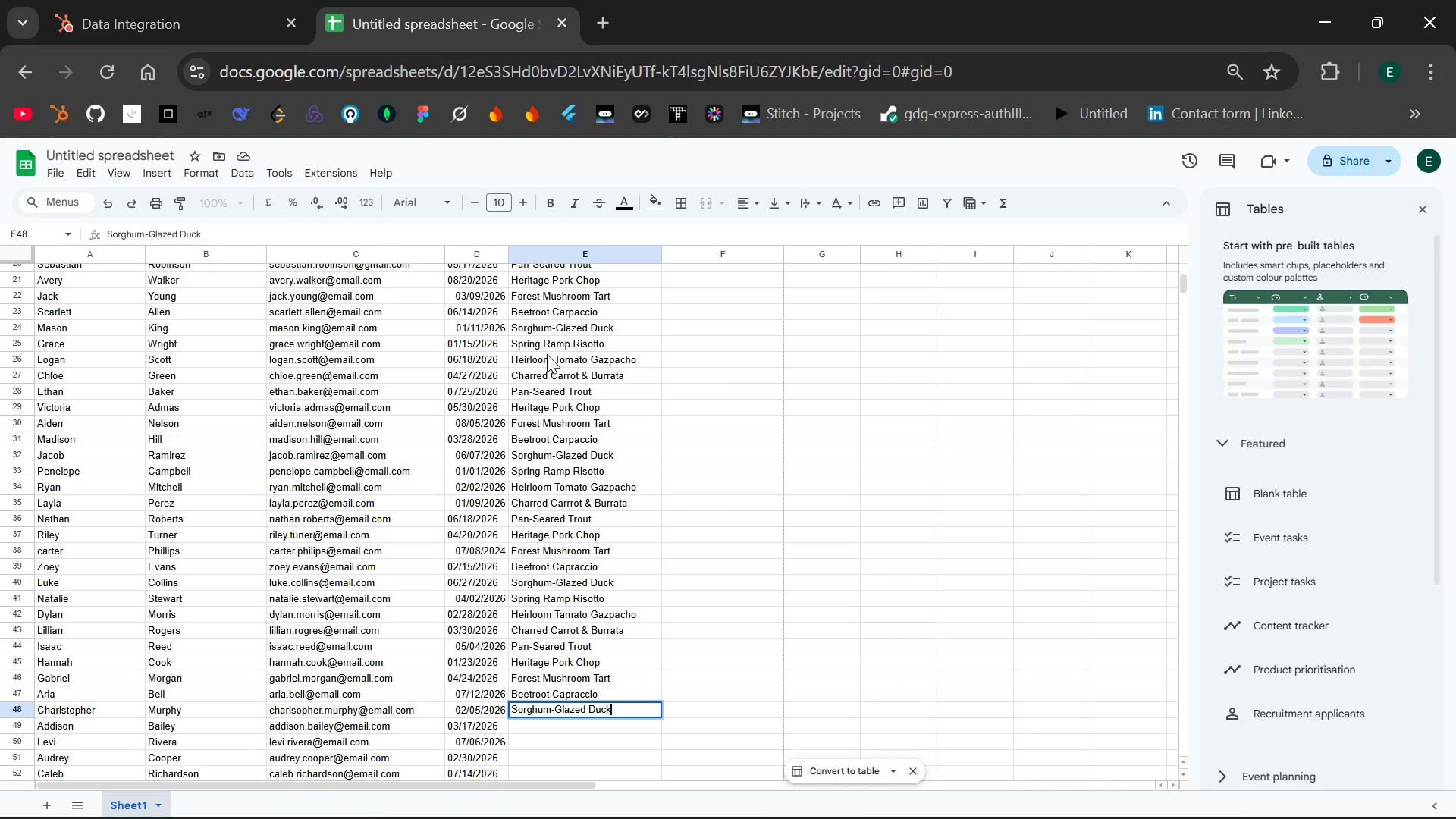 
key(Enter)
 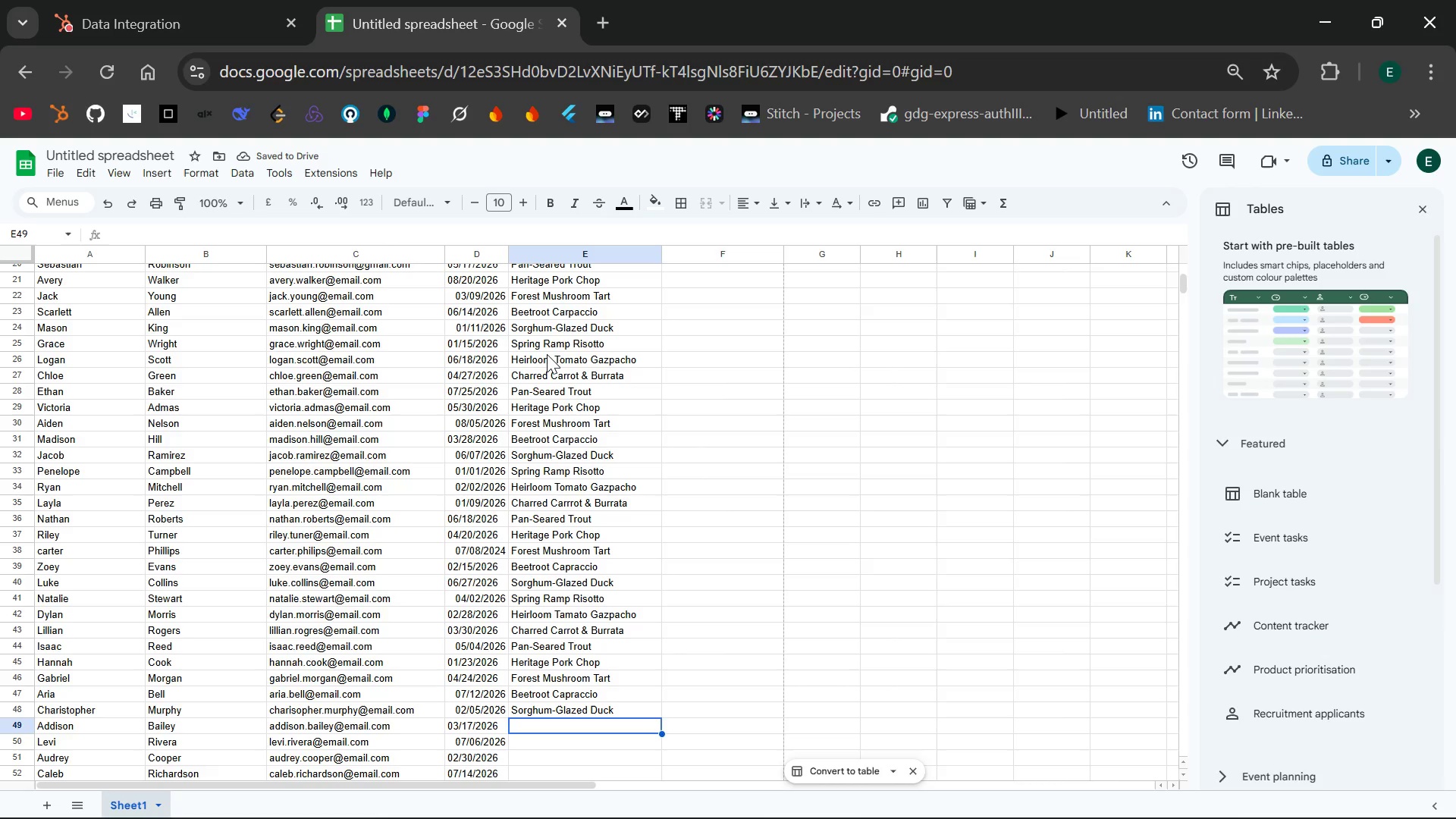 
type(Spring Ramp Risotto)
 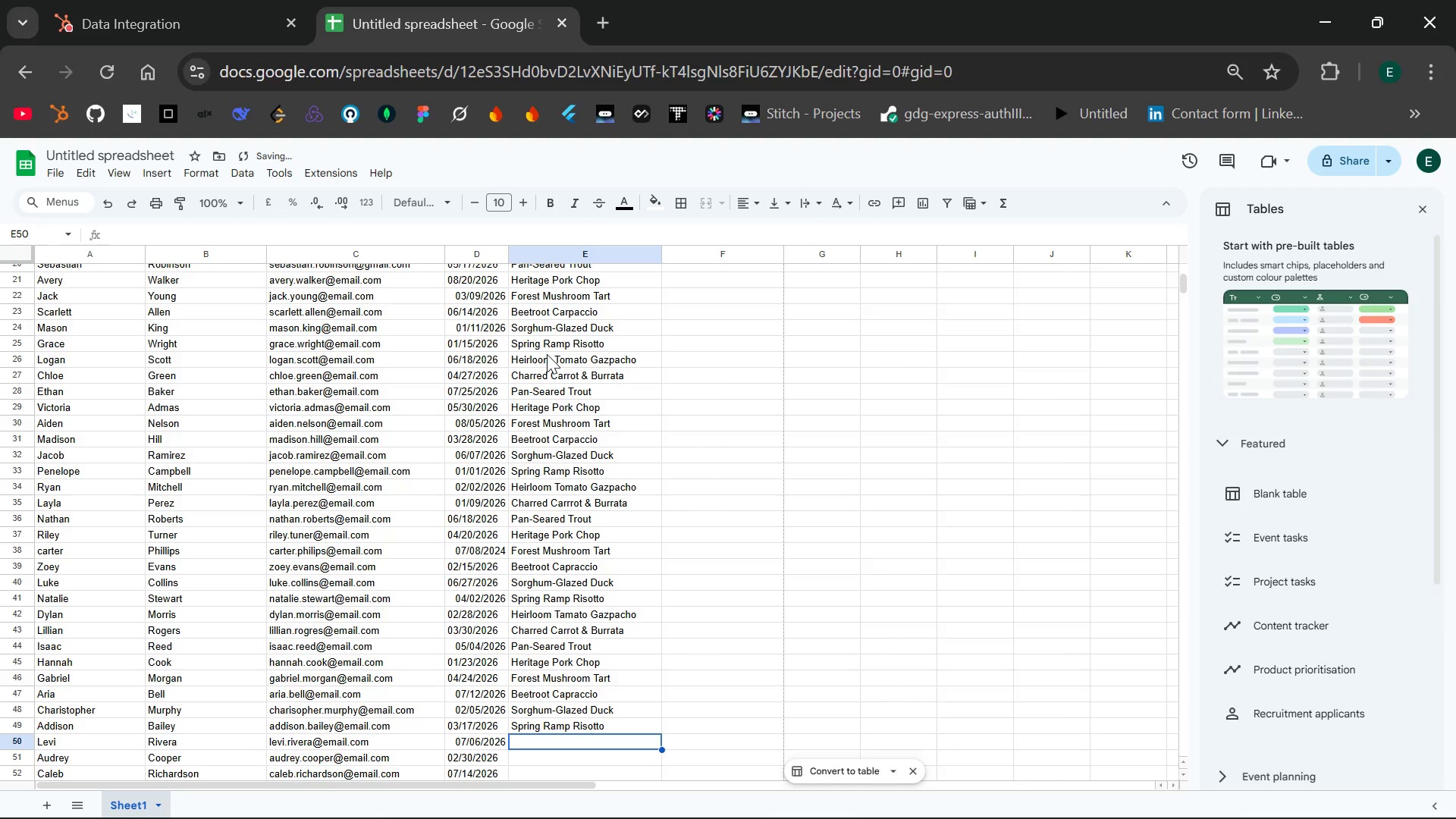 
 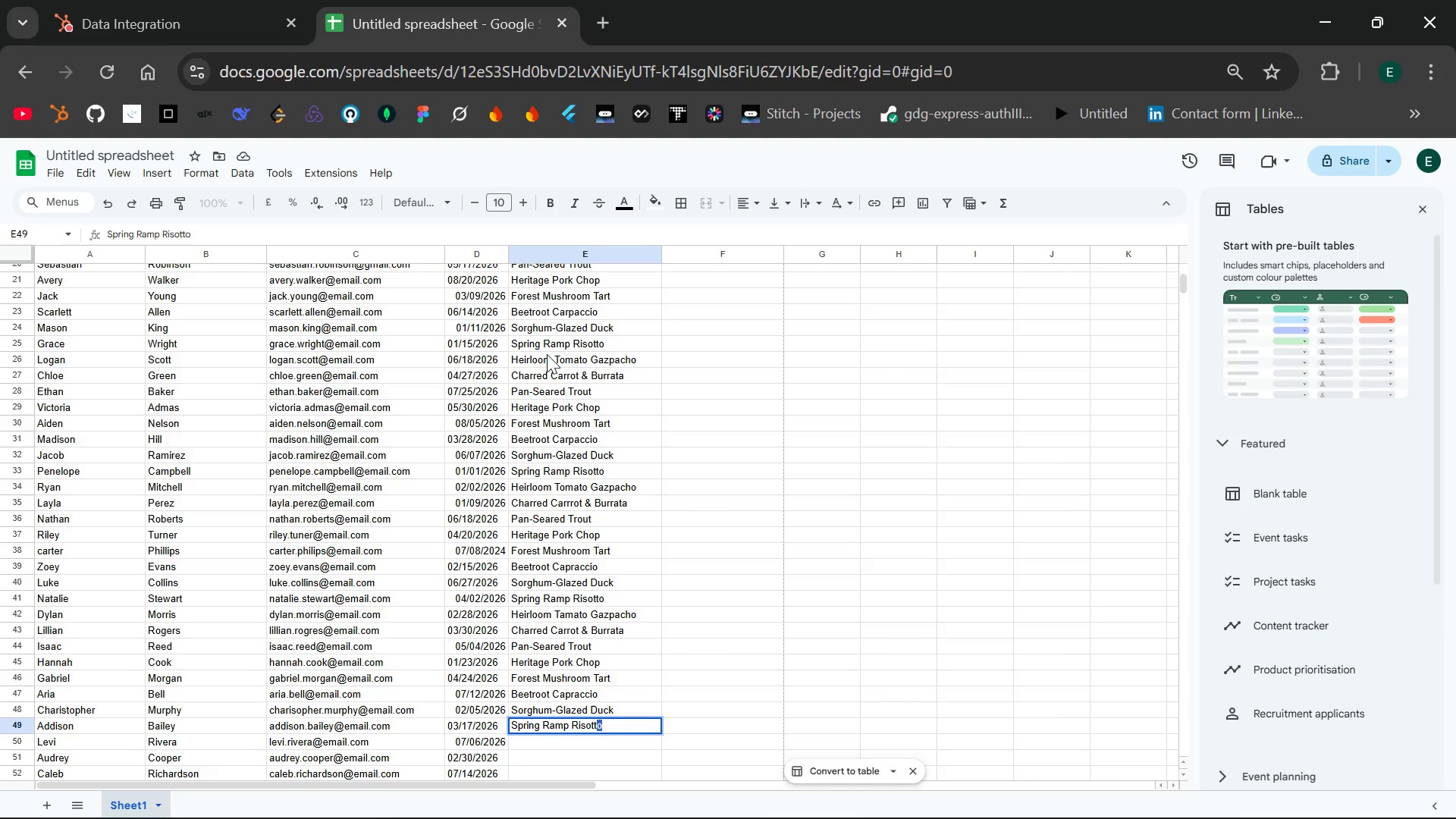 
key(Enter)
 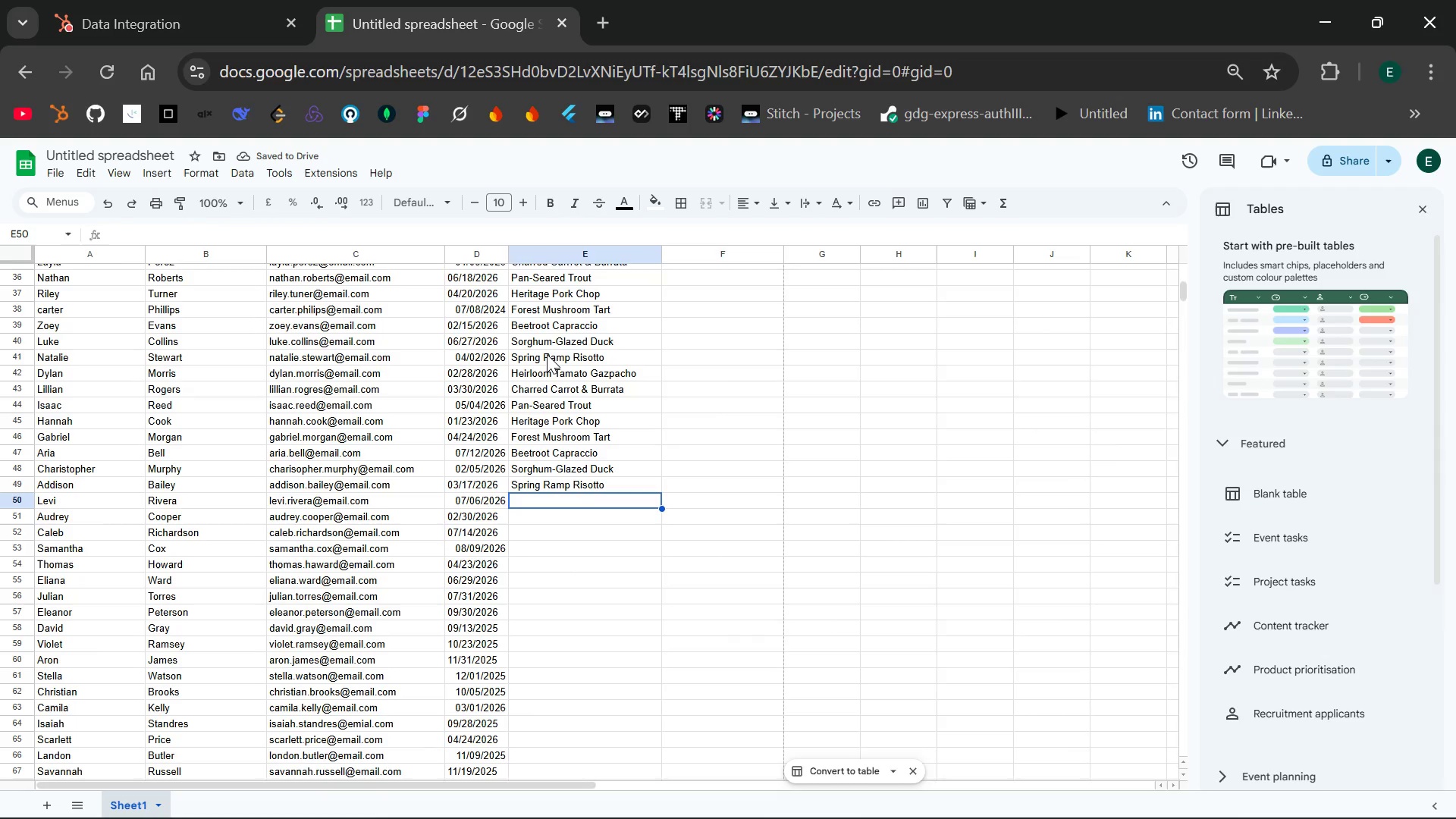 
wait(8.23)
 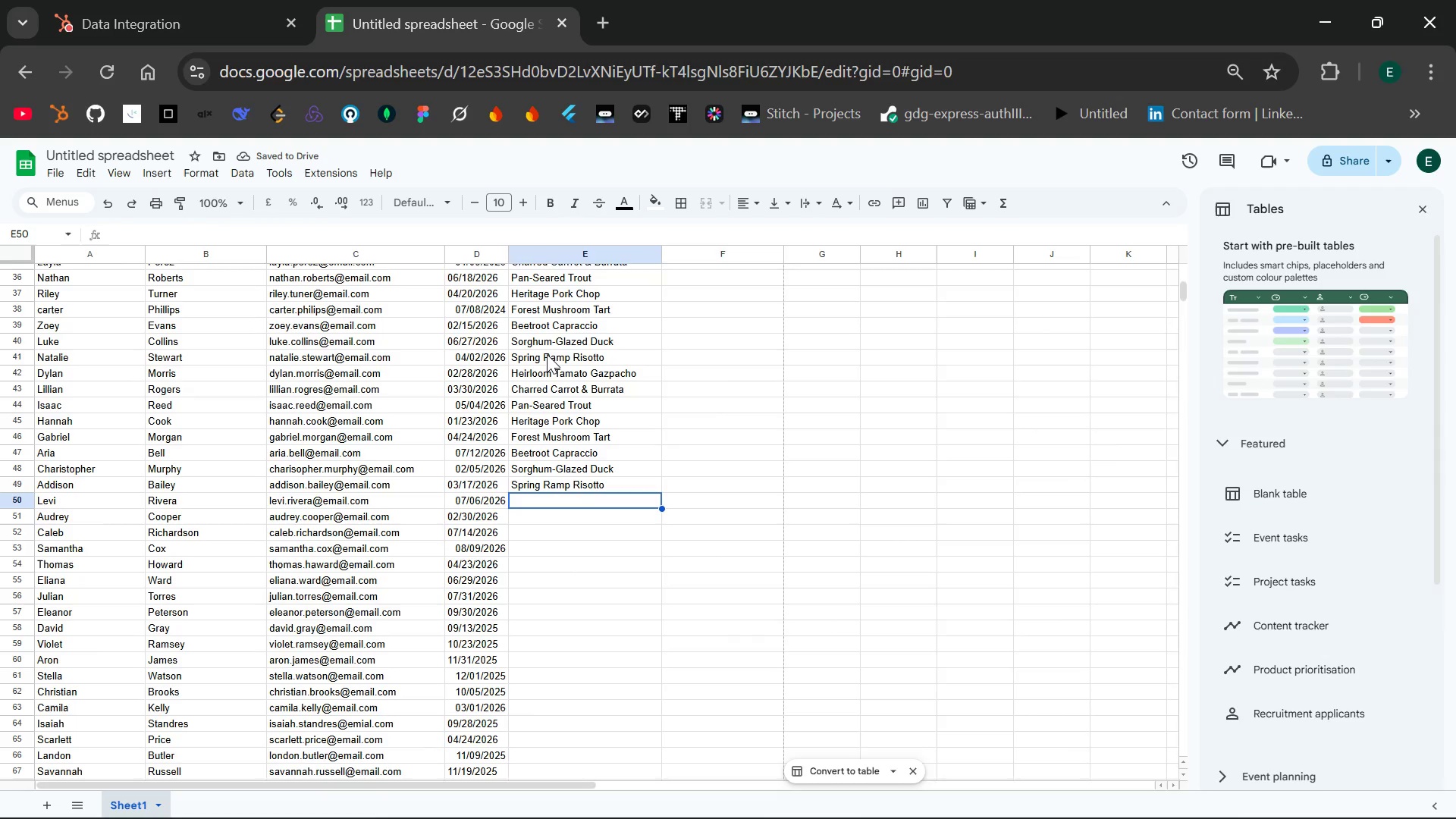 
type(Heirloom Tomato Gazpacho)
 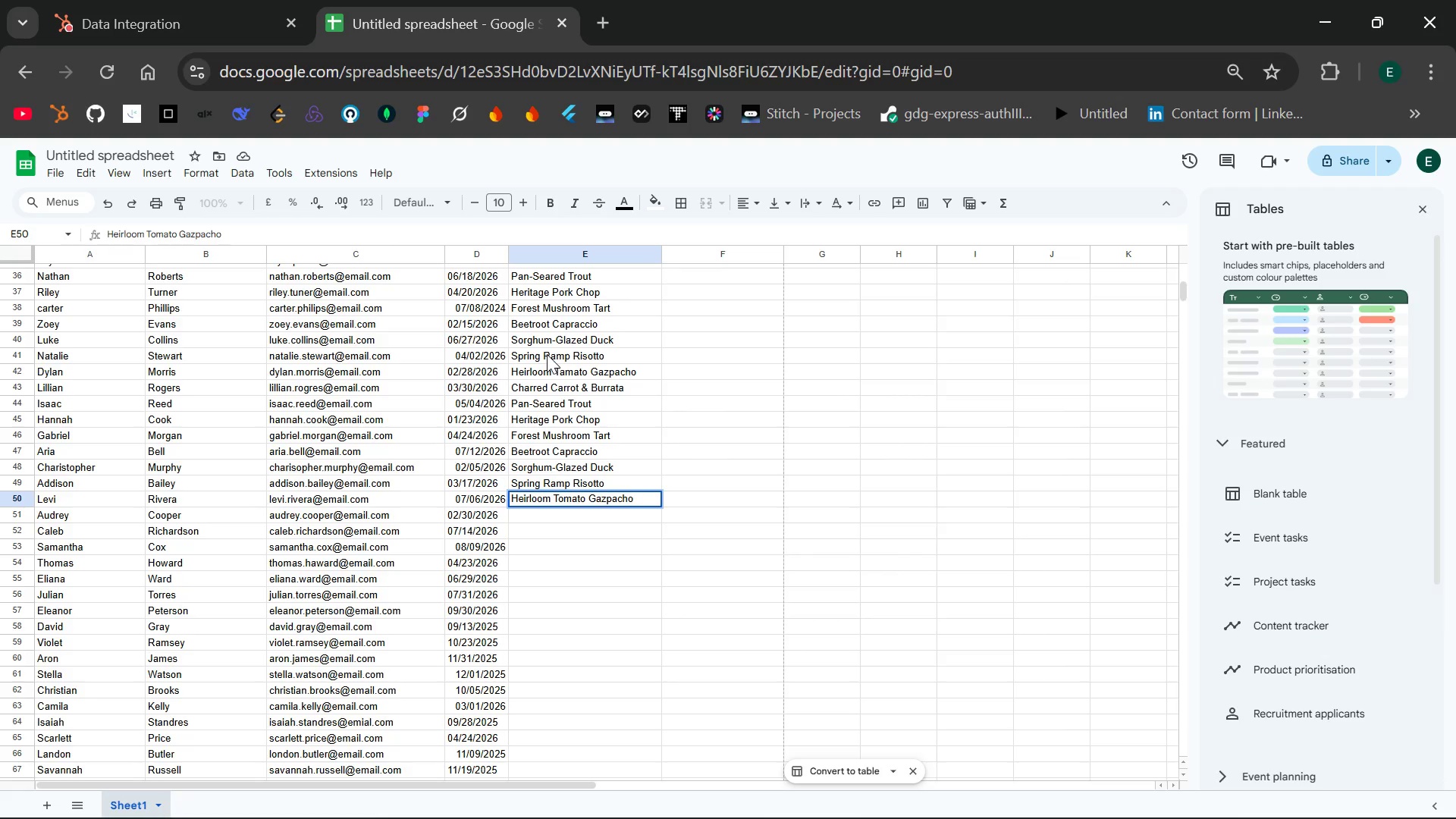 
key(Enter)
 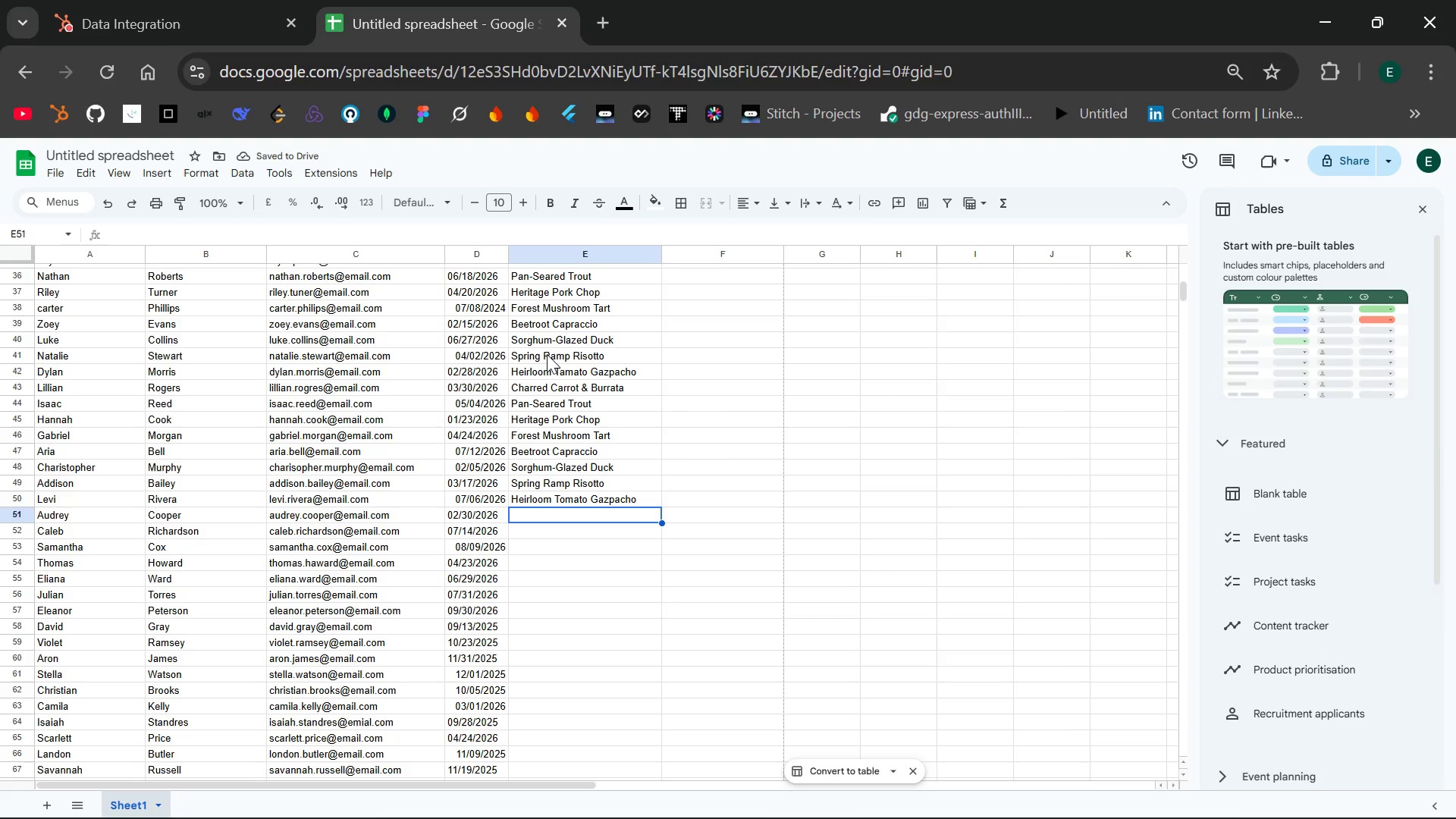 
wait(5.88)
 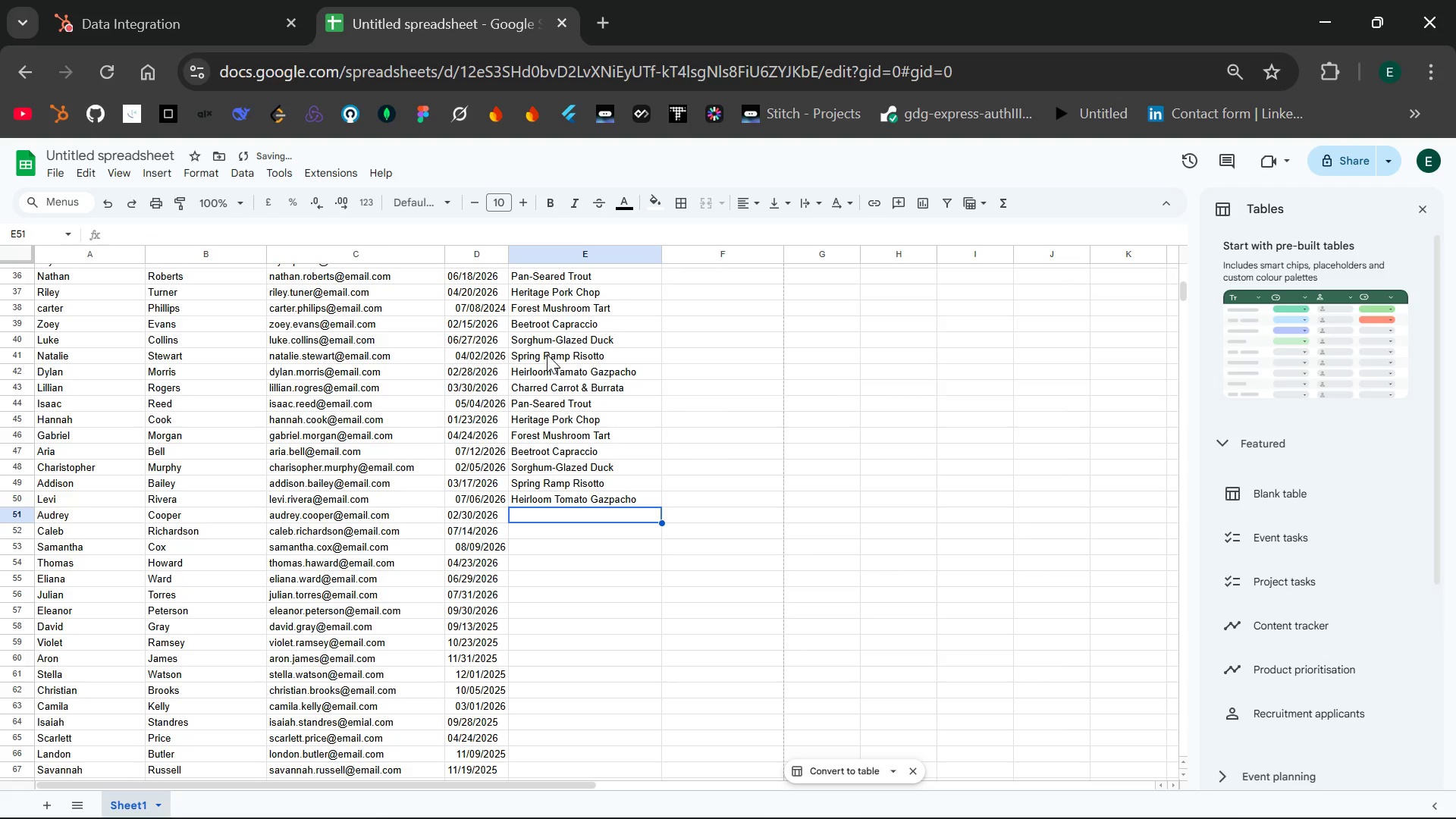 
type(Charred Carrot & Burrata )
 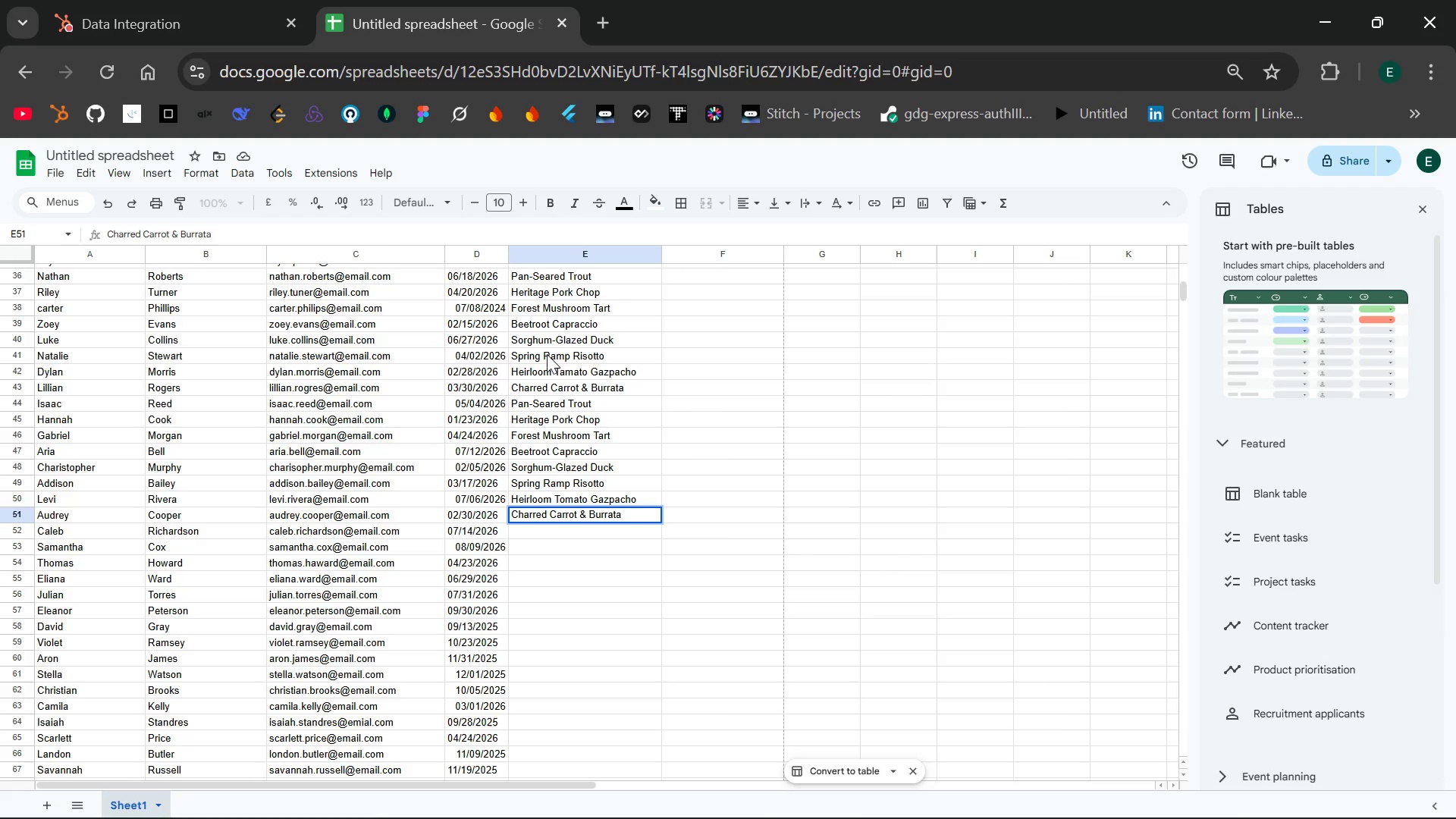 
key(Enter)
 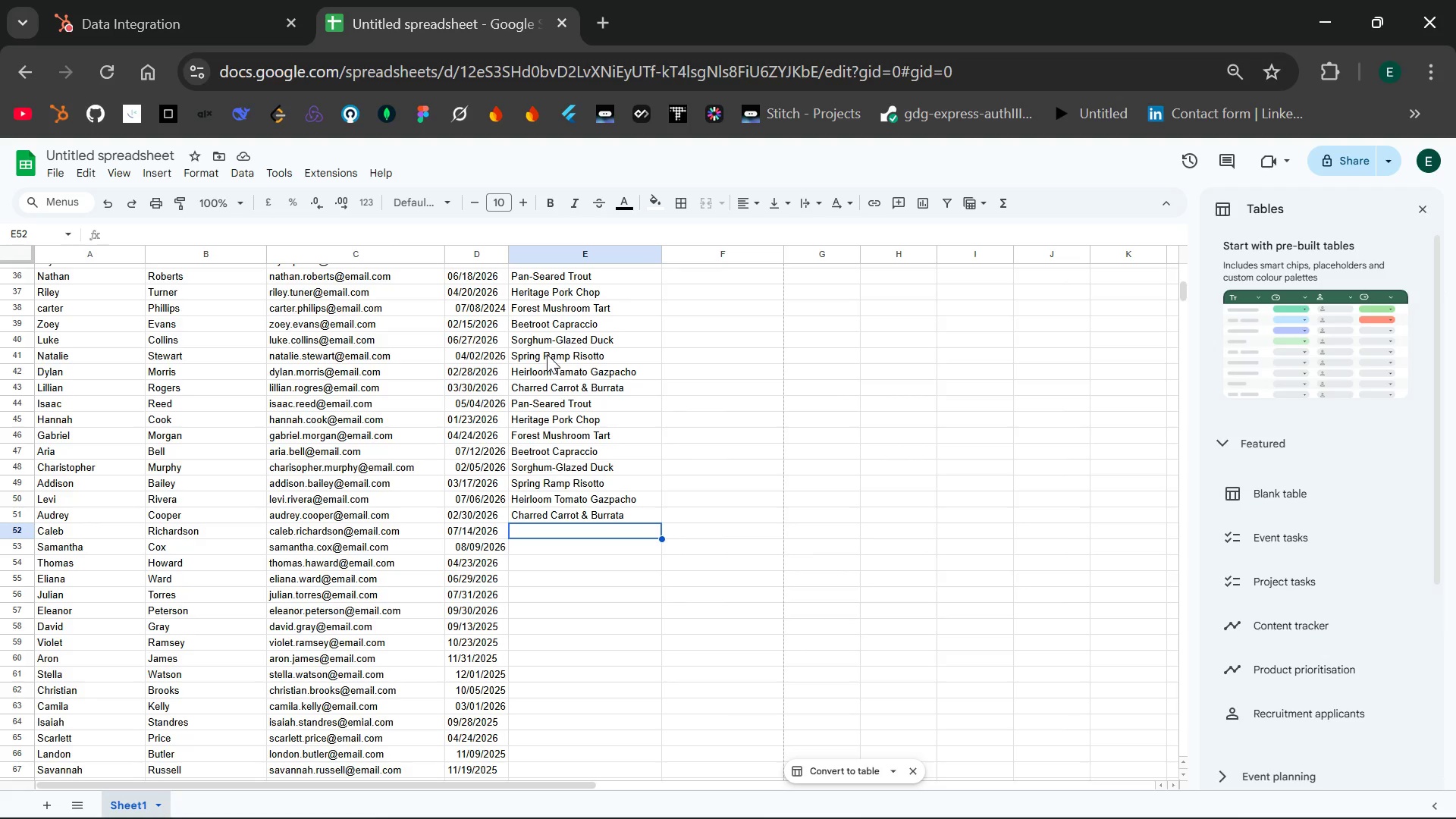 
wait(22.14)
 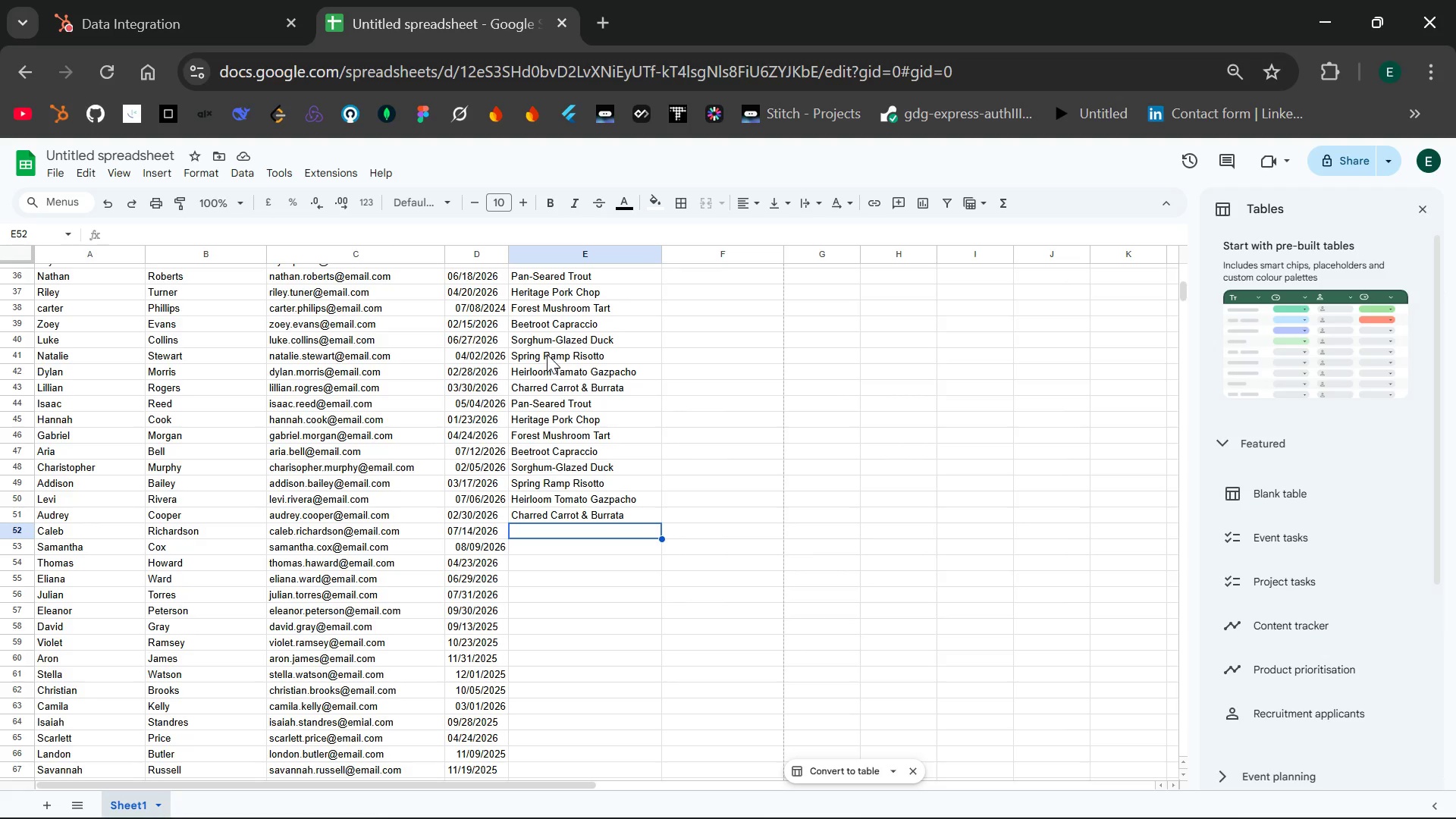 
type(p)
key(Backspace)
type(Pan )
key(Backspace)
type(-)
key(Backspace)
key(Backspace)
key(Backspace)
key(Backspace)
key(Backspace)
type(Pan-Seared To)
key(Backspace)
type(rout)
 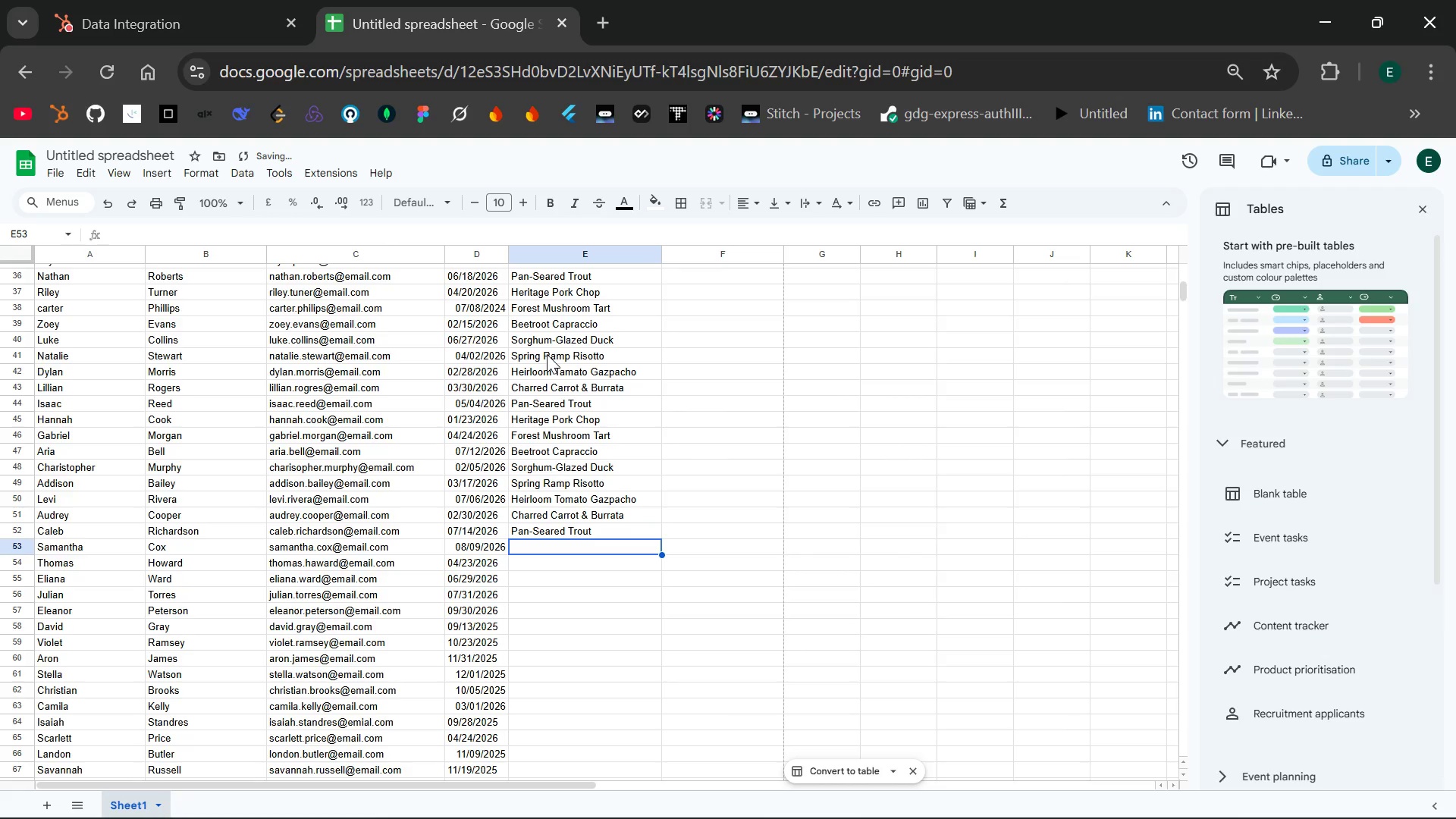 
 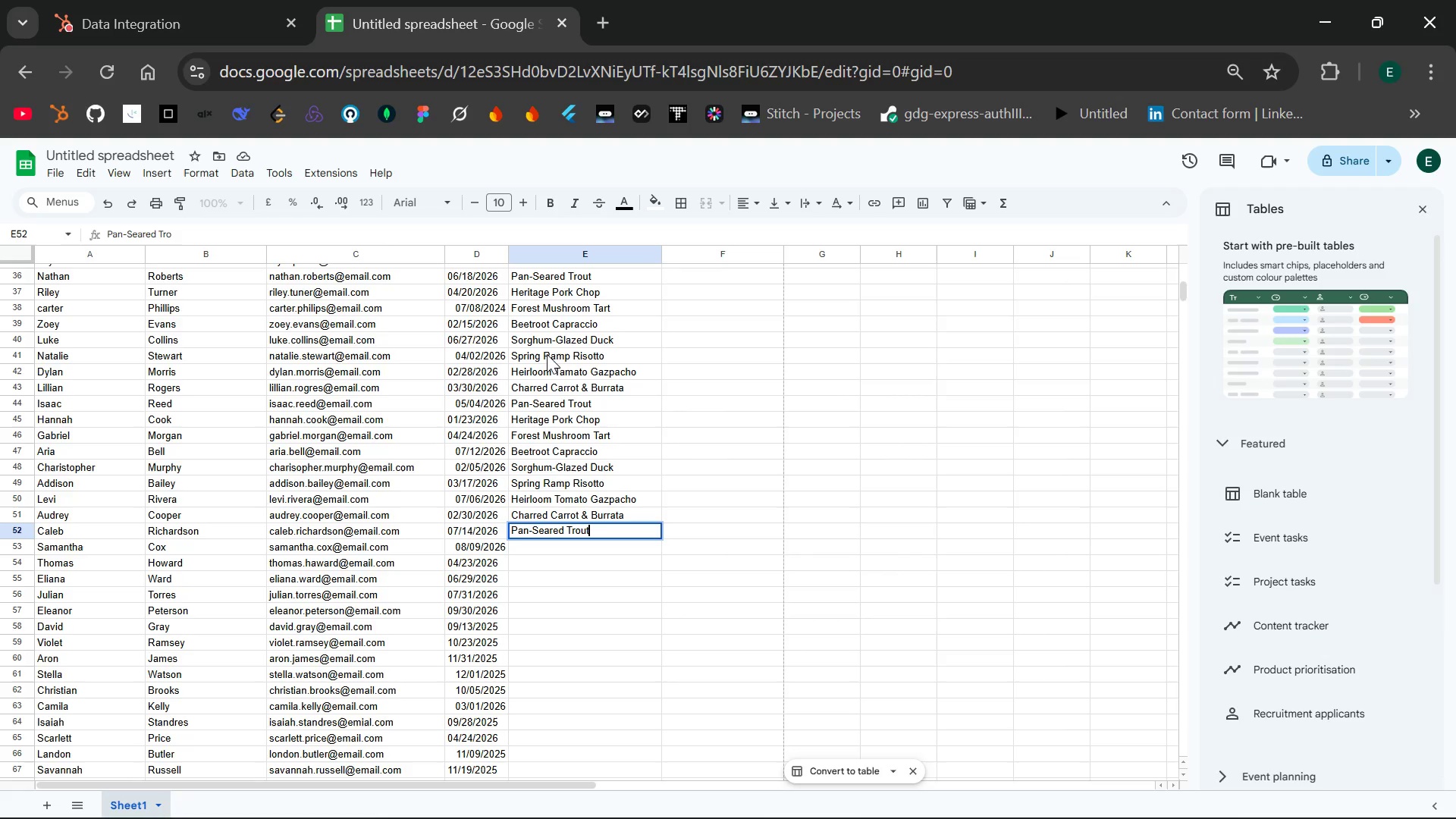 
key(Enter)
 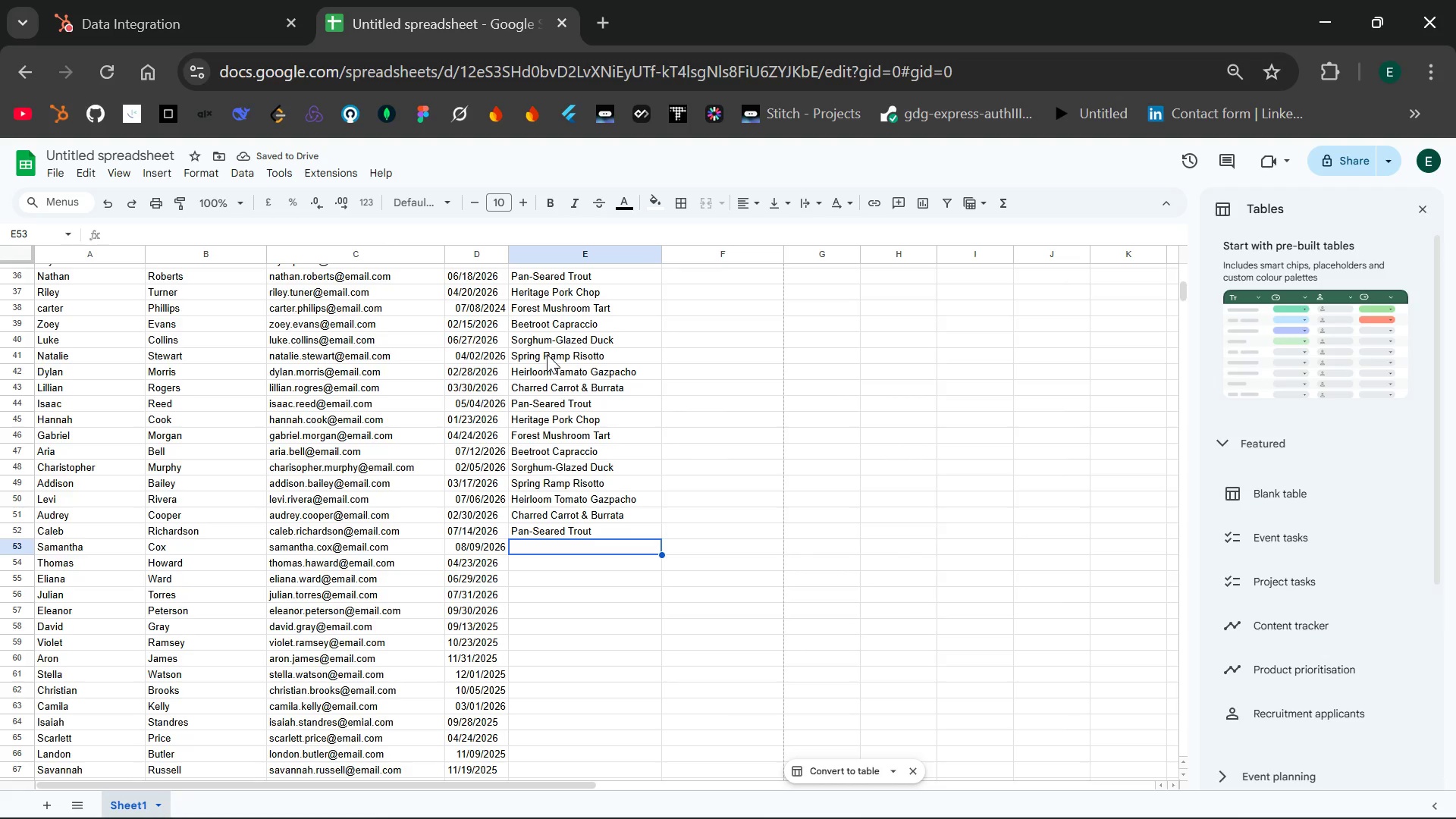 
type(Heritage)
 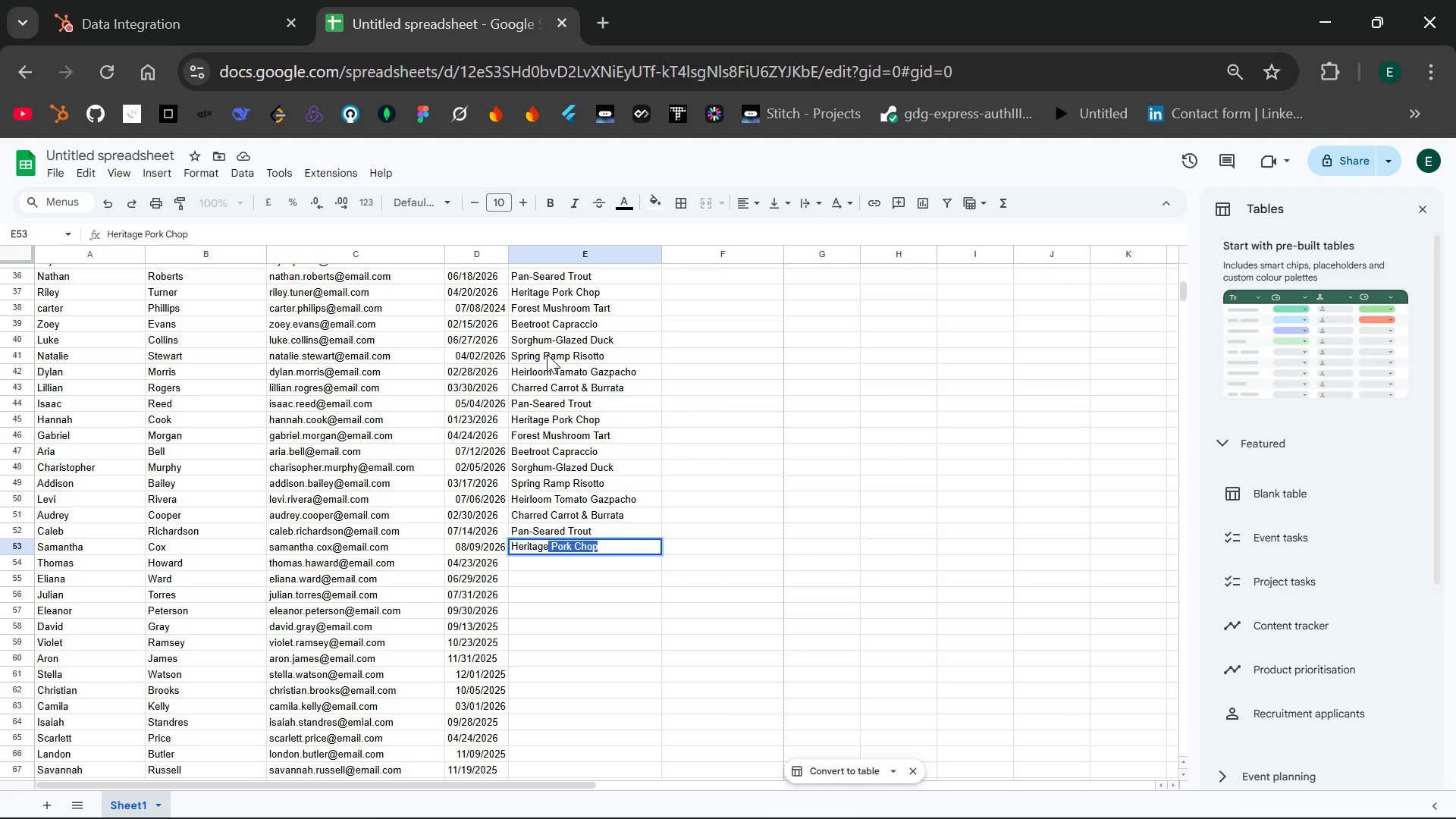 
wait(8.3)
 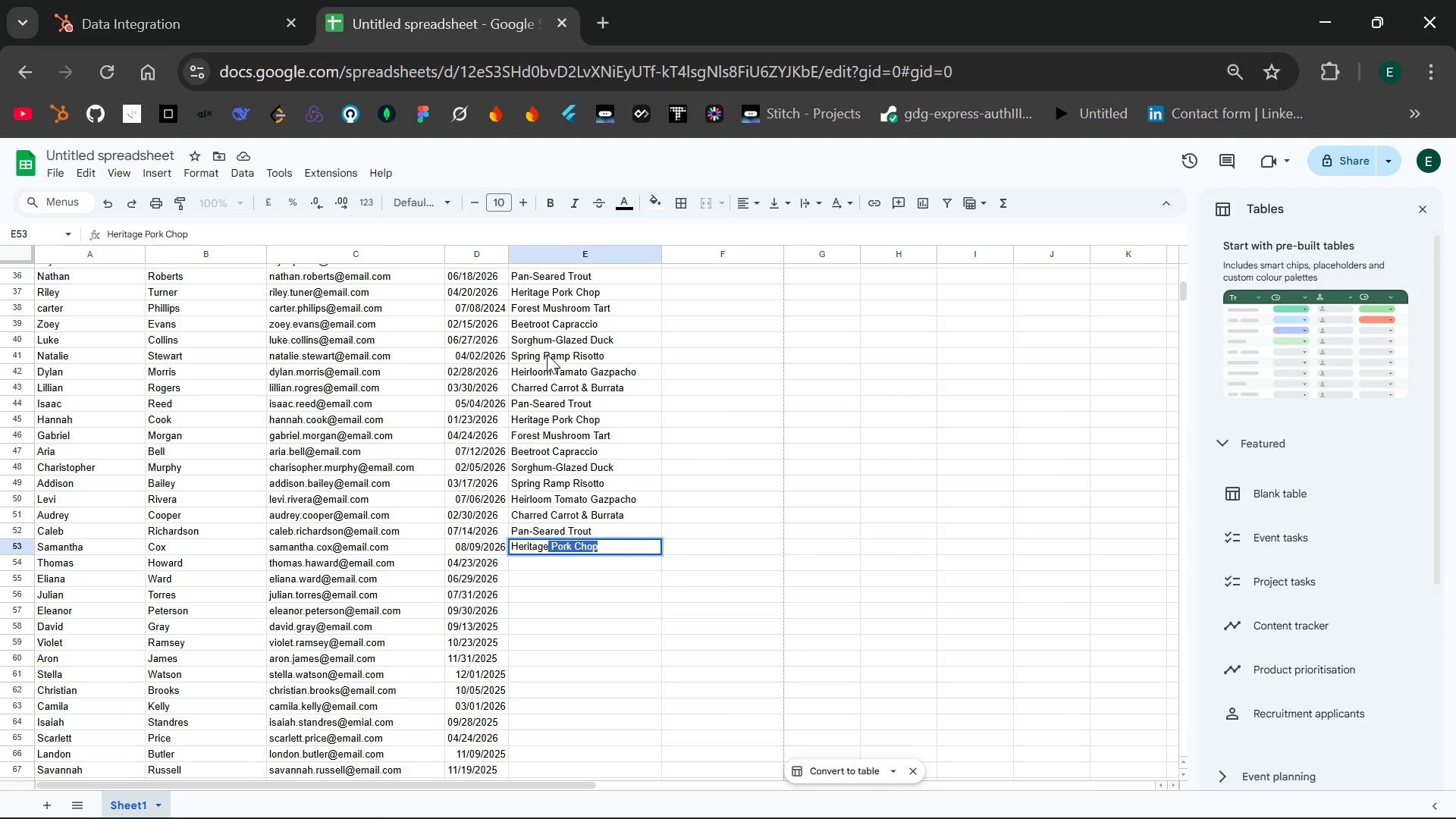 
type( Pork Chop)
 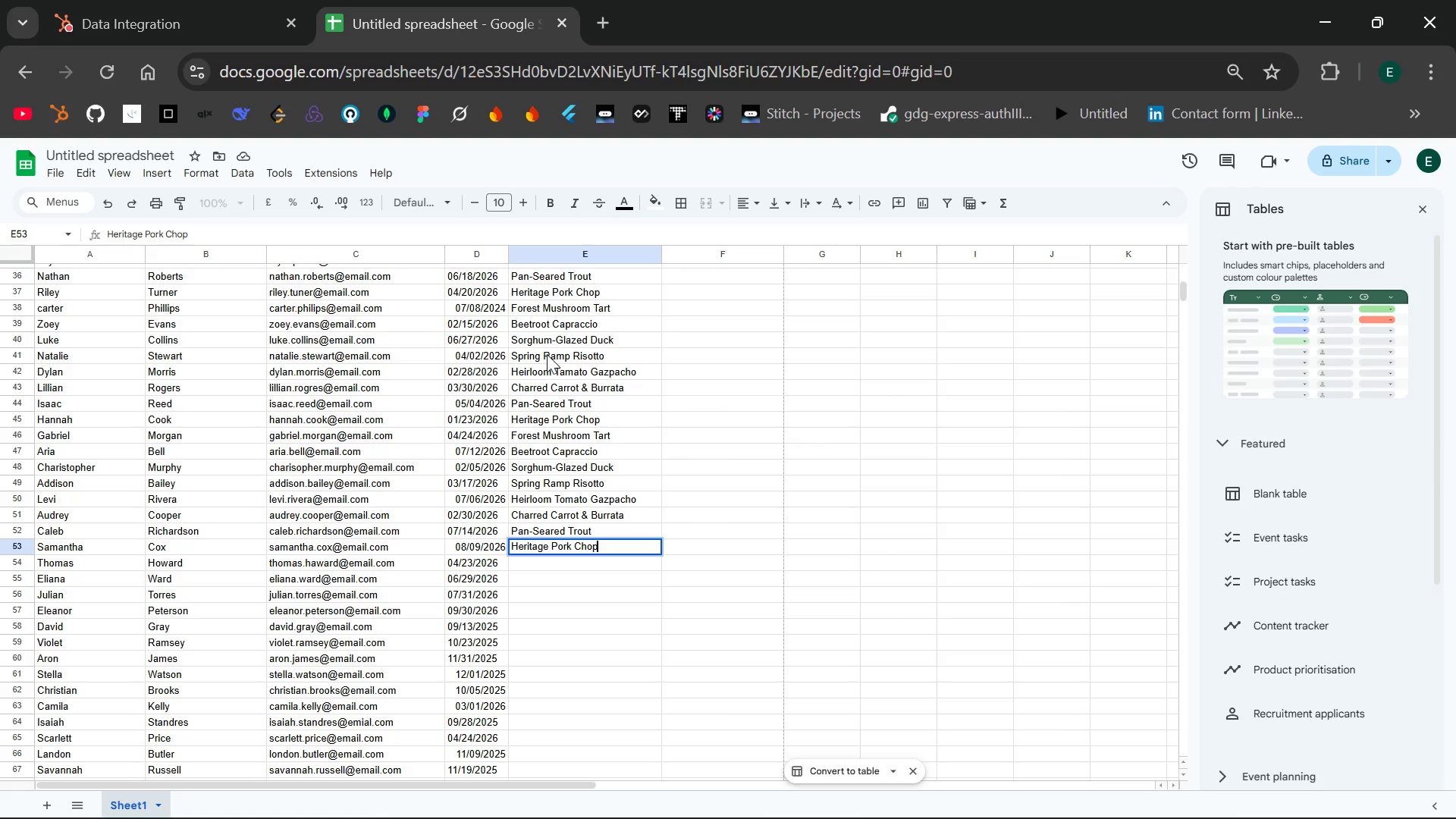 
key(Enter)
 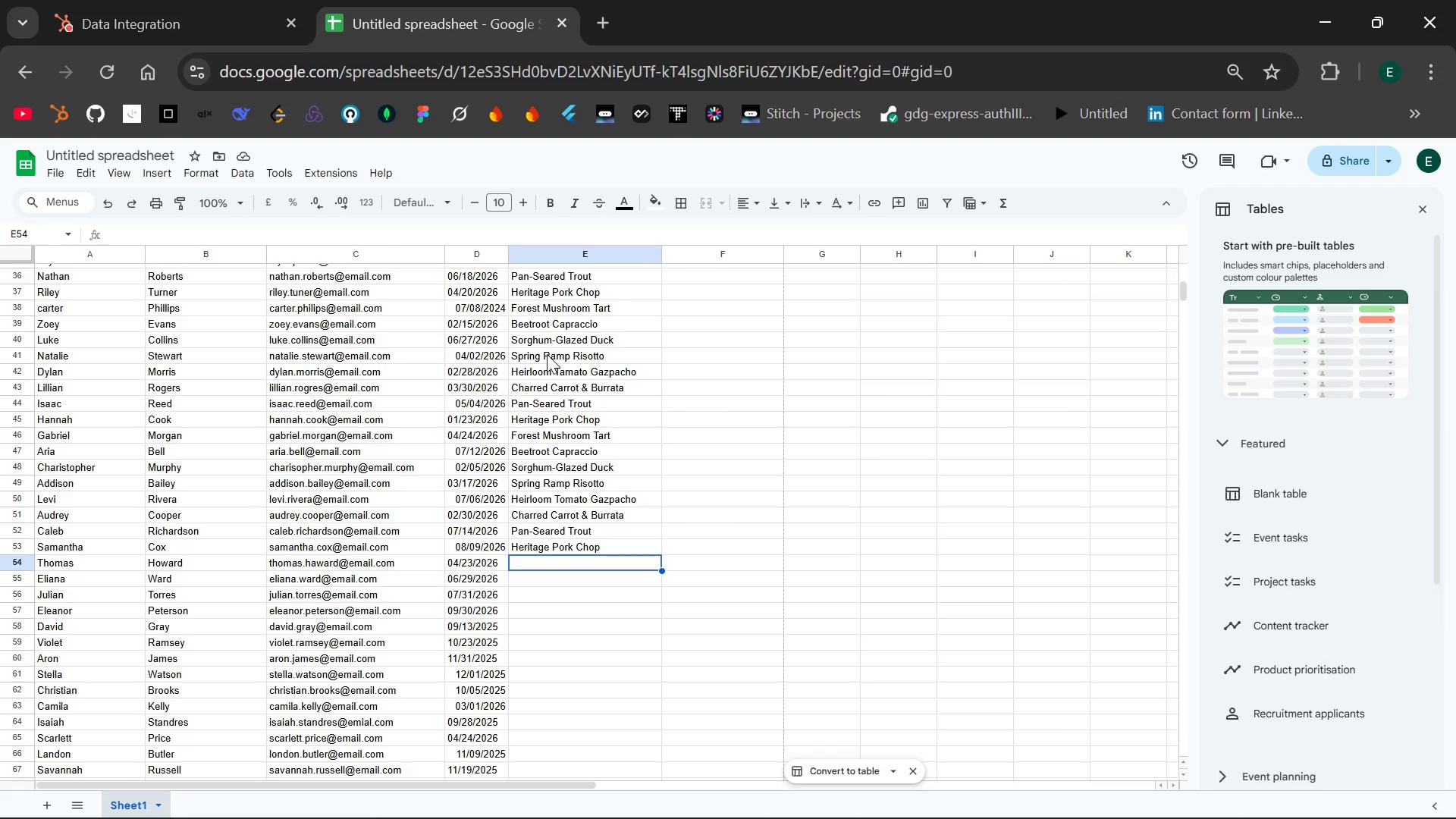 
wait(28.58)
 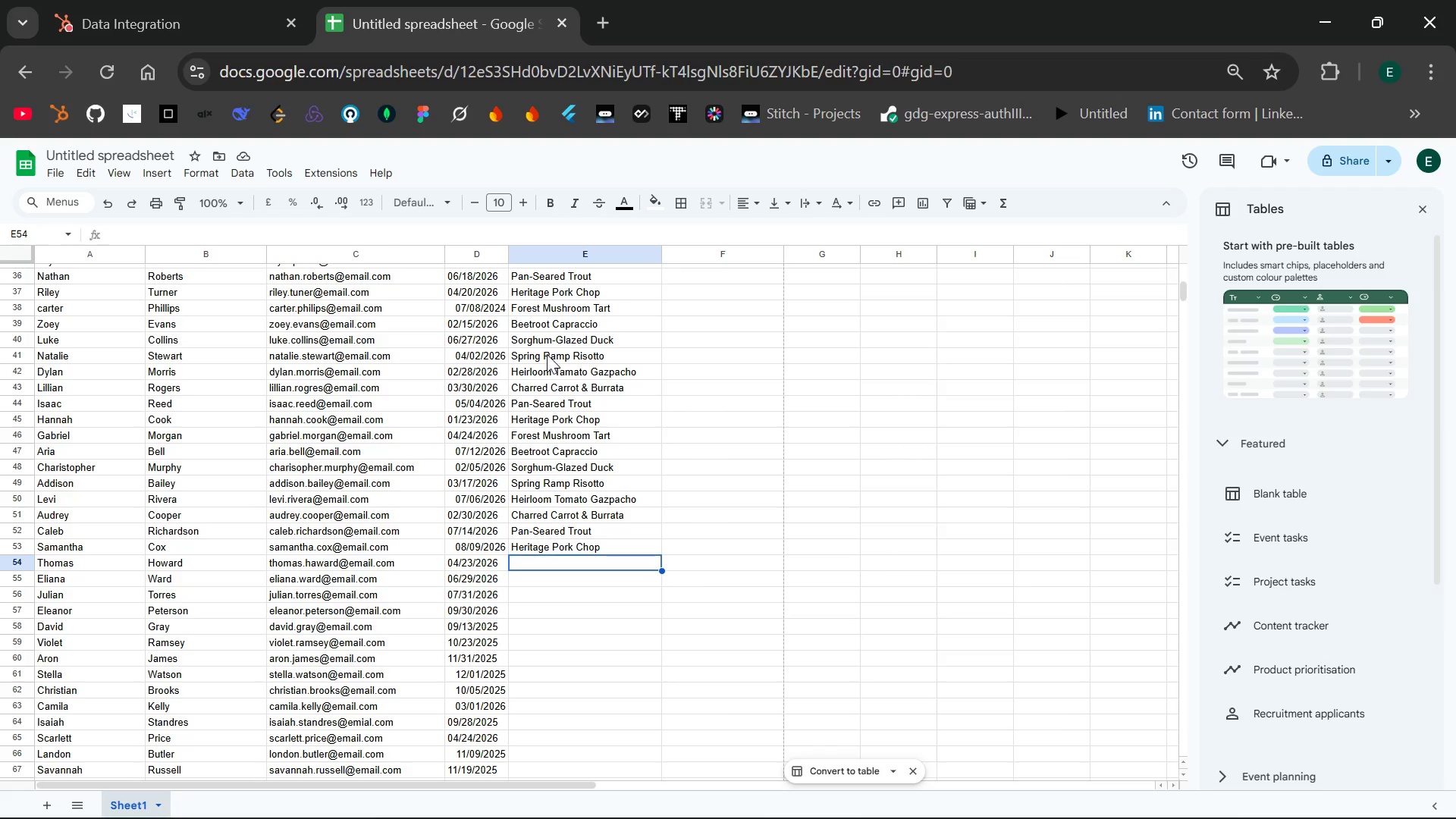 
type(Forest ushroom Tart)
 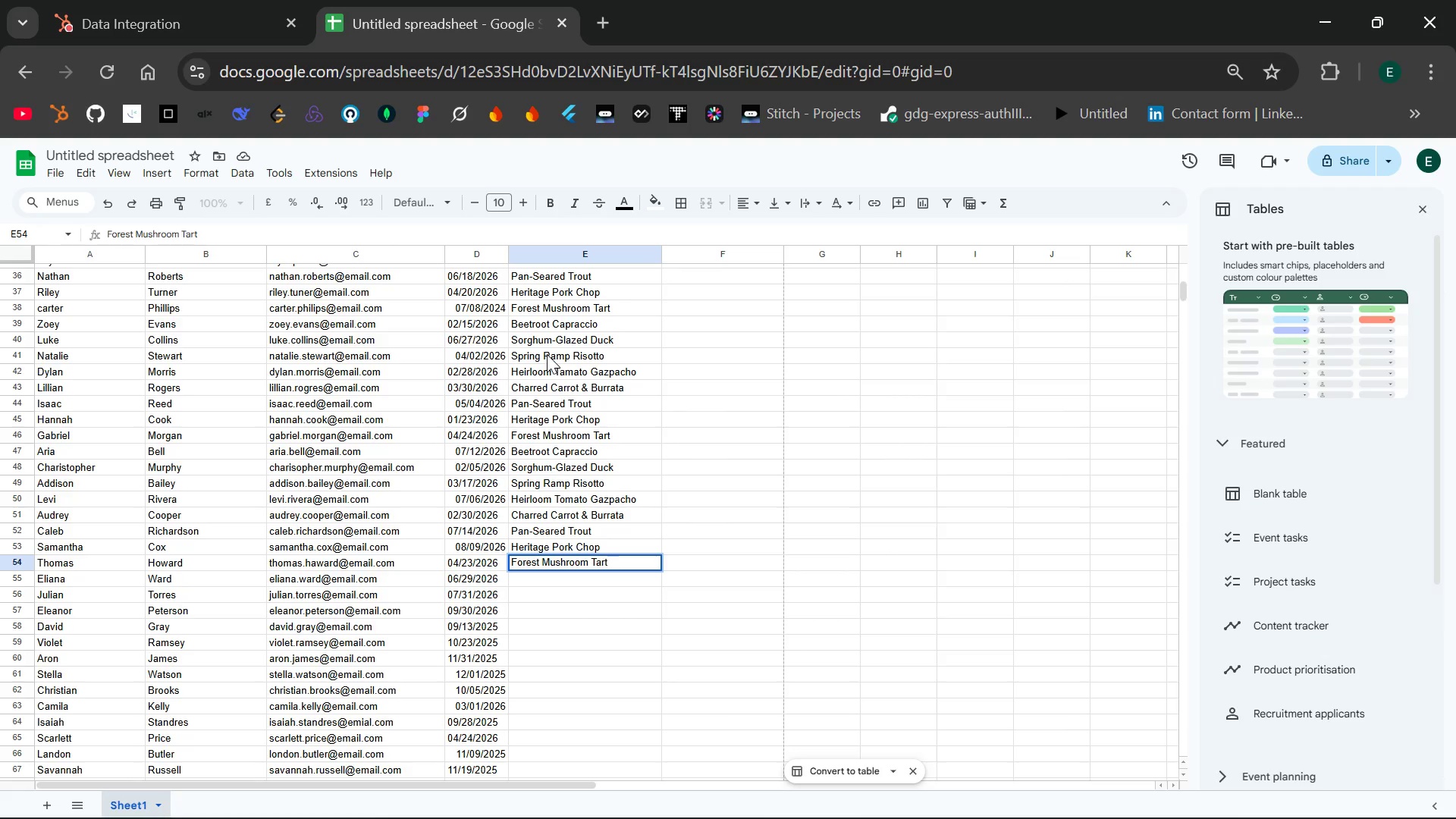 
key(Enter)
 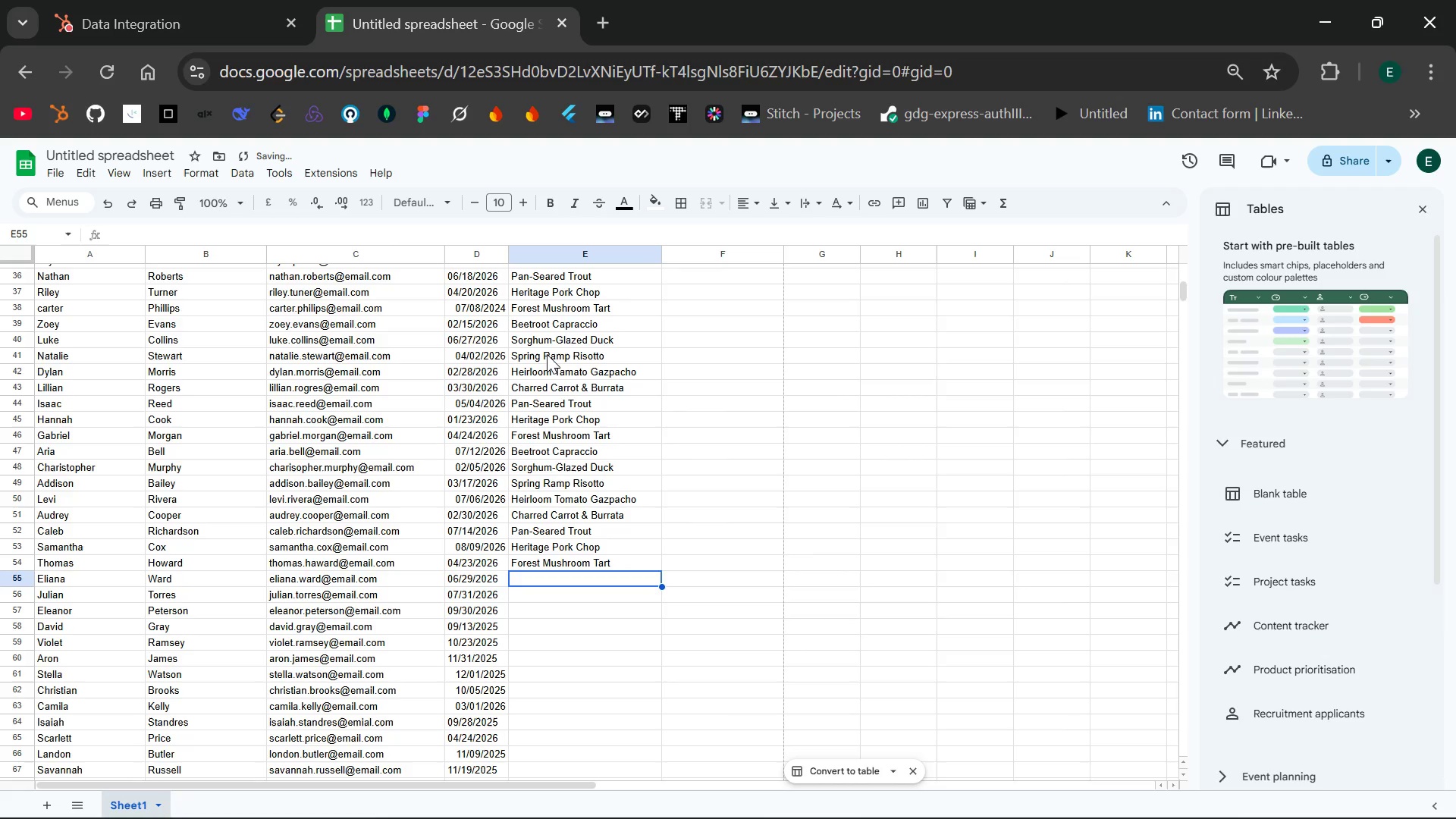 
key(Shift+ShiftLeft)
 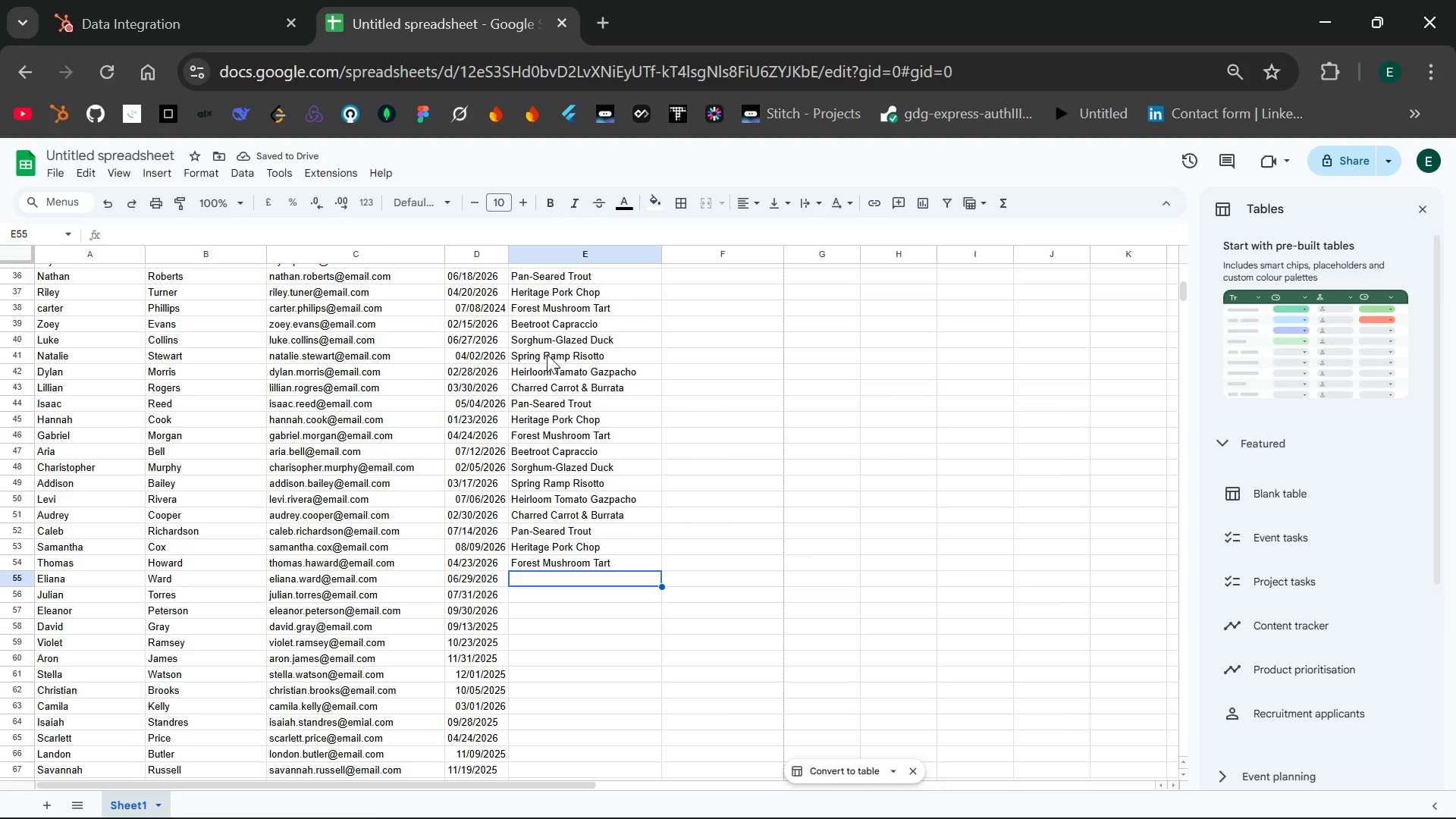 
type(Beetroot Carpccio)
 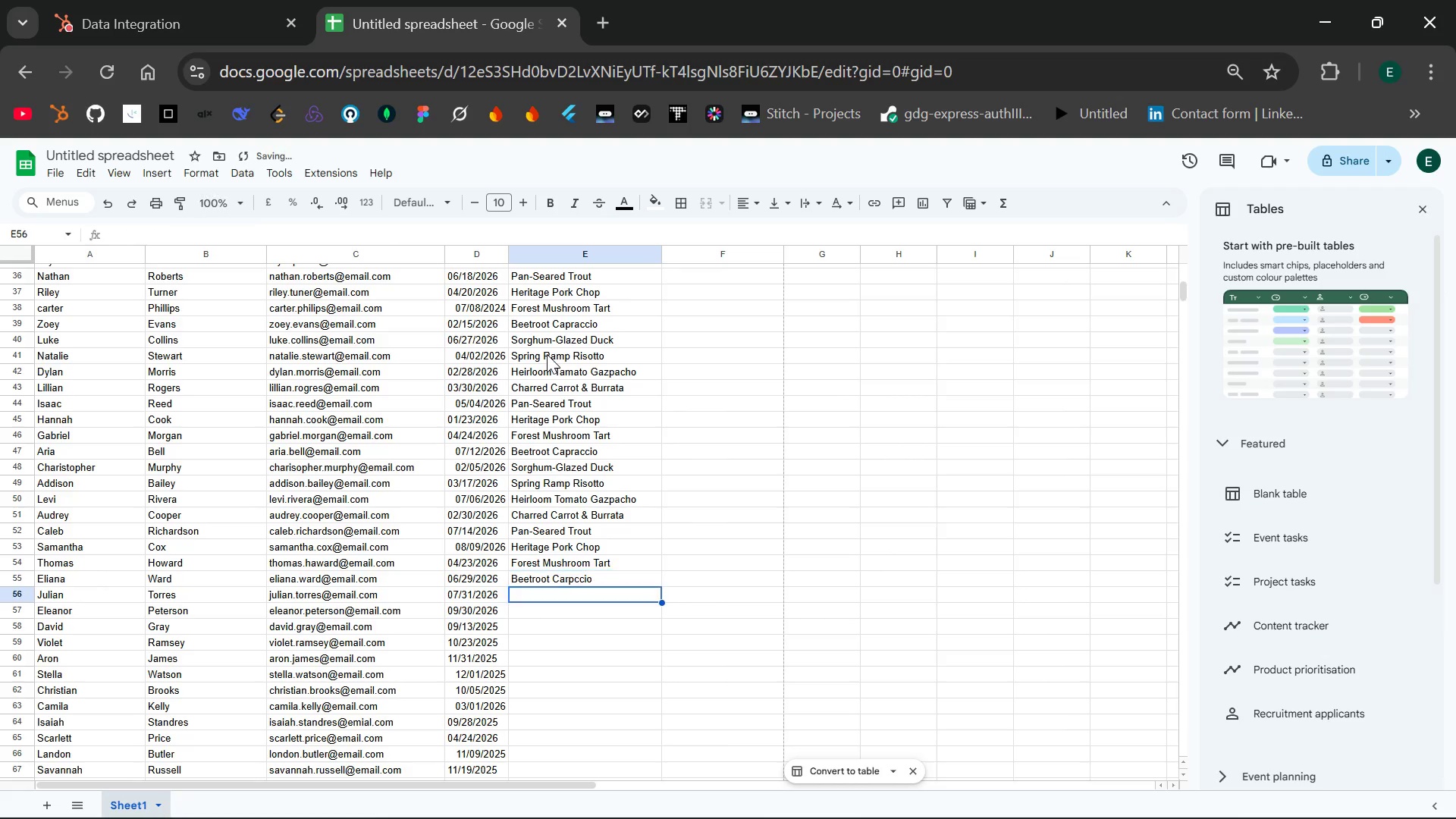 
 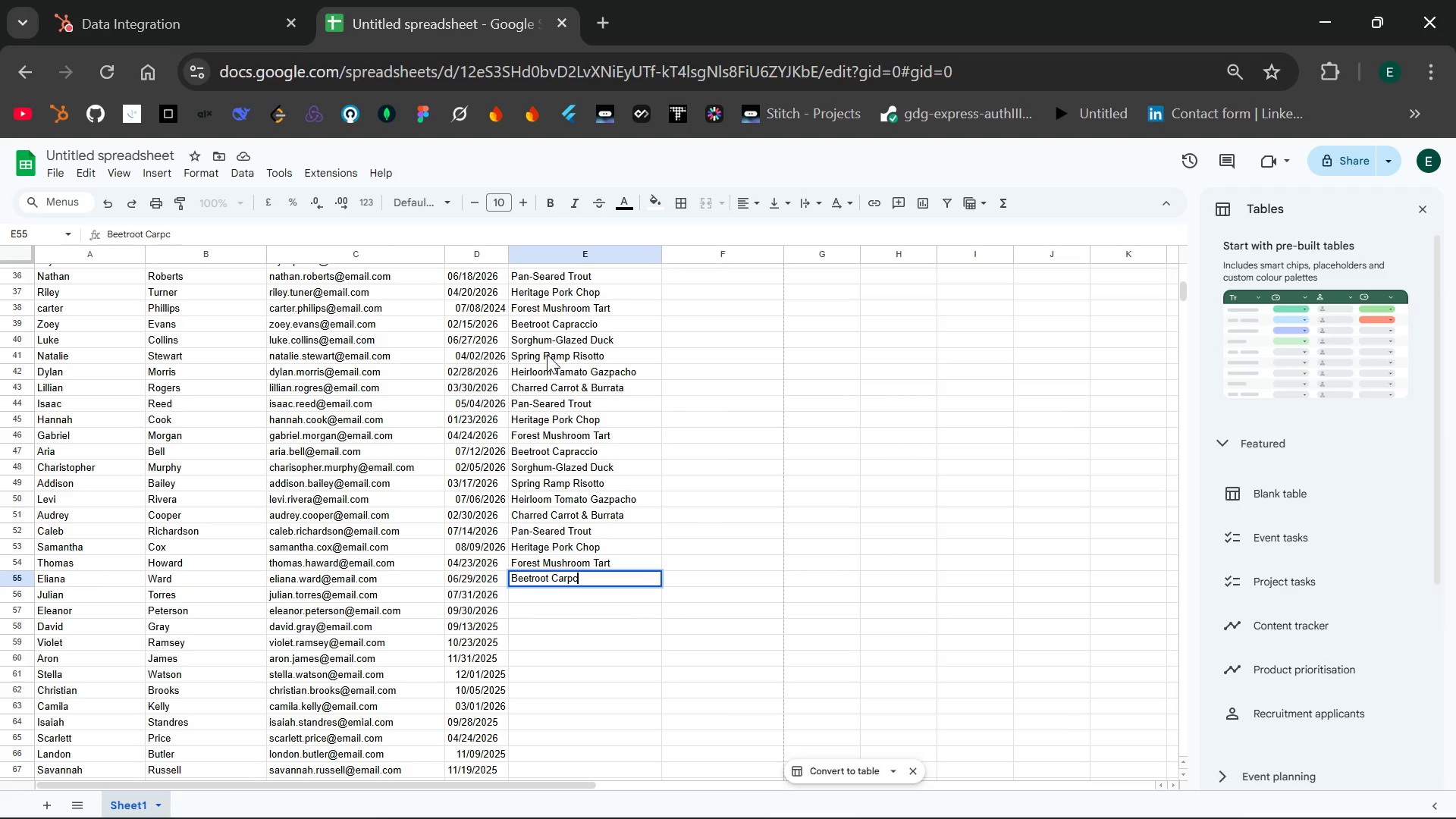 
key(Enter)
 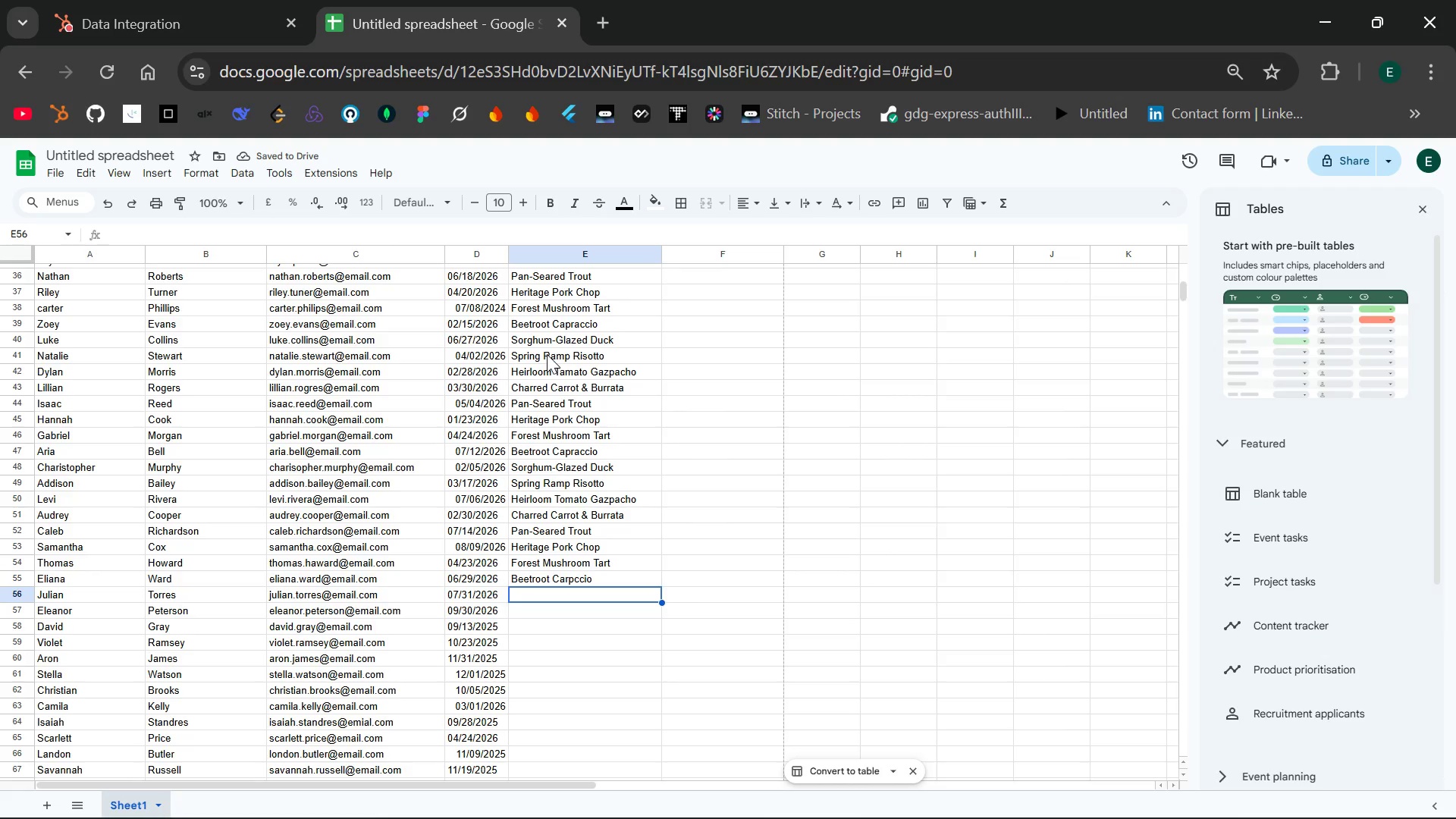 
type(Sorghum-Glazed Duck)
 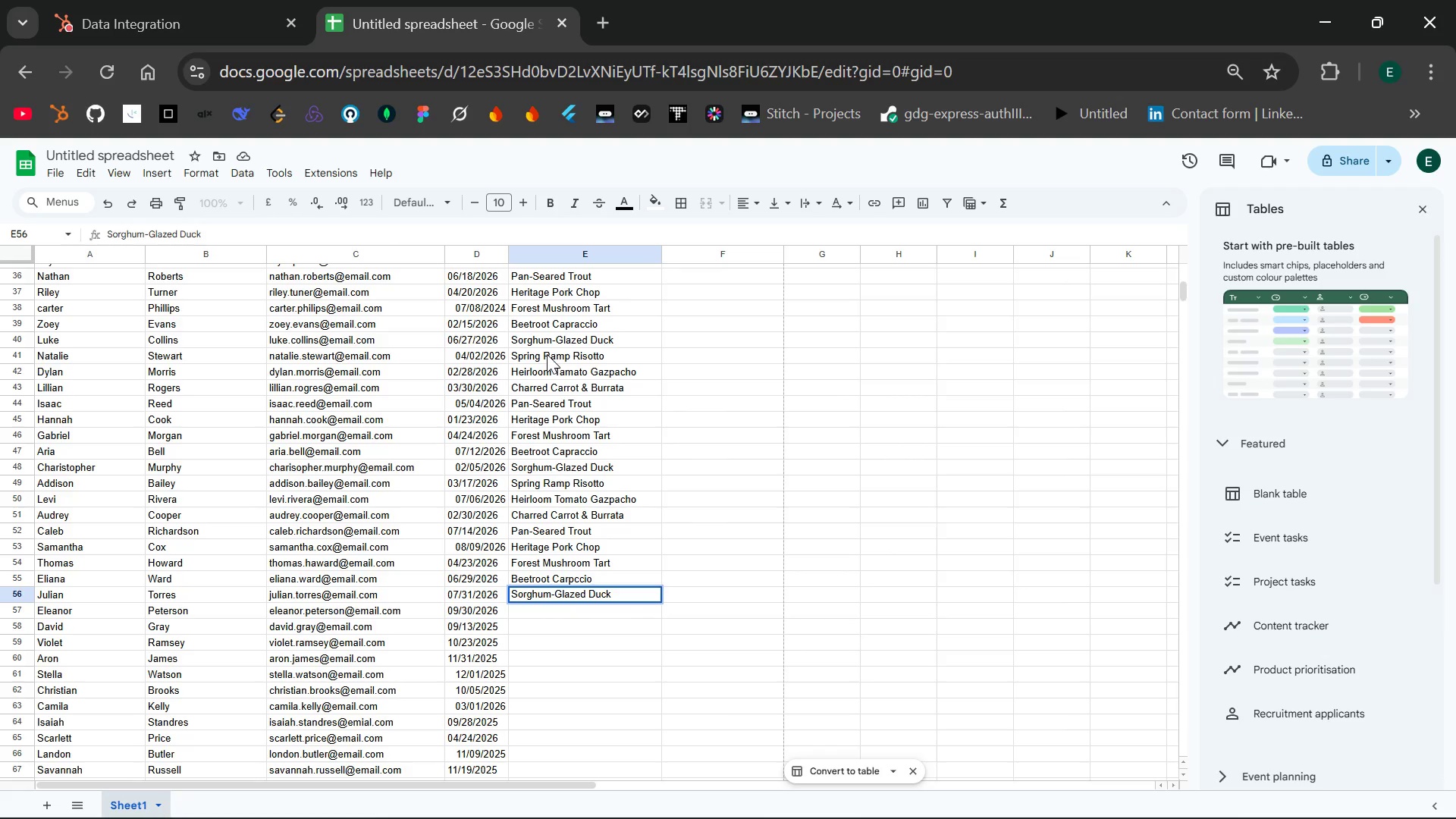 
key(Enter)
 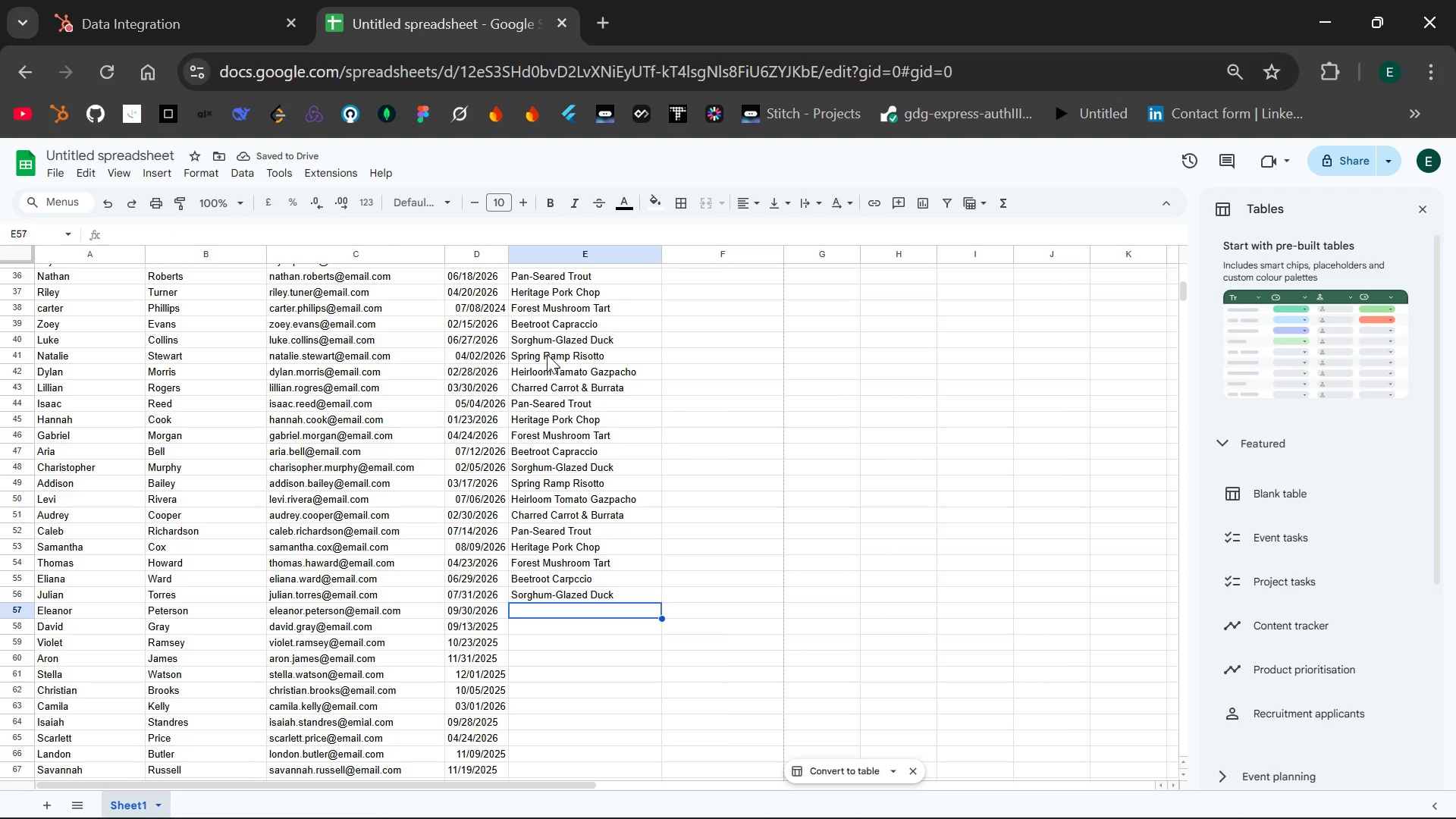 
wait(9.56)
 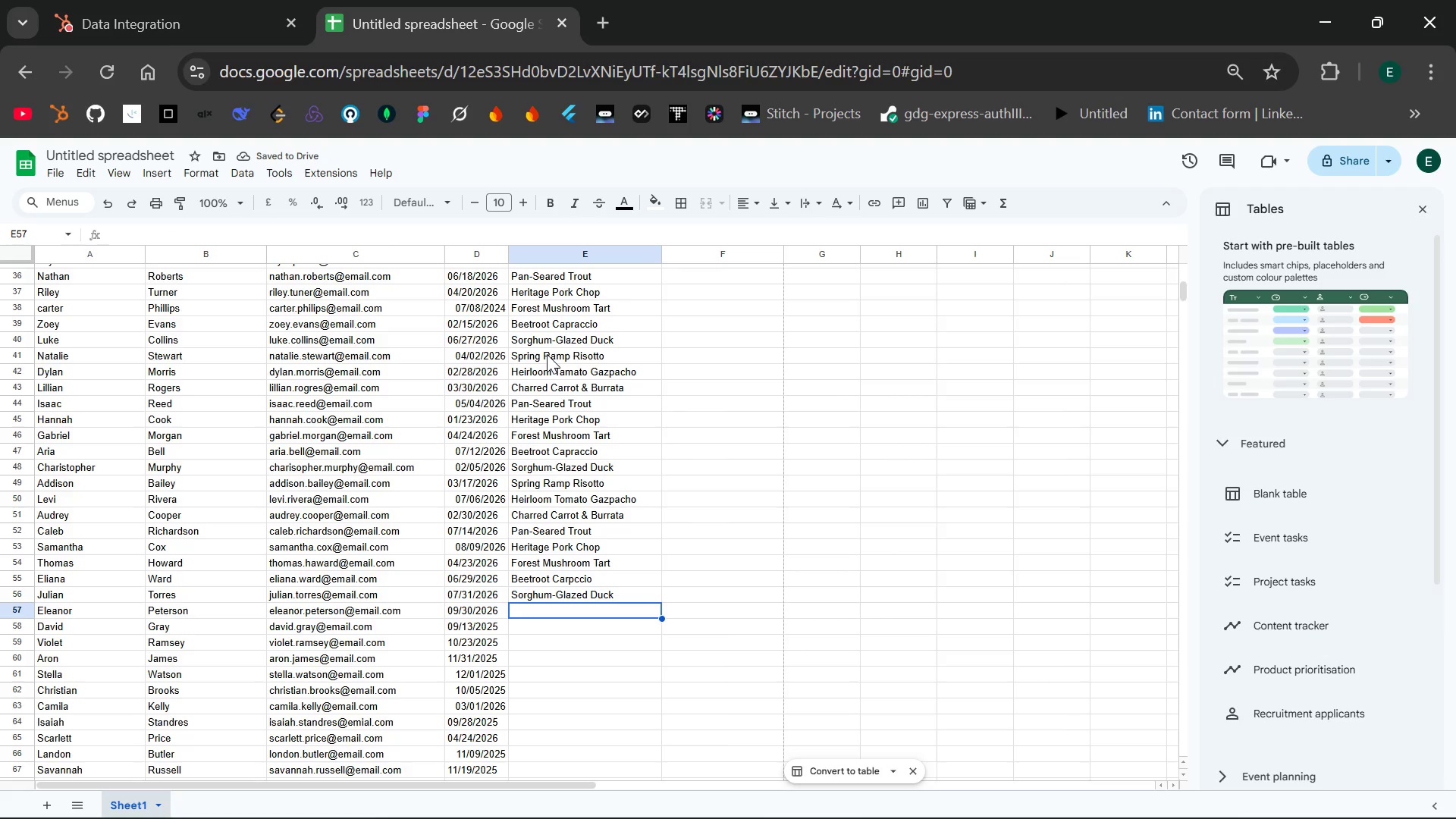 
type(Spring Ramp Risooto)
key(Backspace)
key(Backspace)
 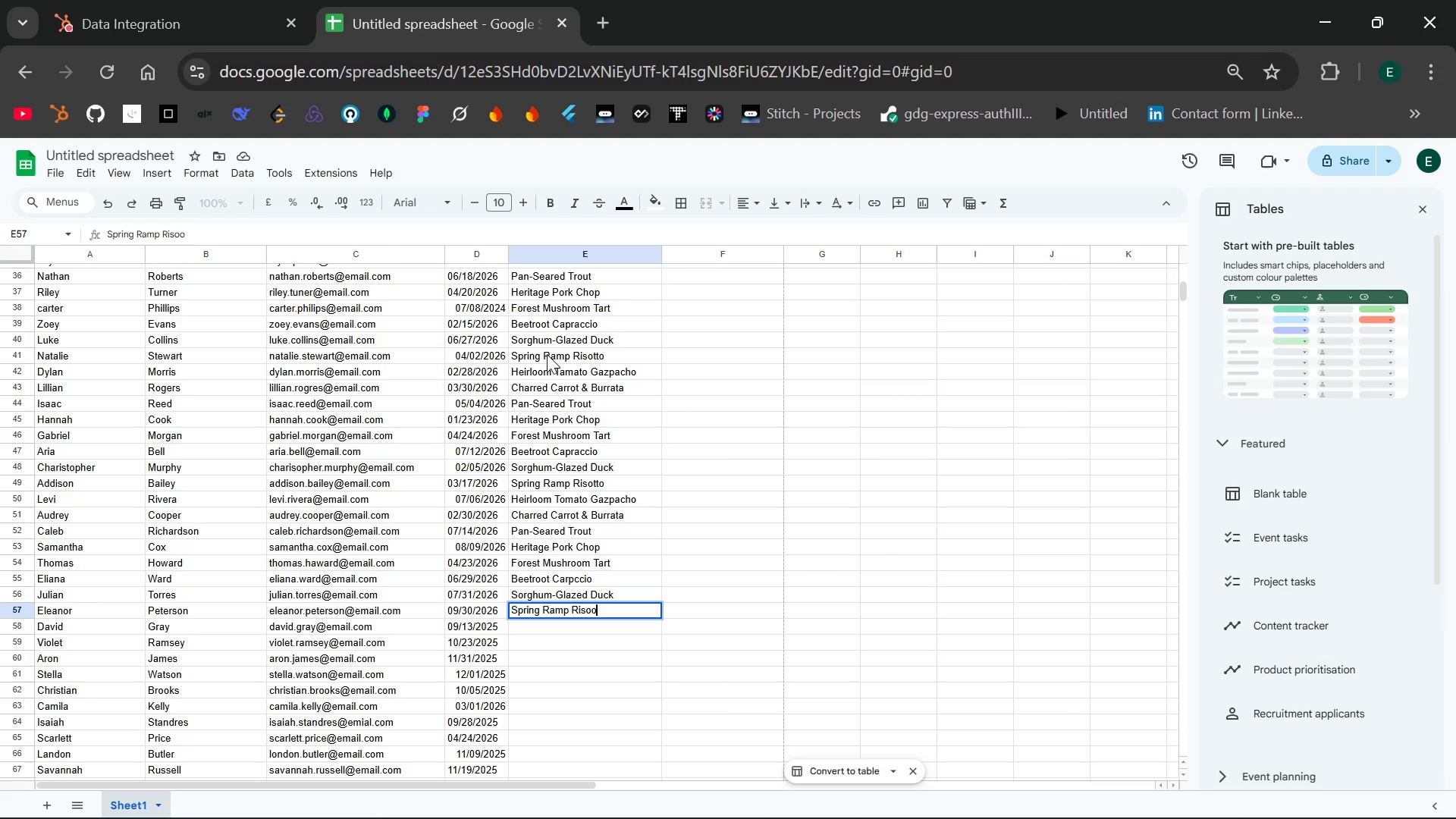 
key(Backspace)
type(tto)
key(Backspace)
type(0)
key(Backspace)
type(o)
 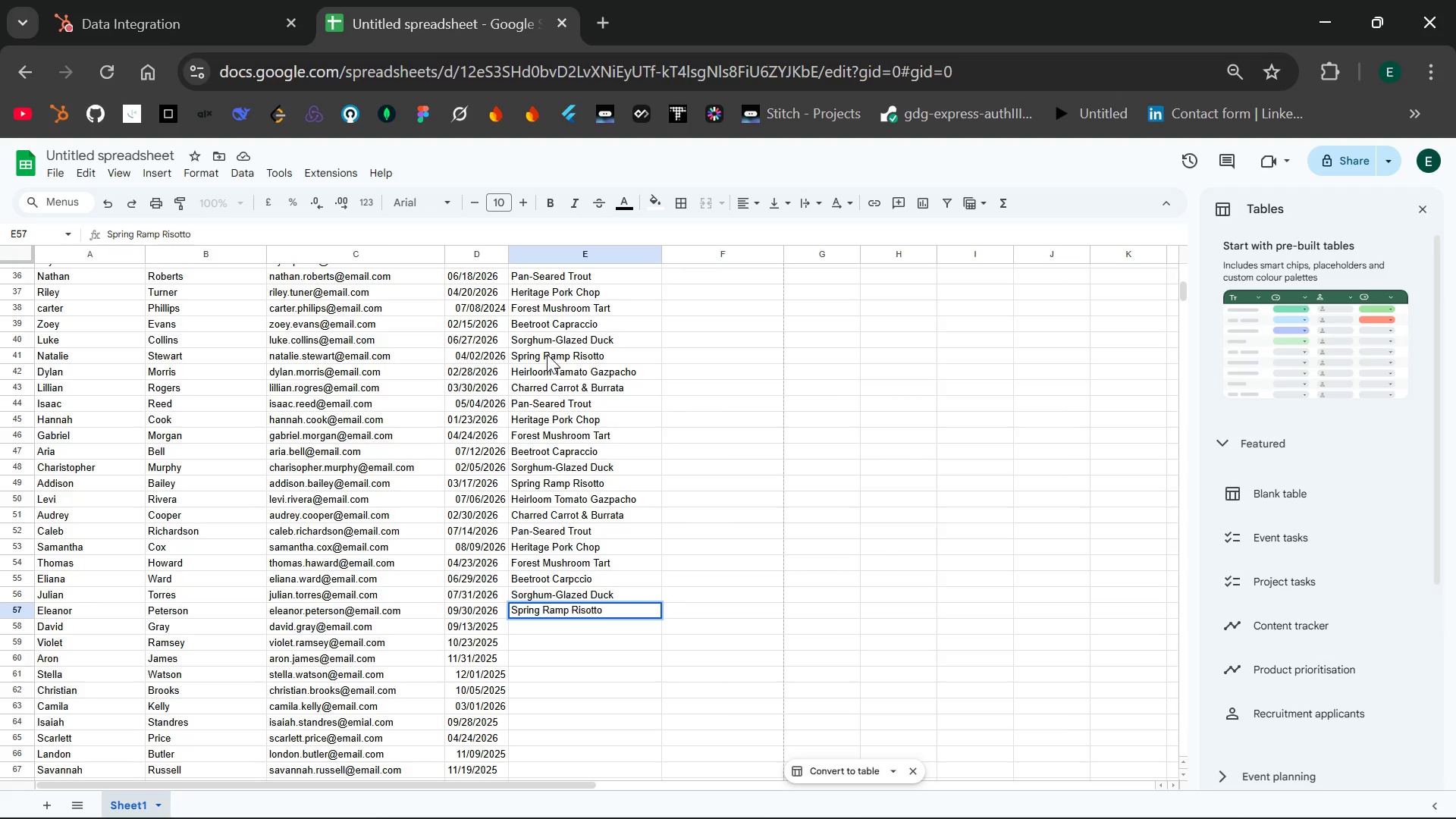 
key(Enter)
 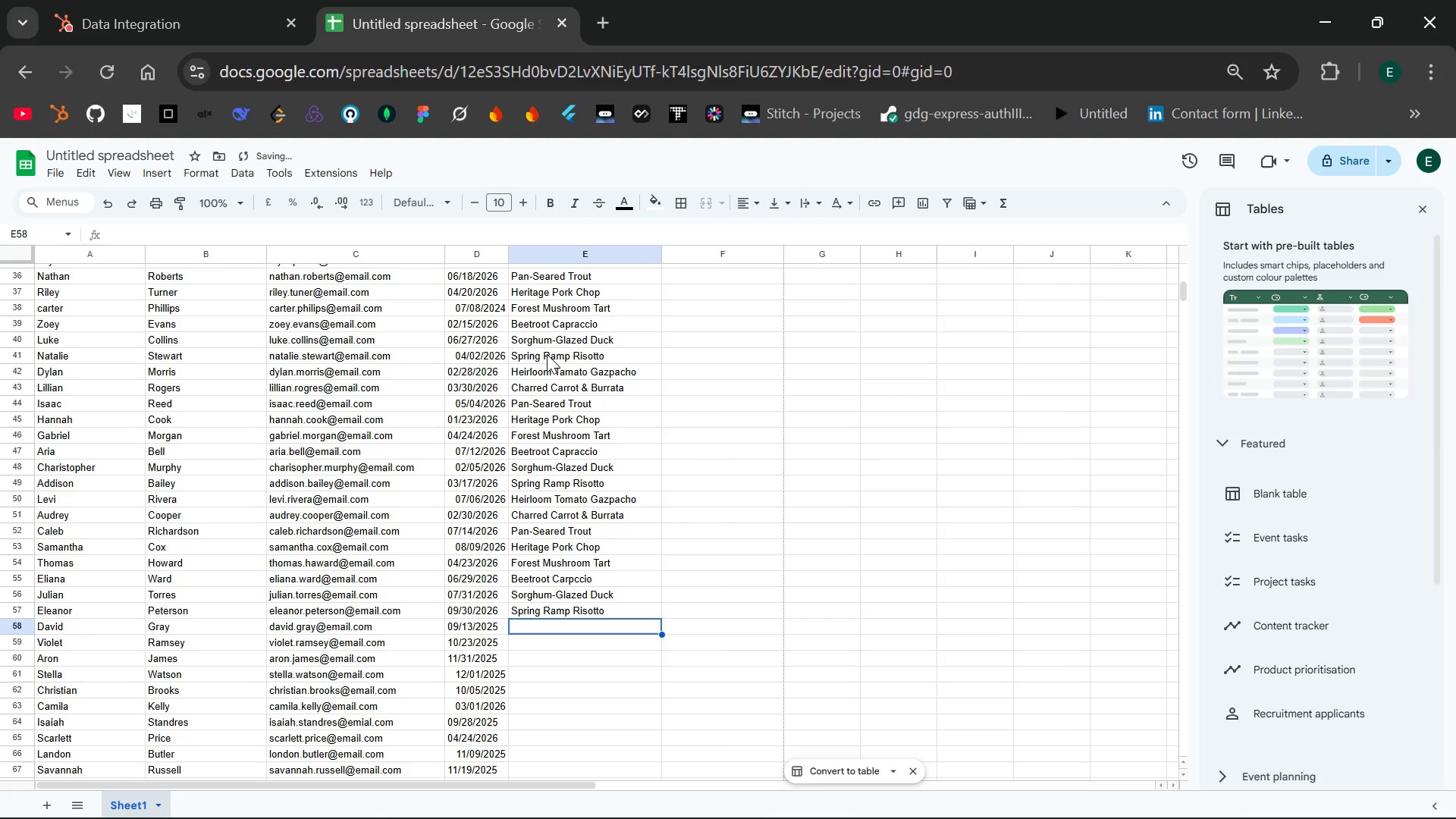 
type(Heirloom Tomato Gazpacho)
 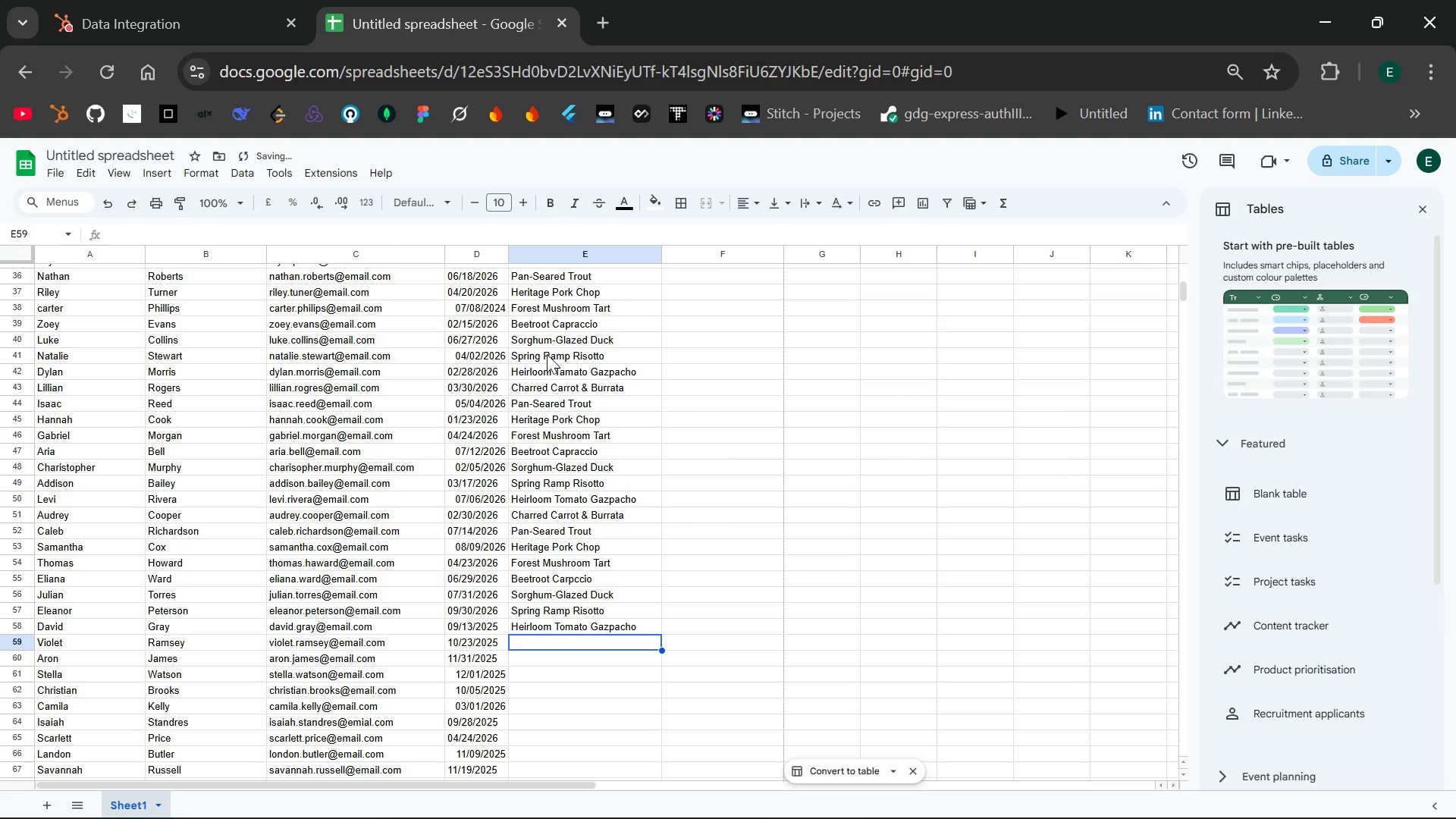 
 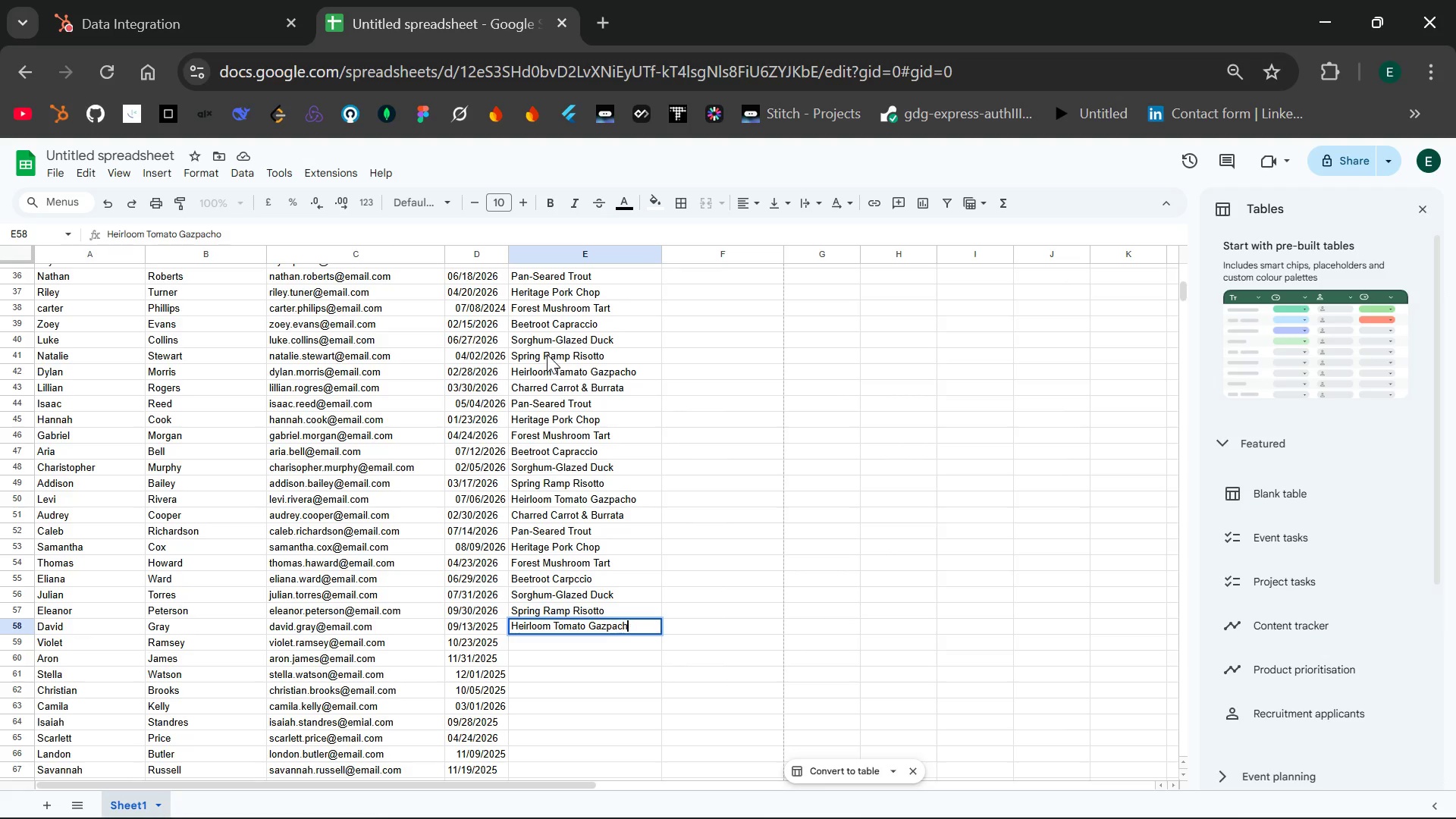 
key(Enter)
 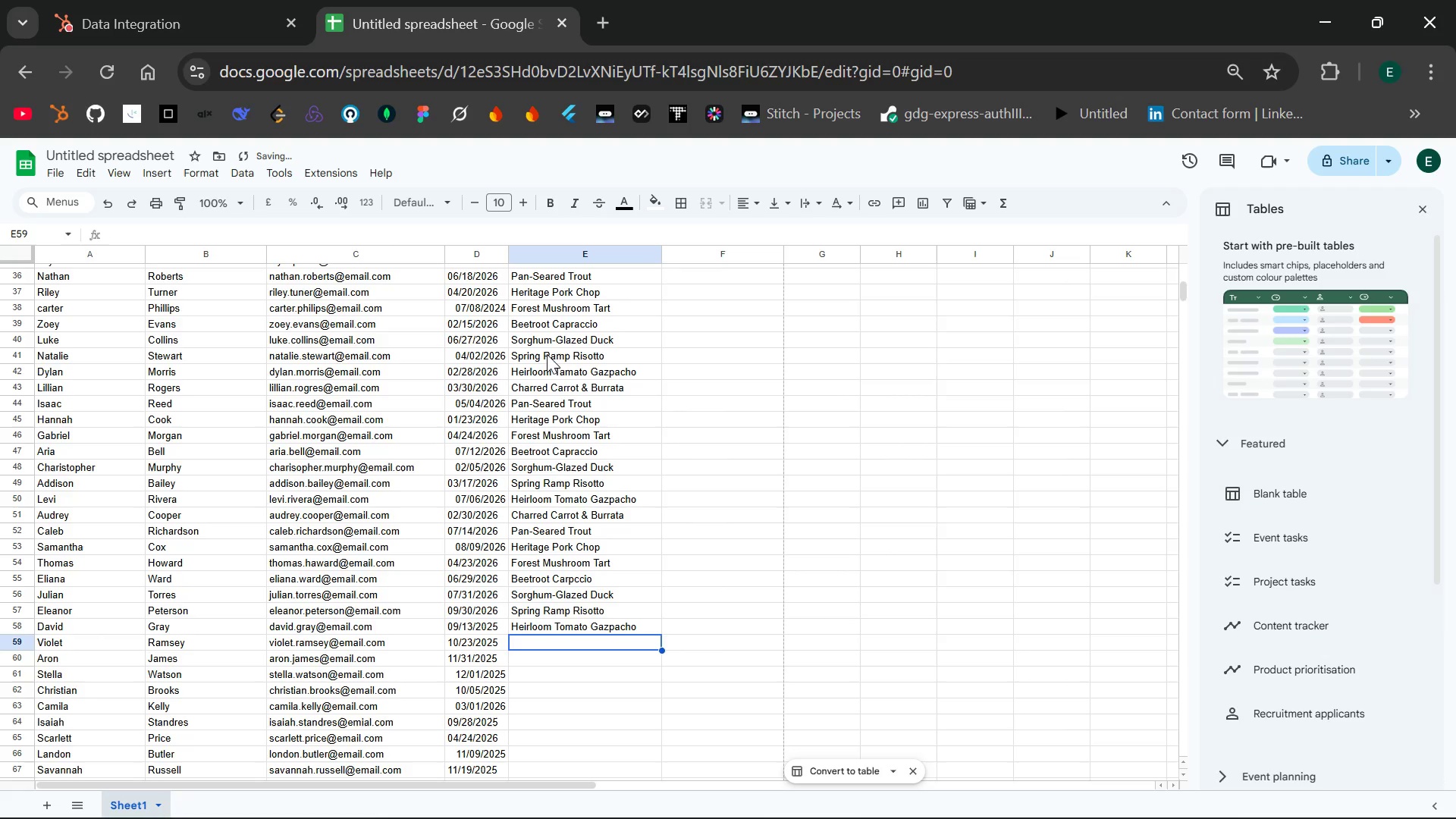 
type(Charred Carrot & Burrata)
 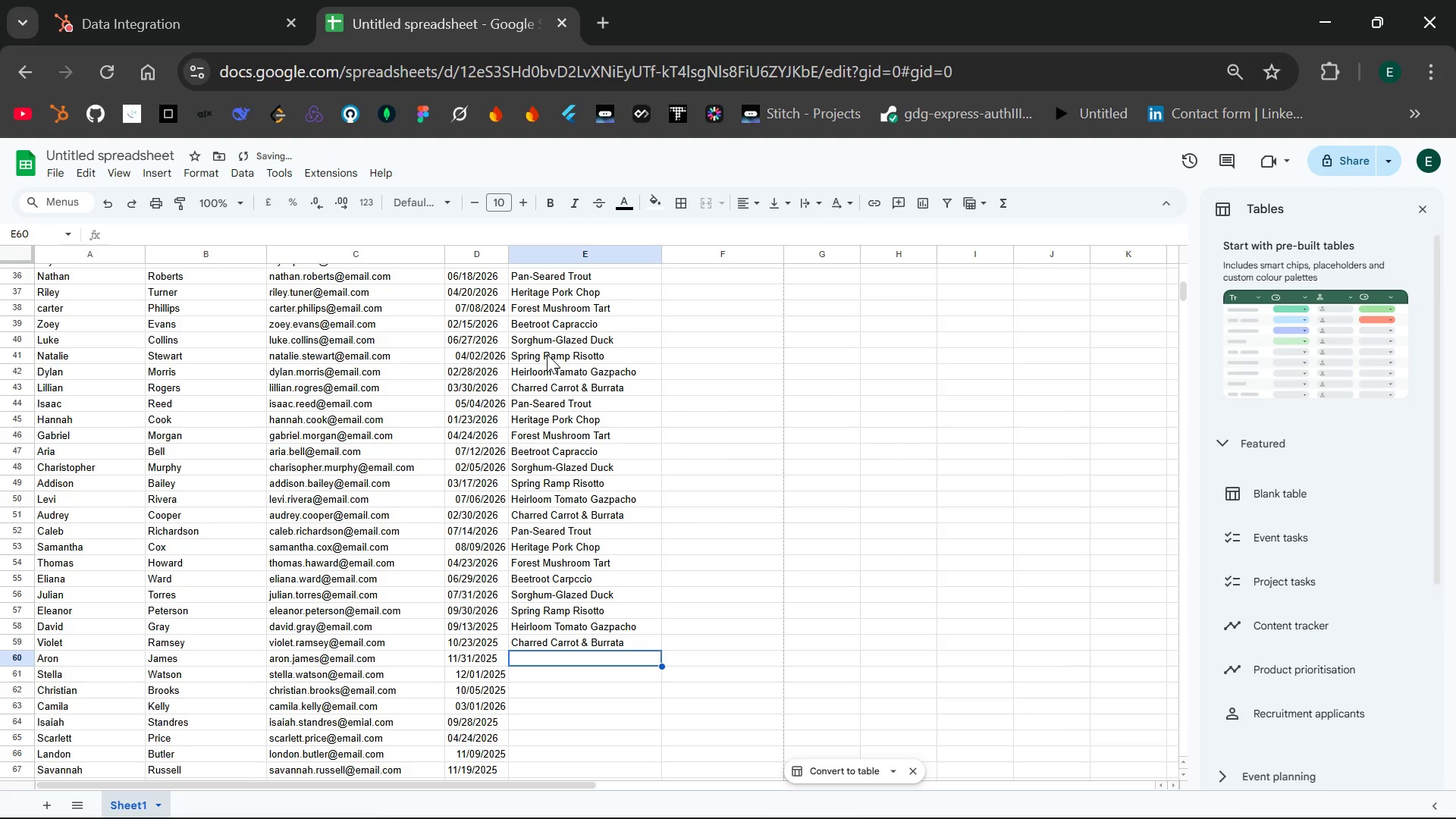 
 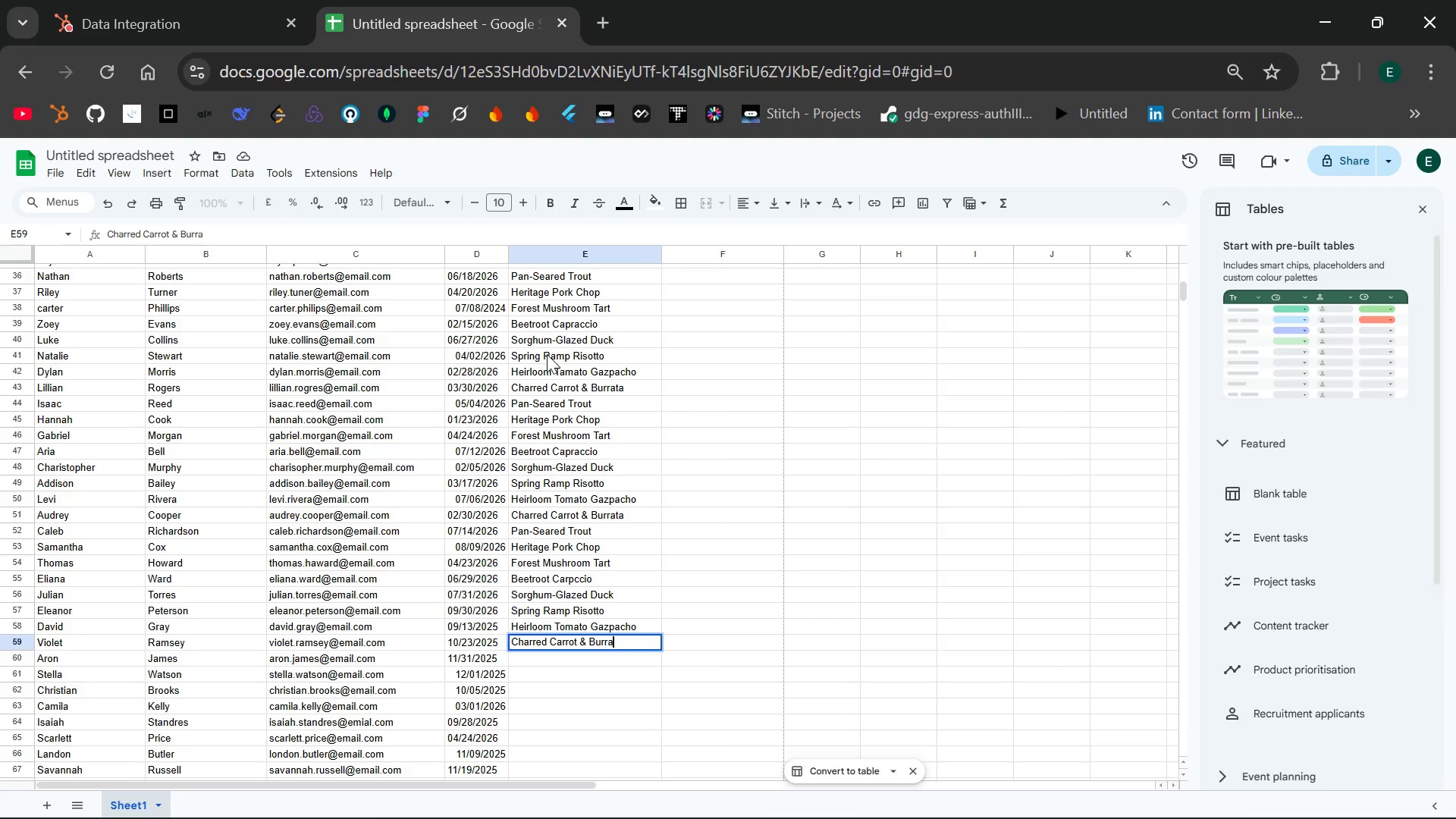 
key(Enter)
 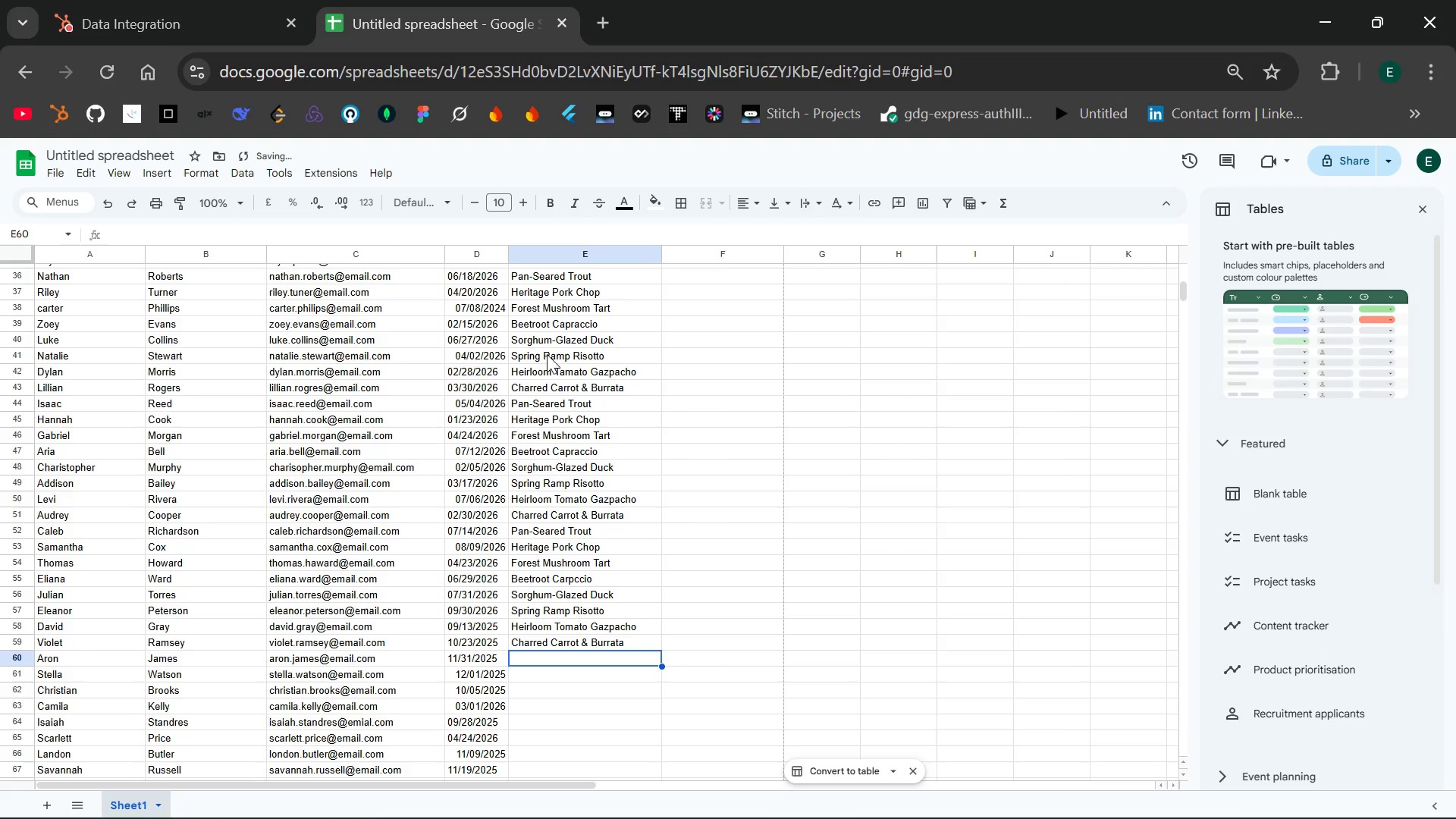 
type(Pan )
key(Backspace)
type(-Sea)
 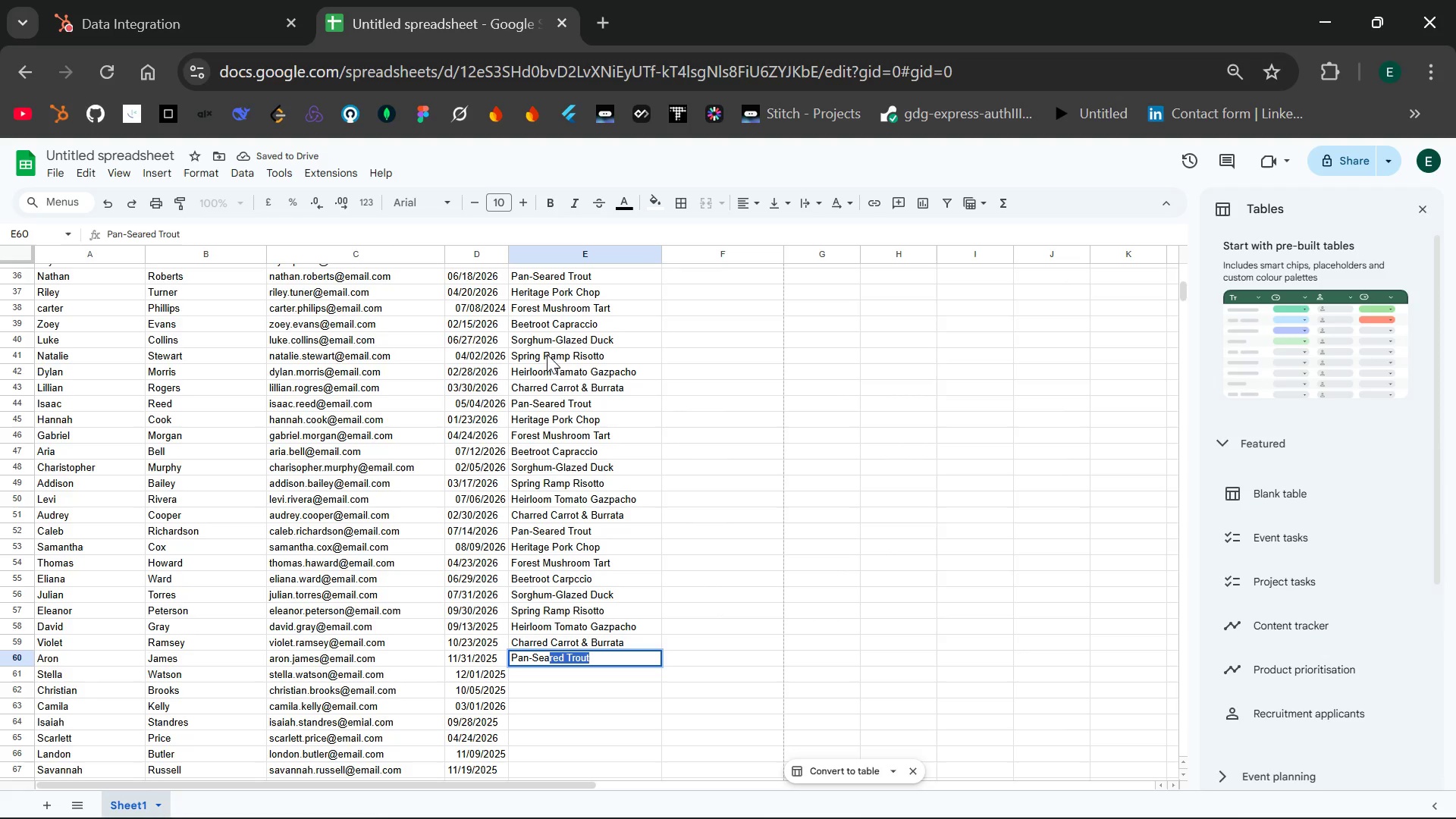 
wait(6.25)
 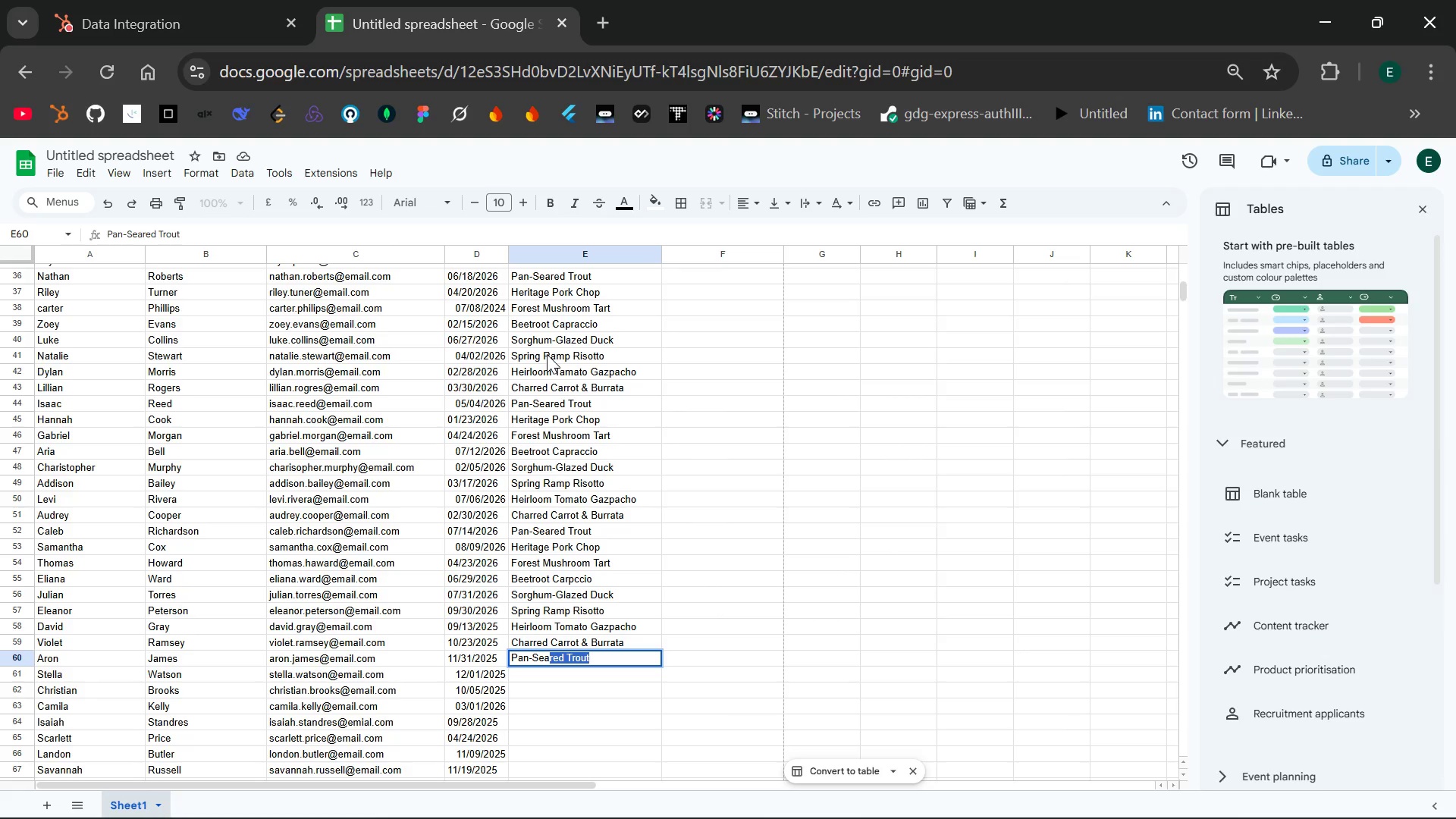 
type(red Trout)
 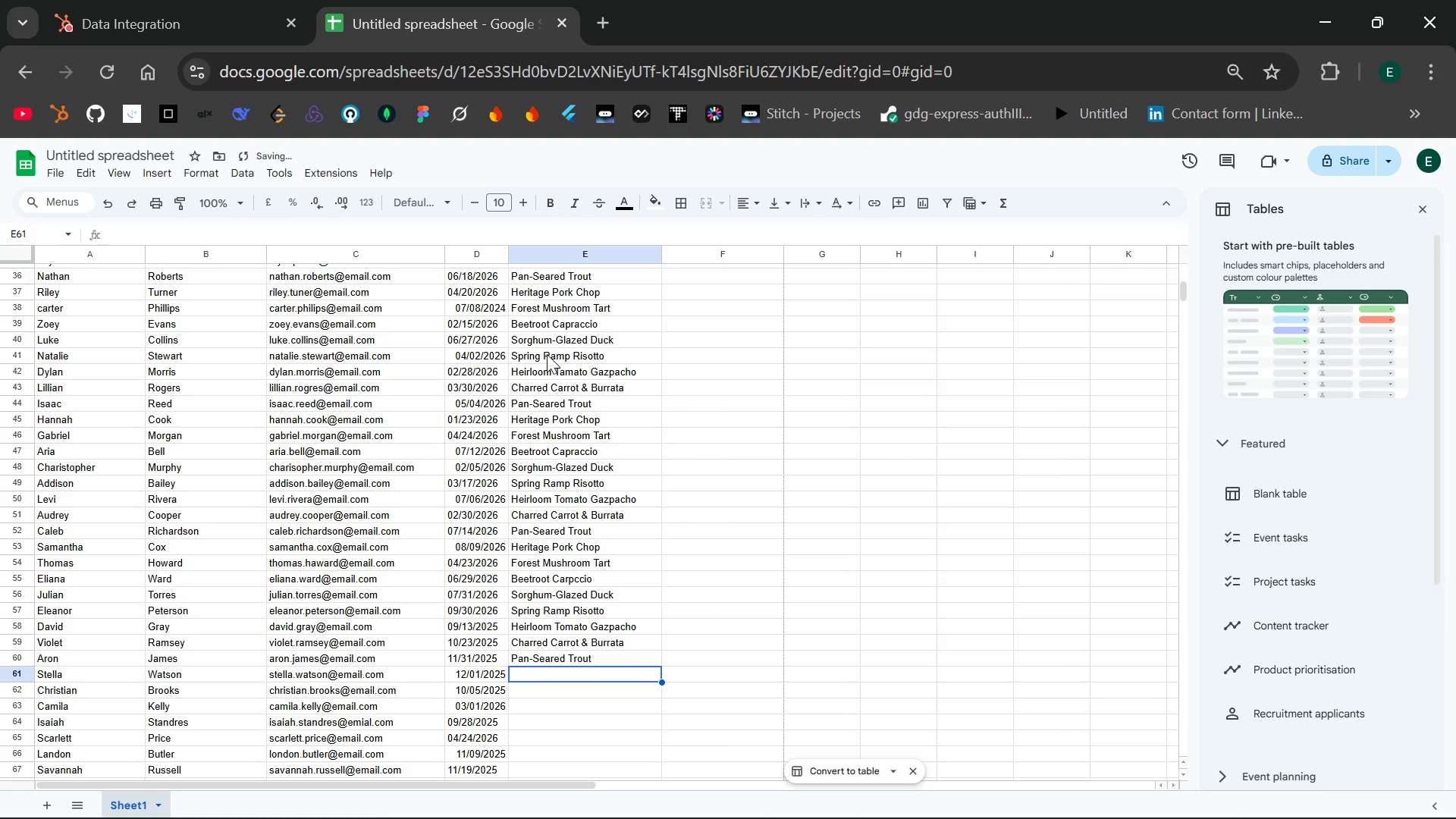 
 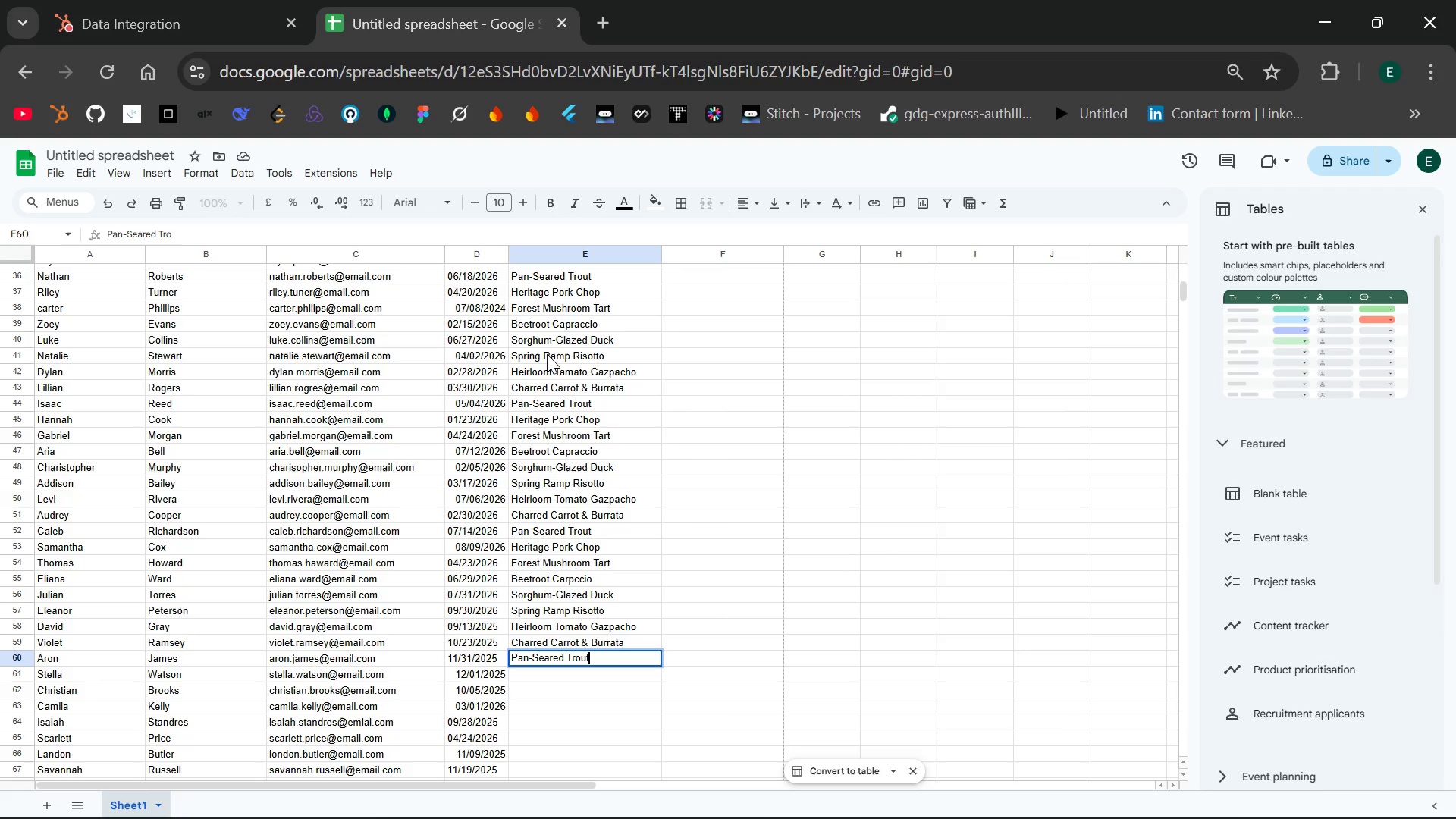 
key(Enter)
 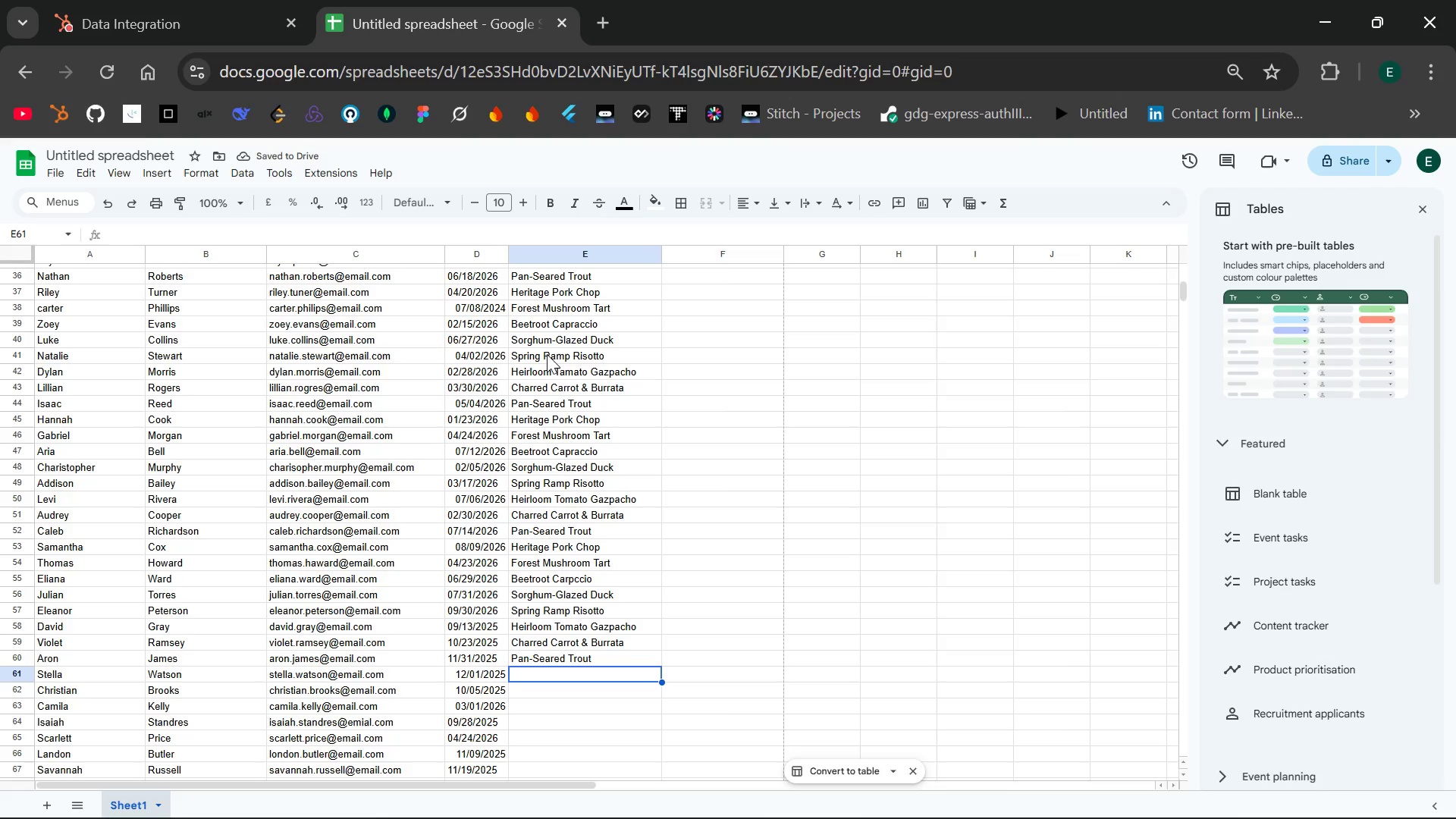 
type(Herigt)
key(Backspace)
key(Backspace)
type(t)
 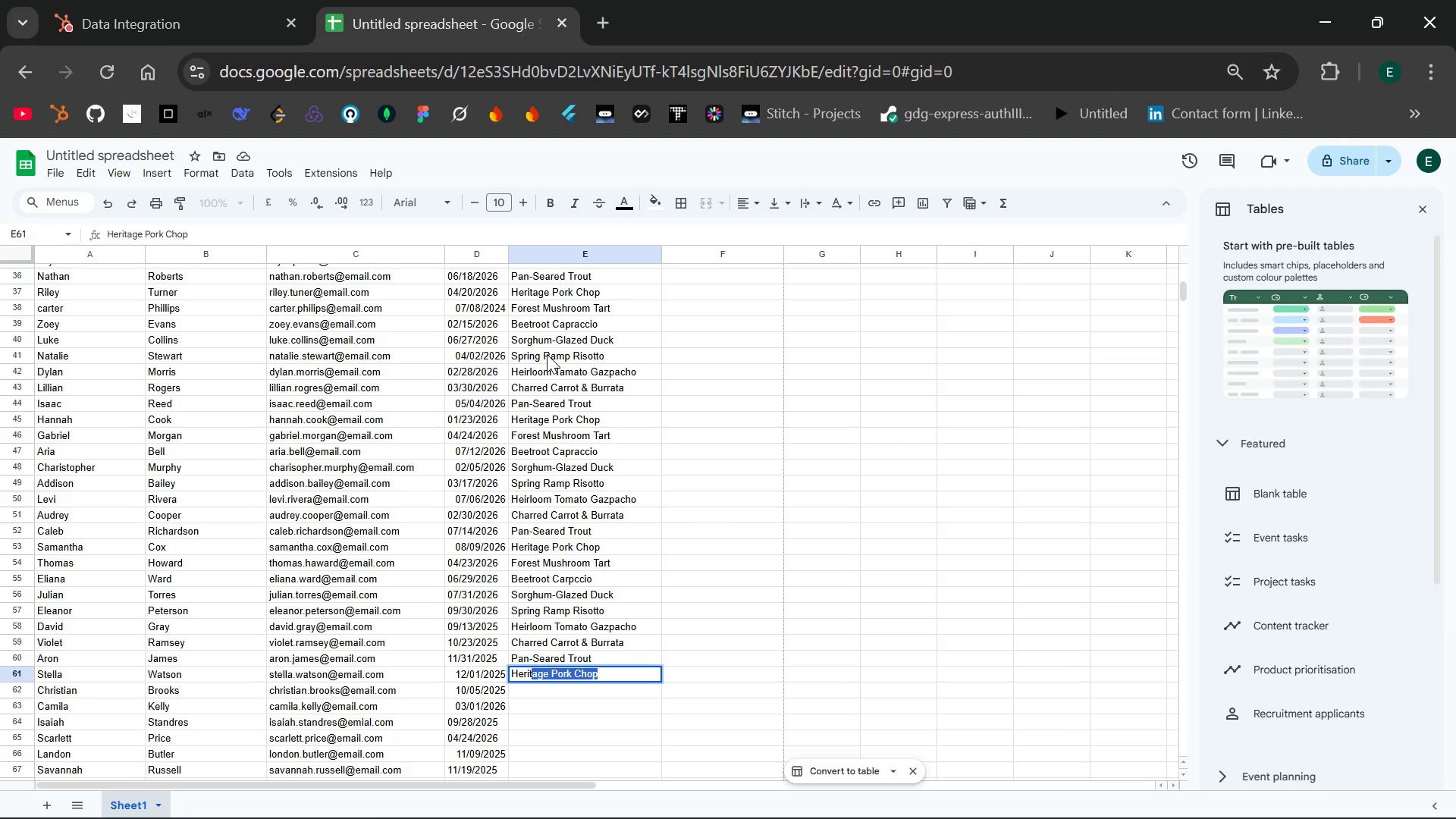 
key(Enter)
 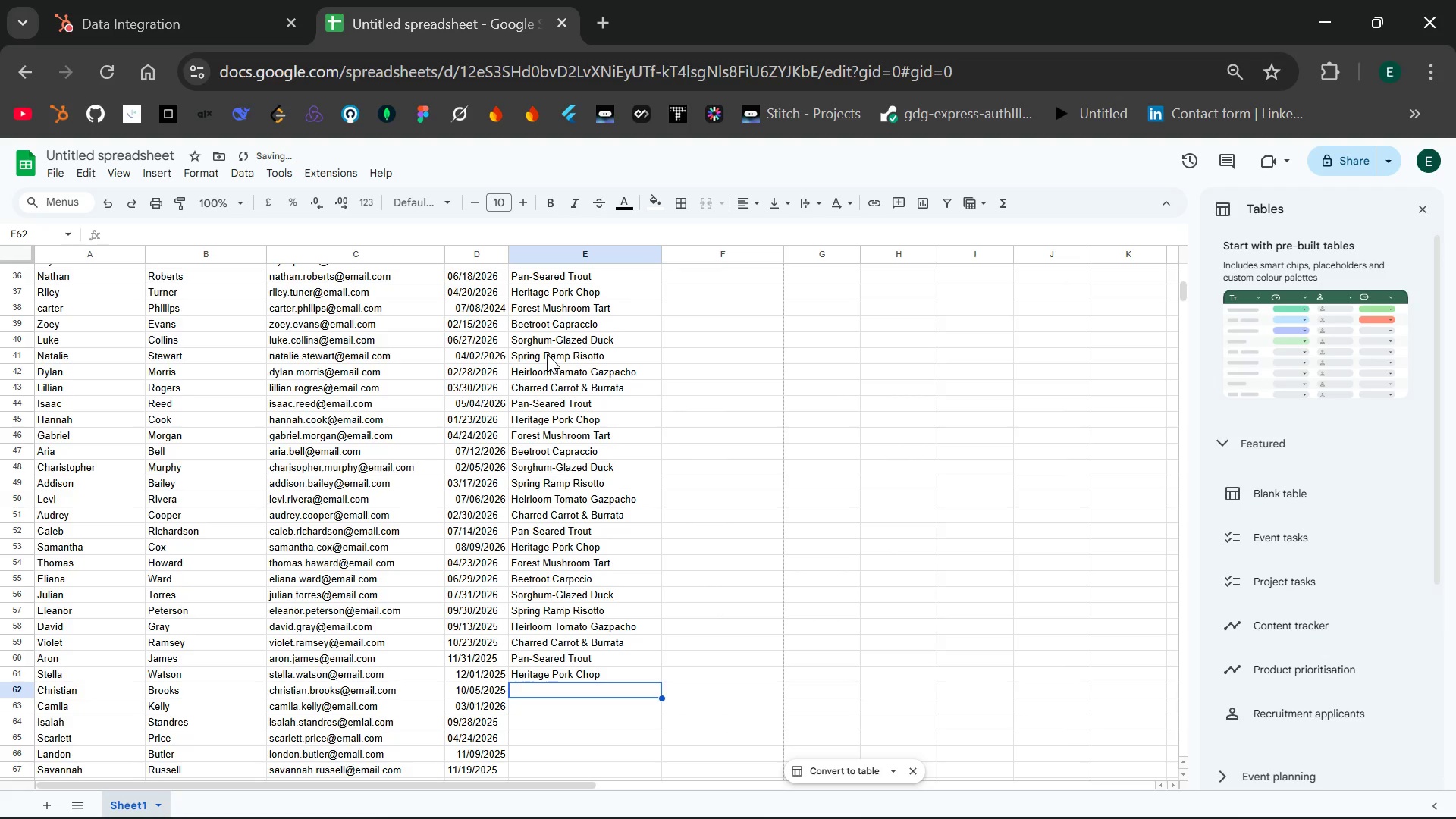 
type(Forest Mushroom )
 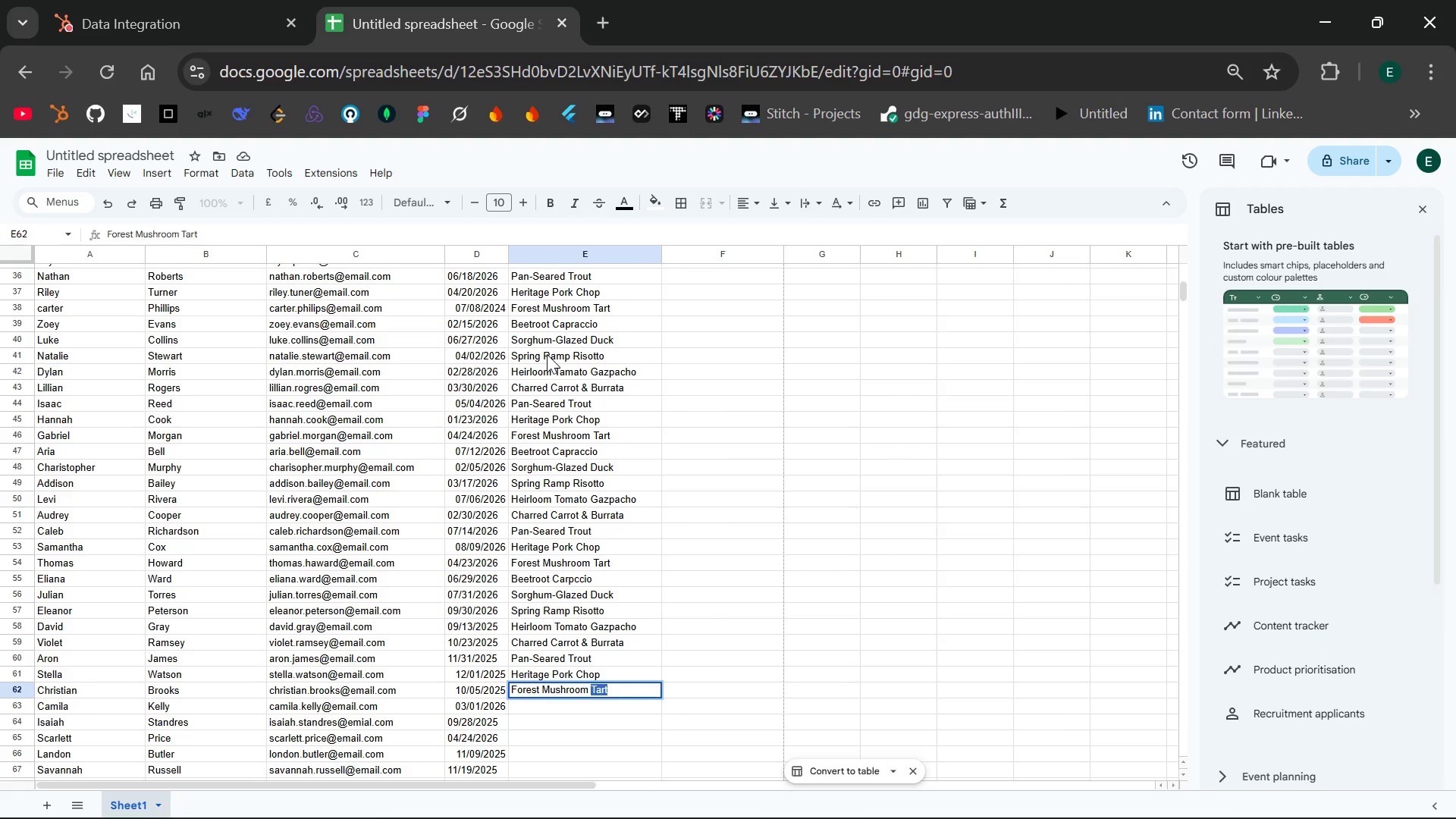 
key(Enter)
 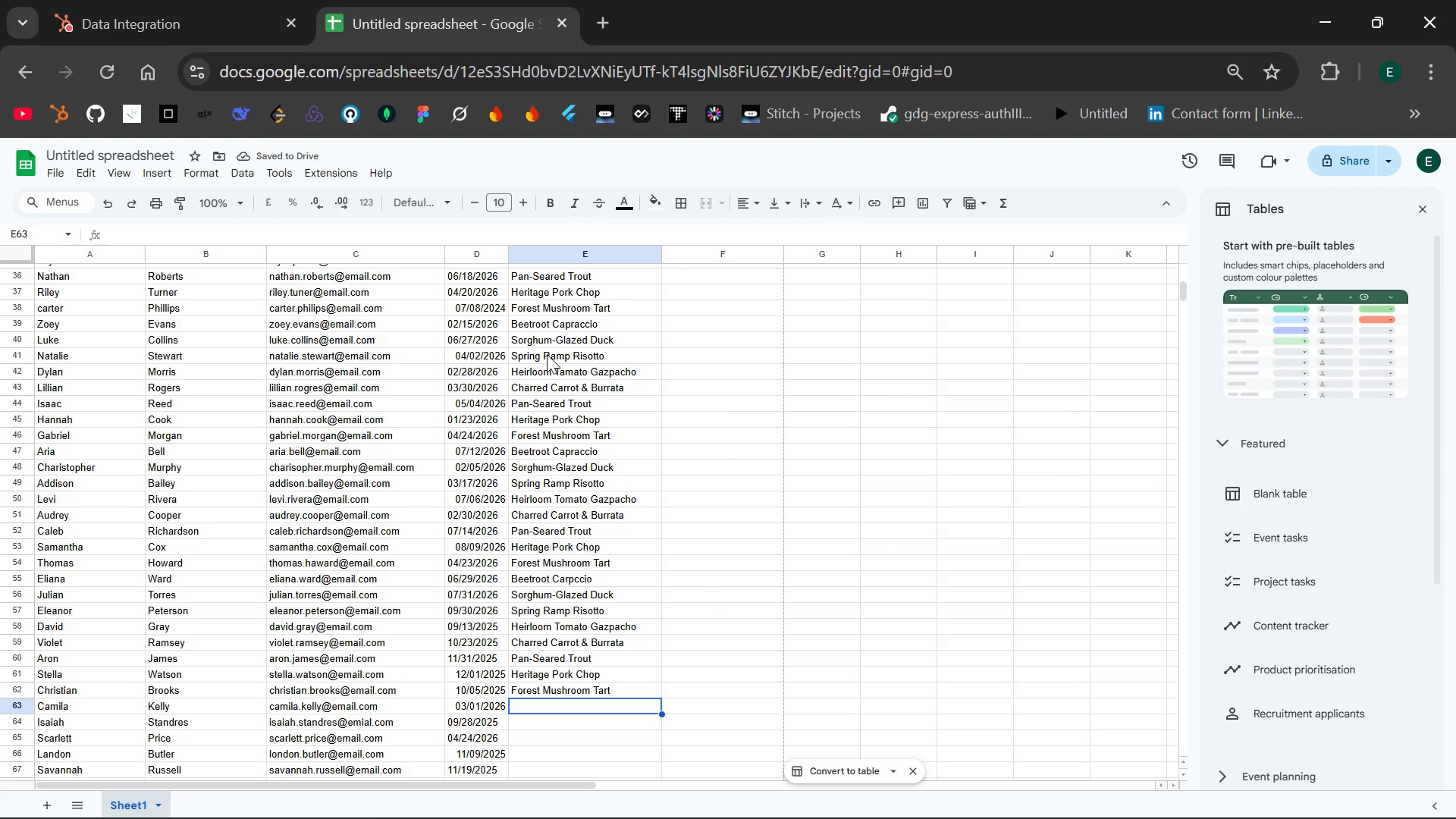 
type(Beetroot carpaccio)
 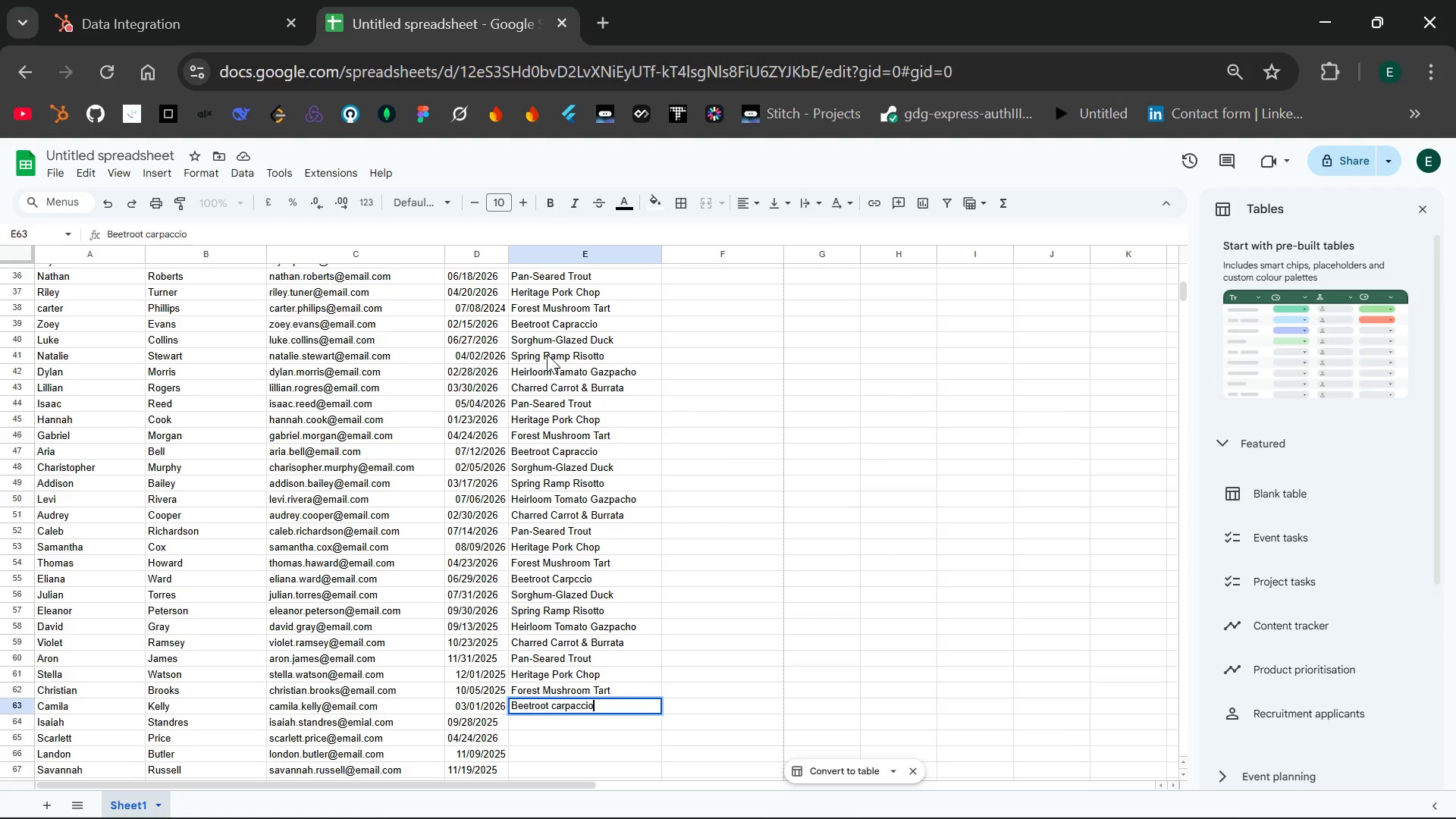 
key(Enter)
 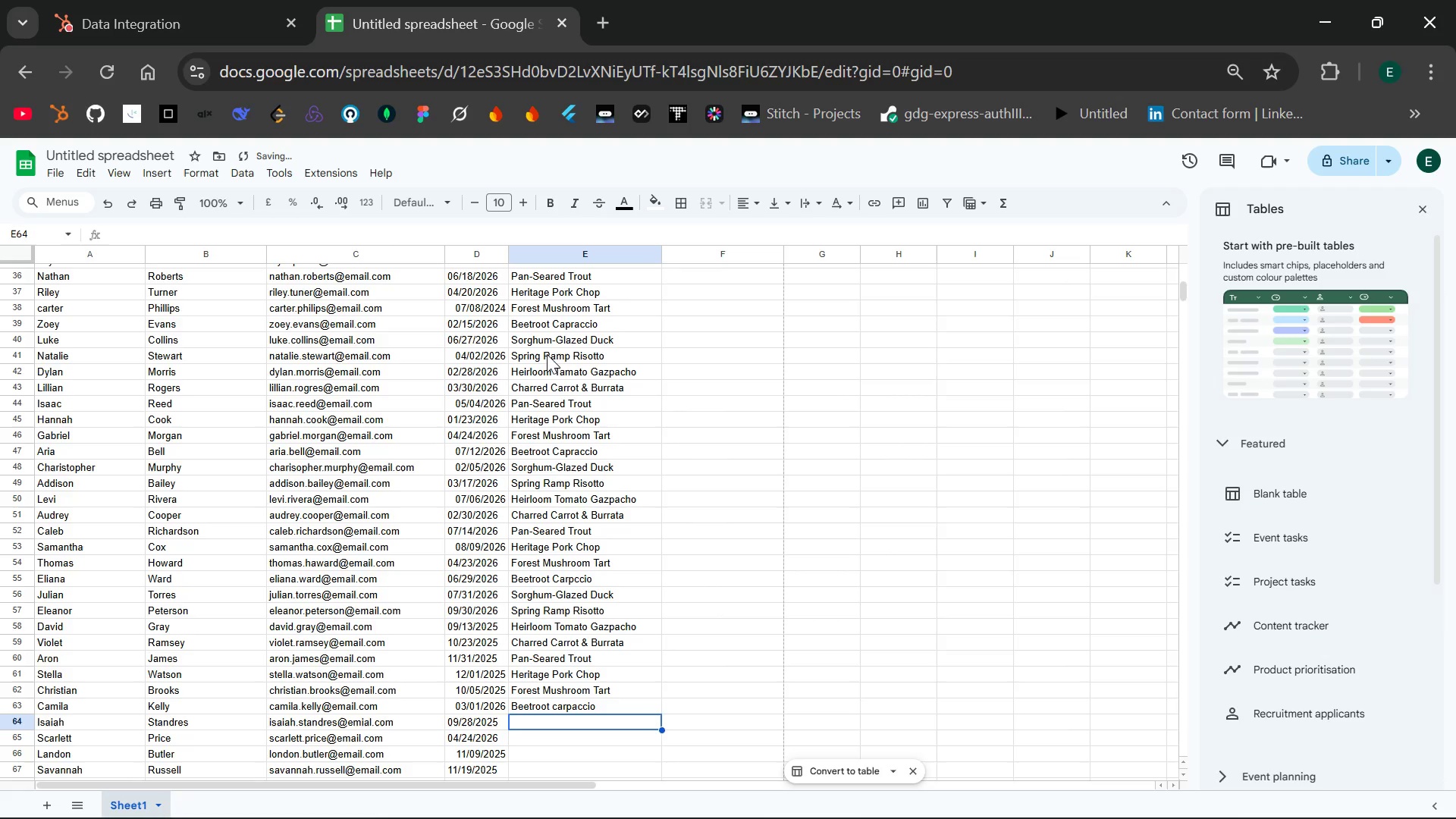 
type(Sorghum-Glazed uck)
key(Backspace)
key(Backspace)
key(Backspace)
type(duck)
 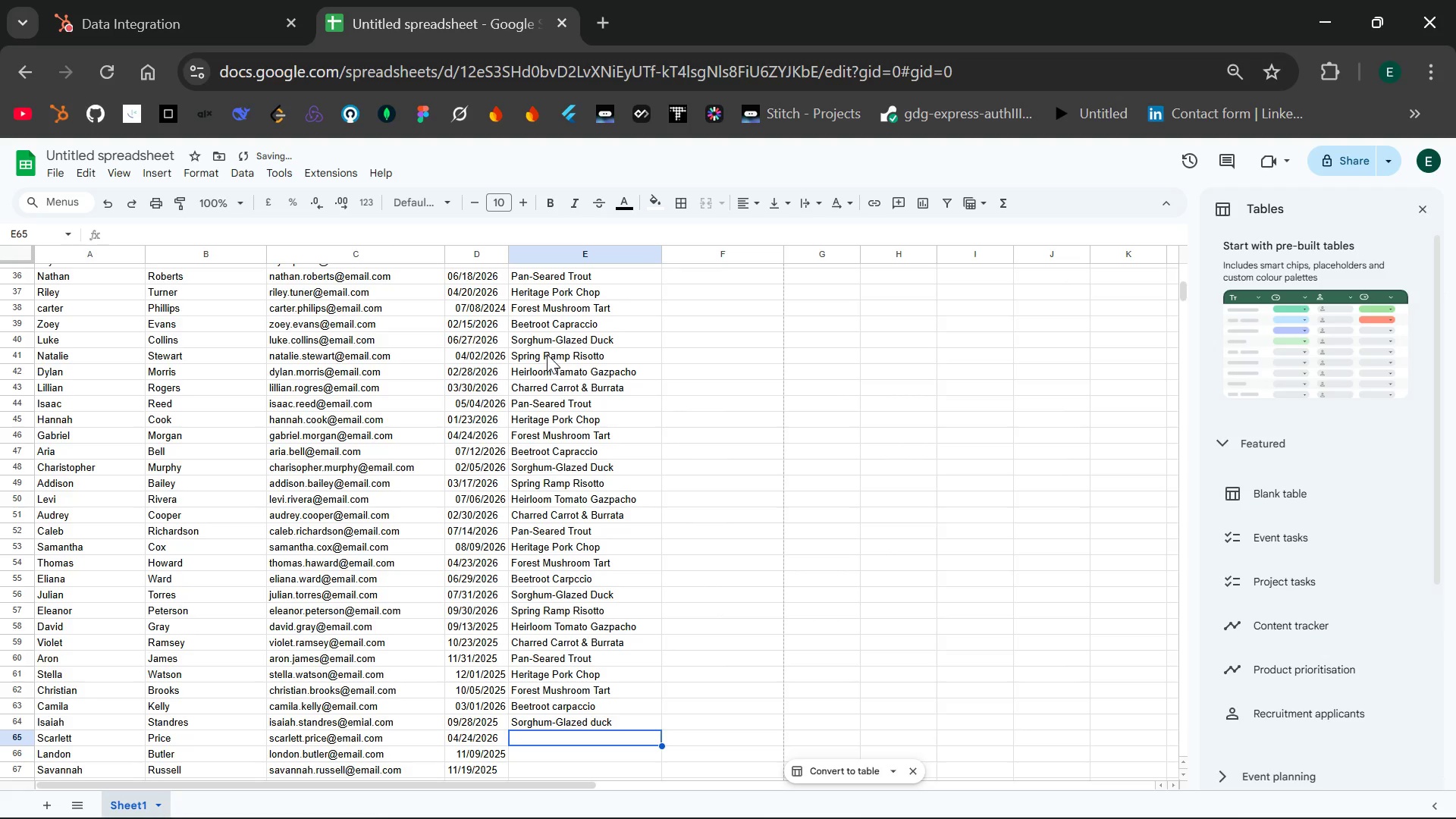 
 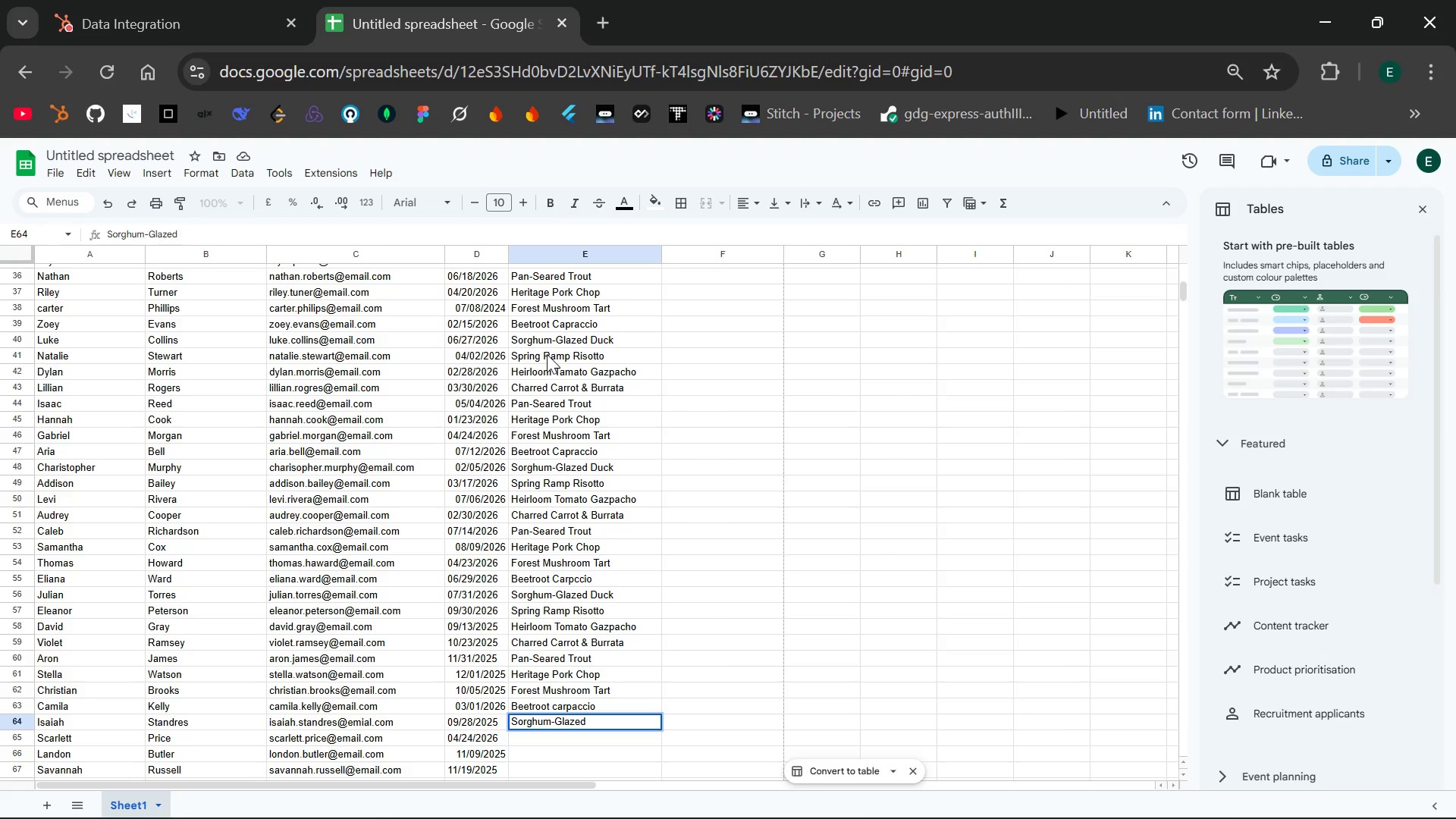 
key(Enter)
 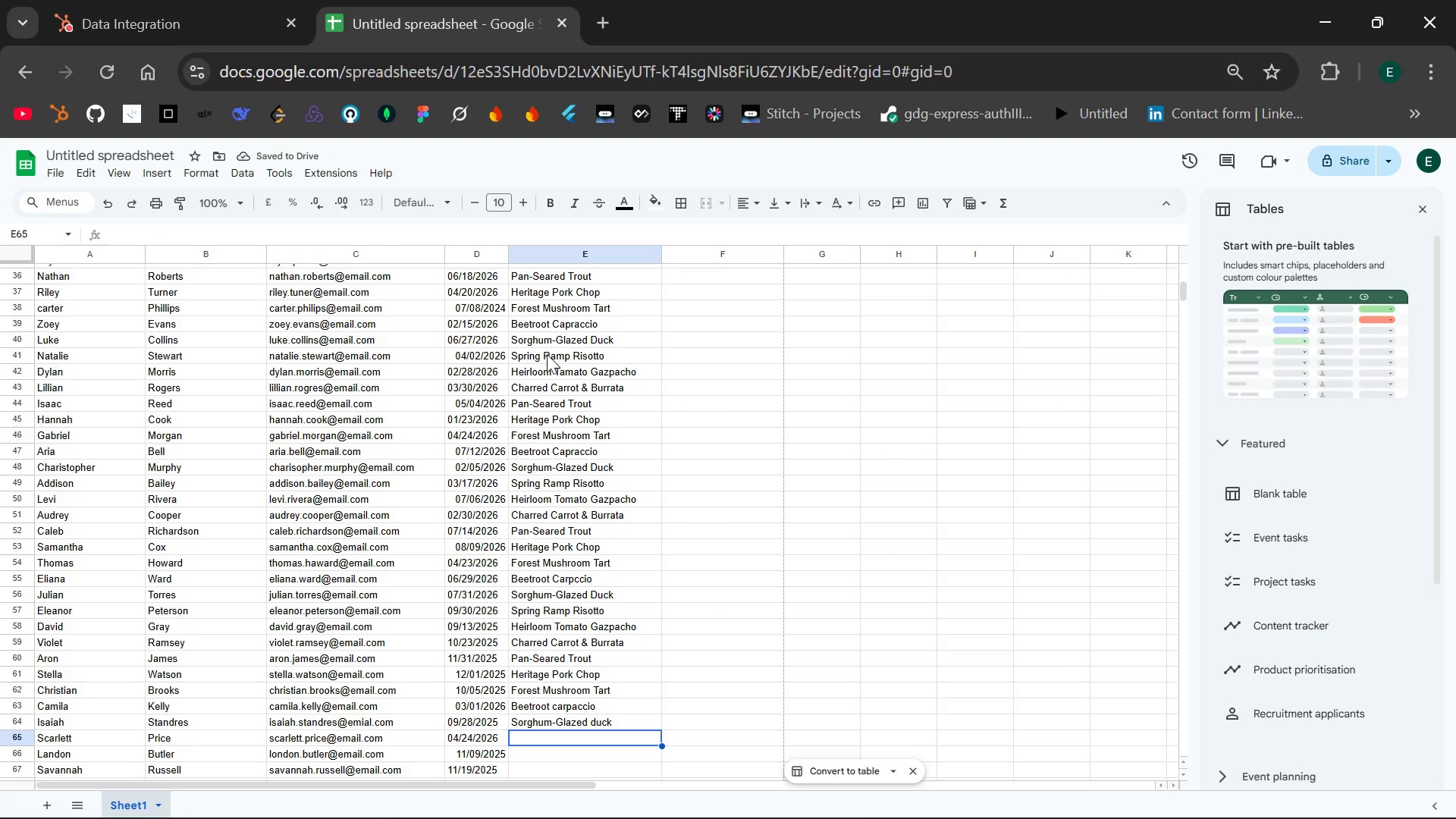 
type(Spring Ramo)
key(Backspace)
type(p Risotto)
 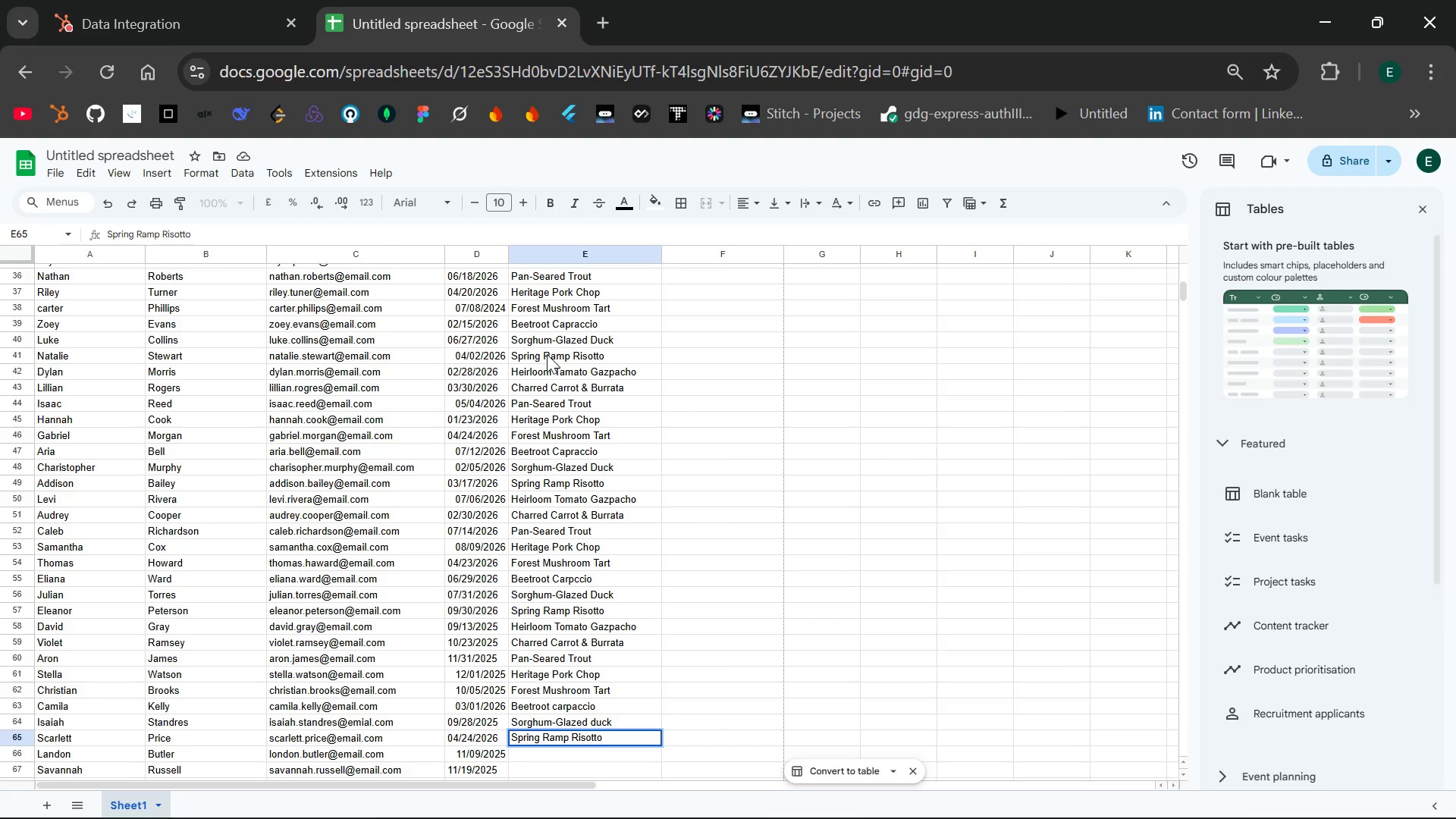 
key(Enter)
 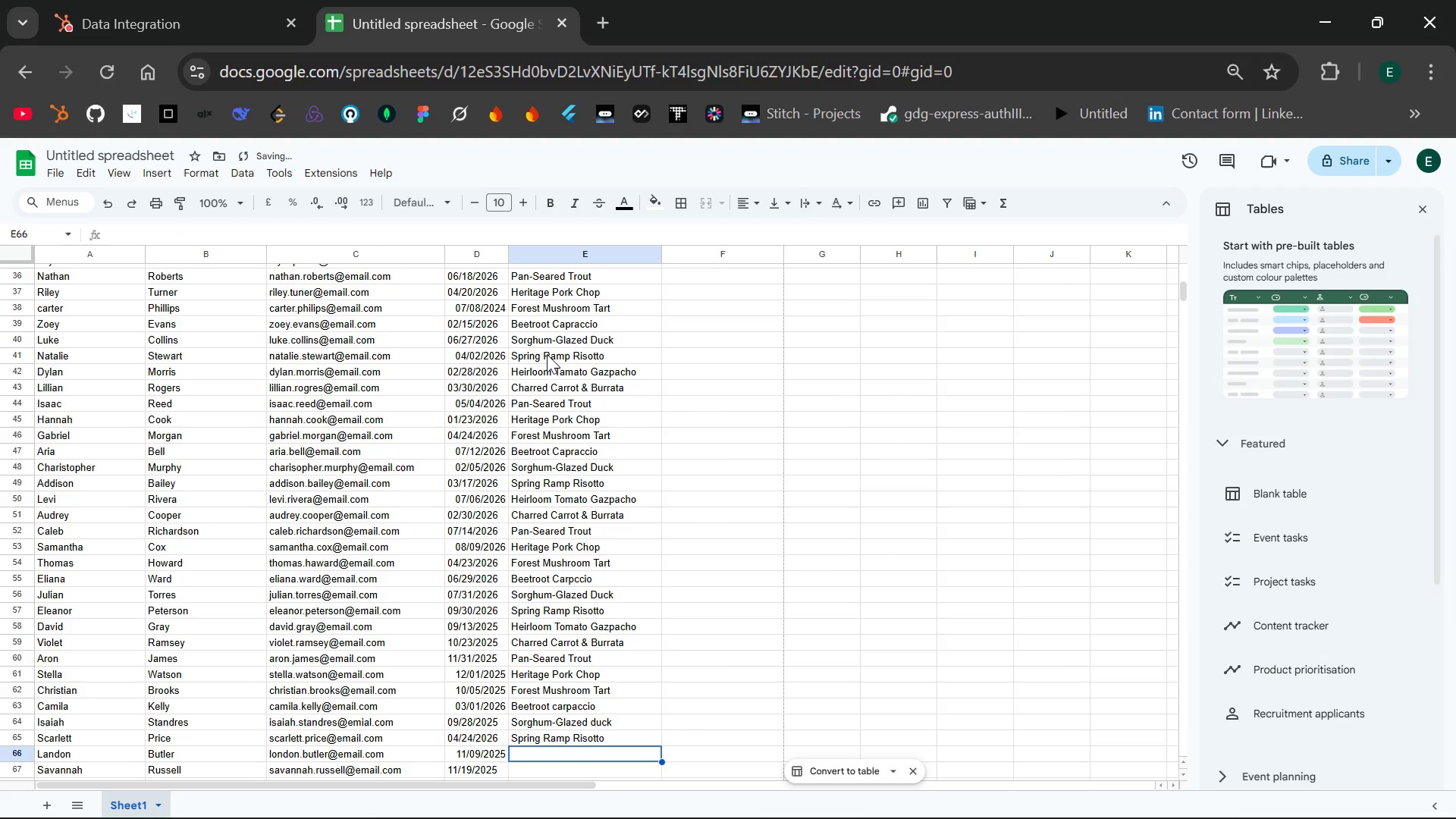 
type(Heirloom TOmato Gapacho)
 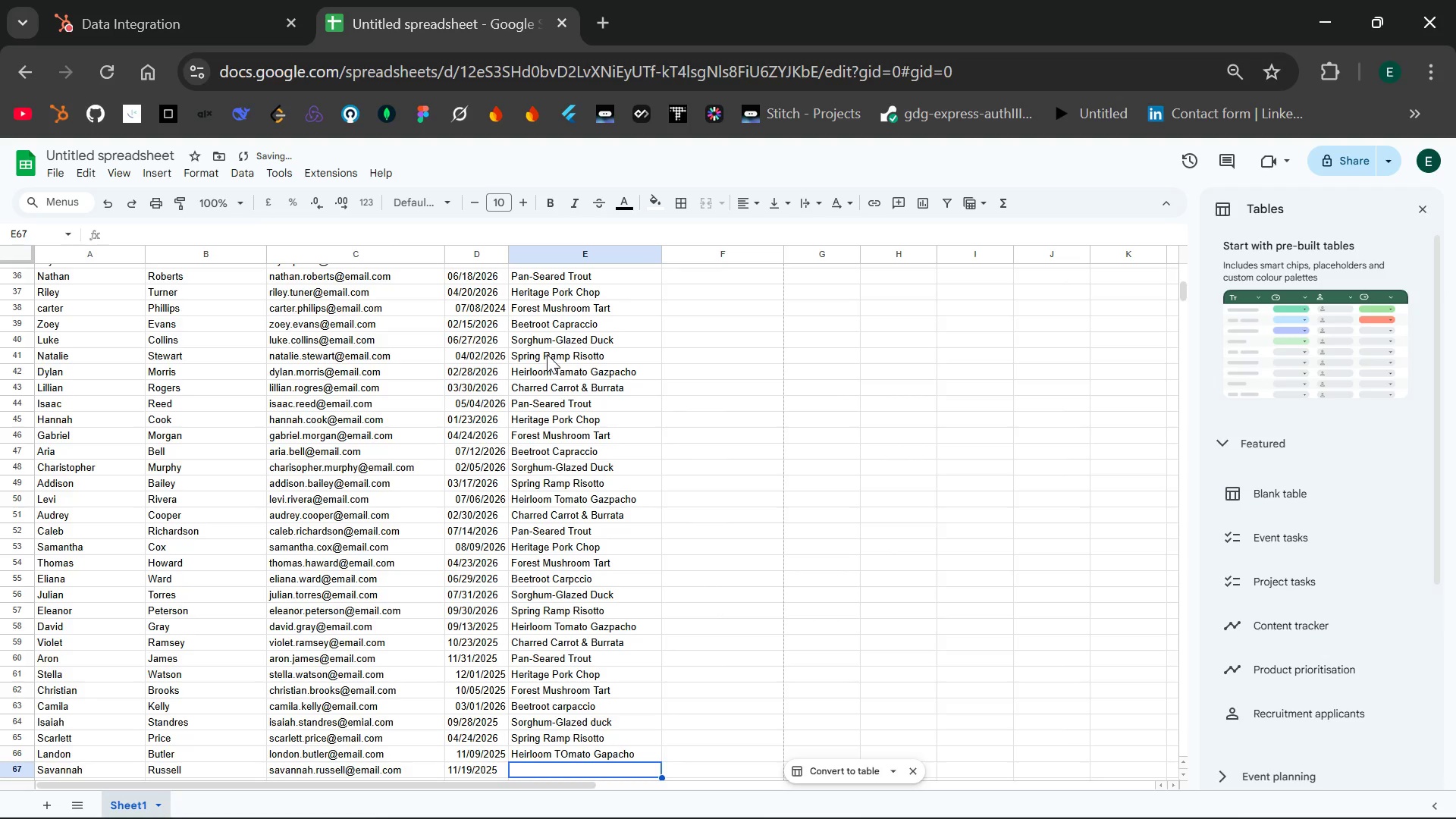 
 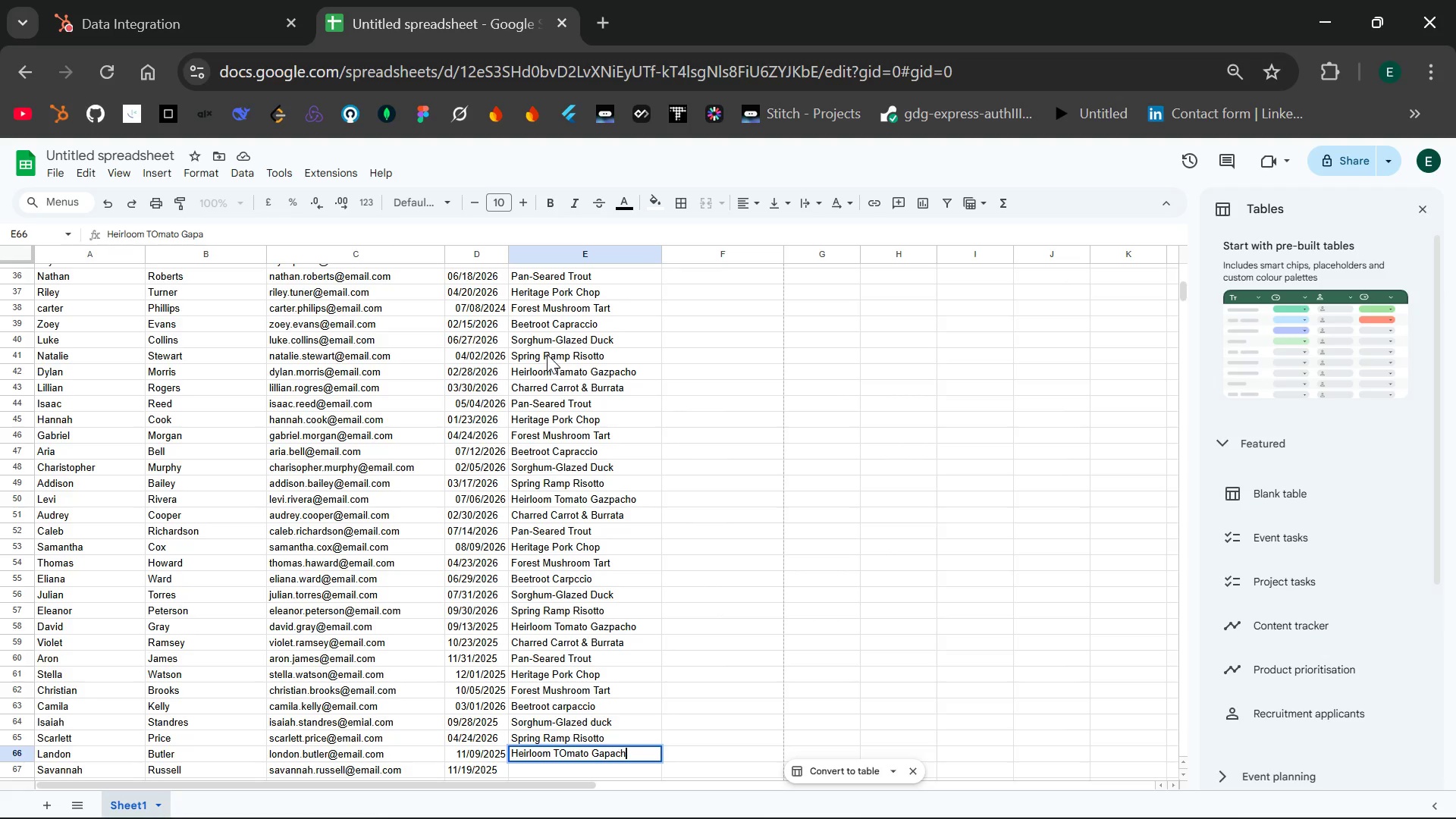 
key(Enter)
 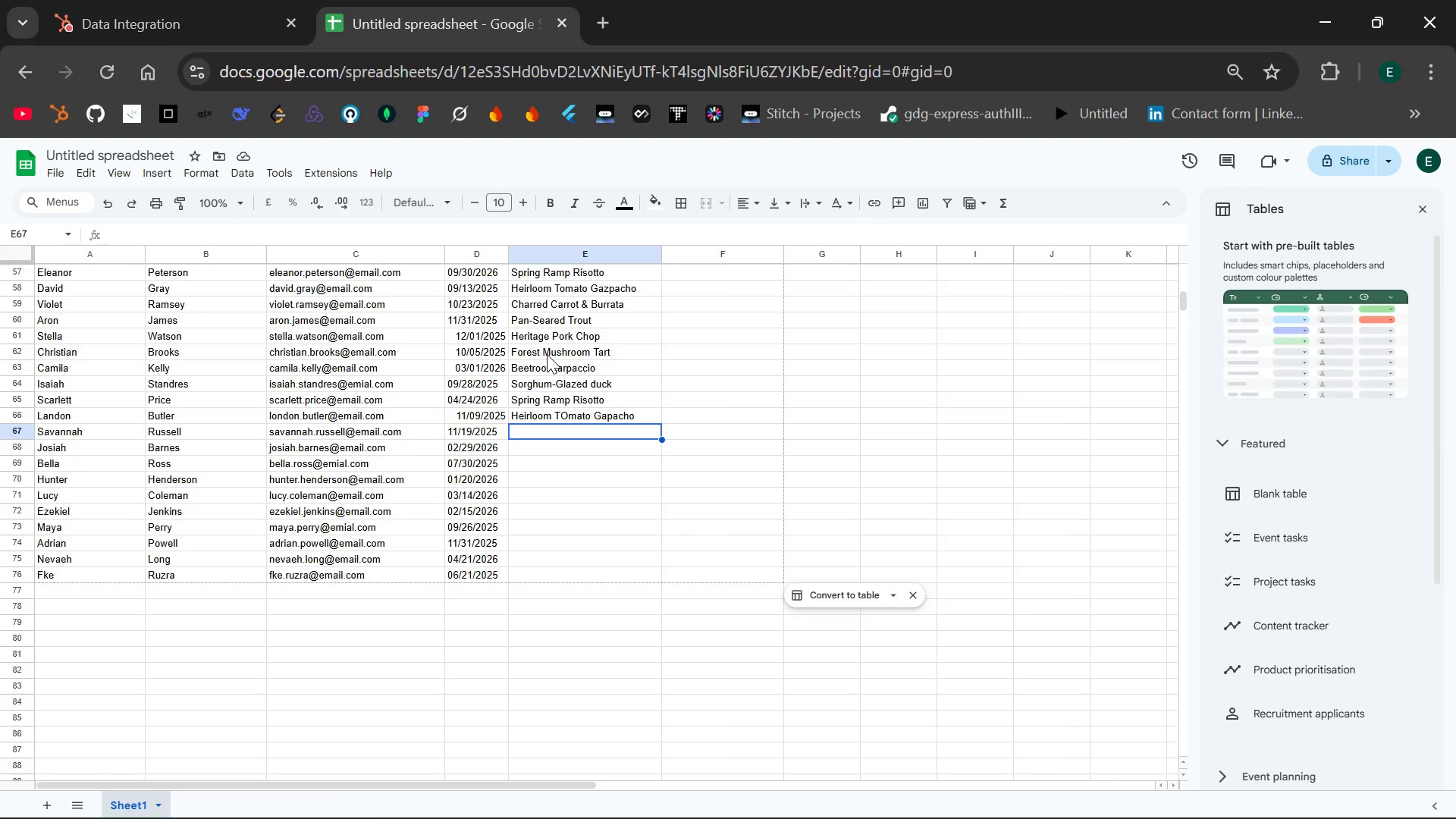 
wait(7.75)
 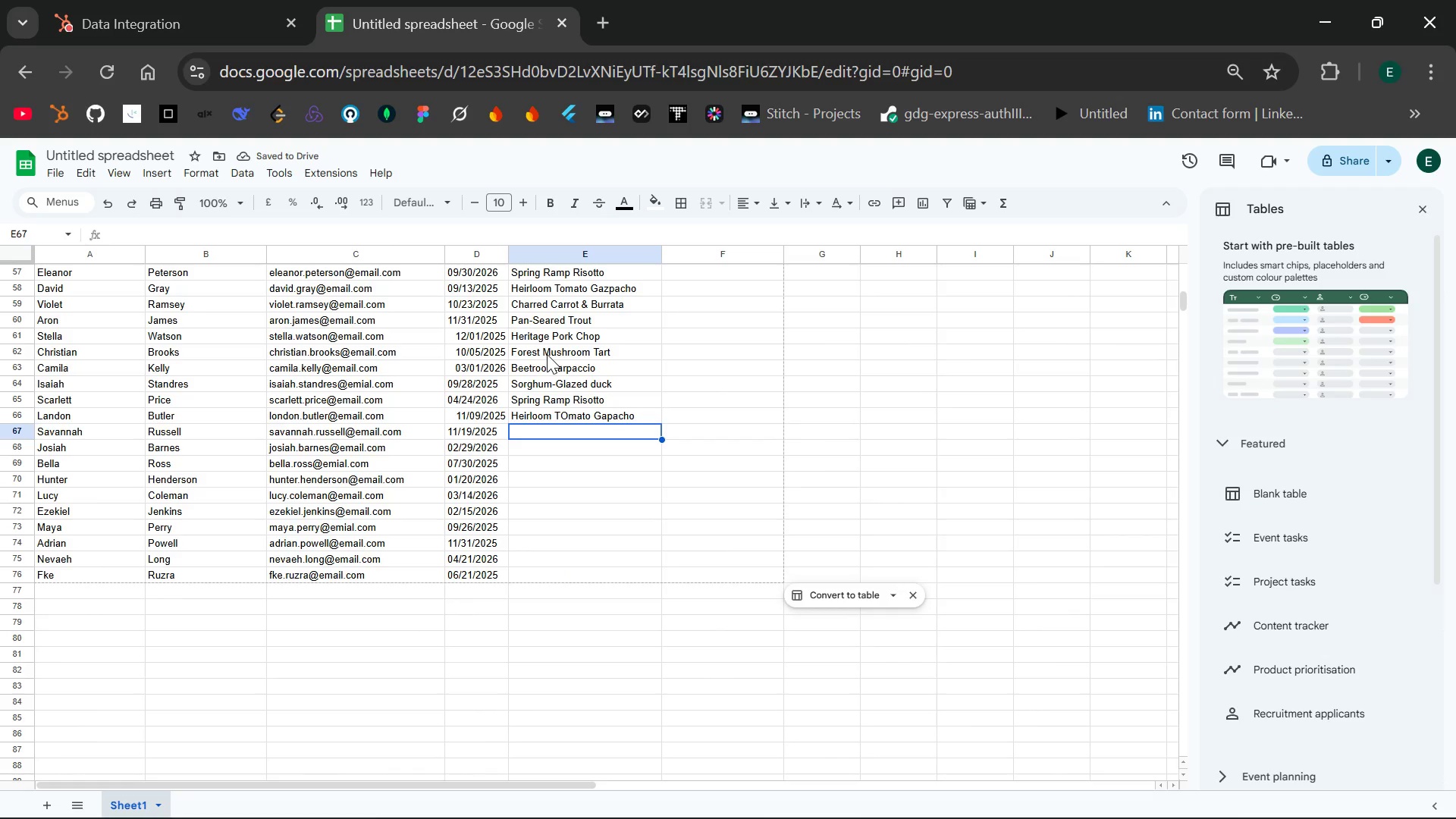 
type(Charred Carrot & Burrata)
 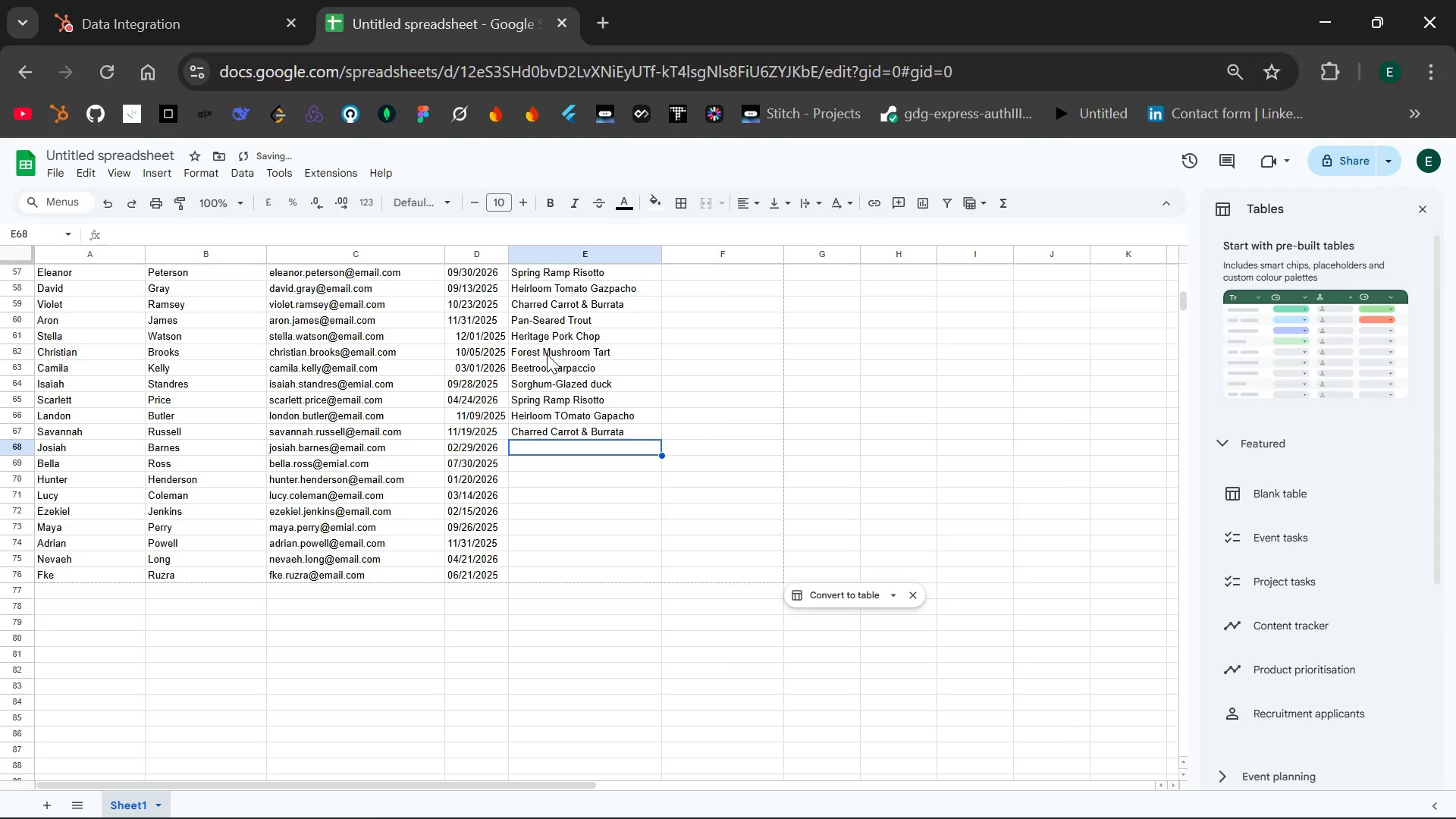 
 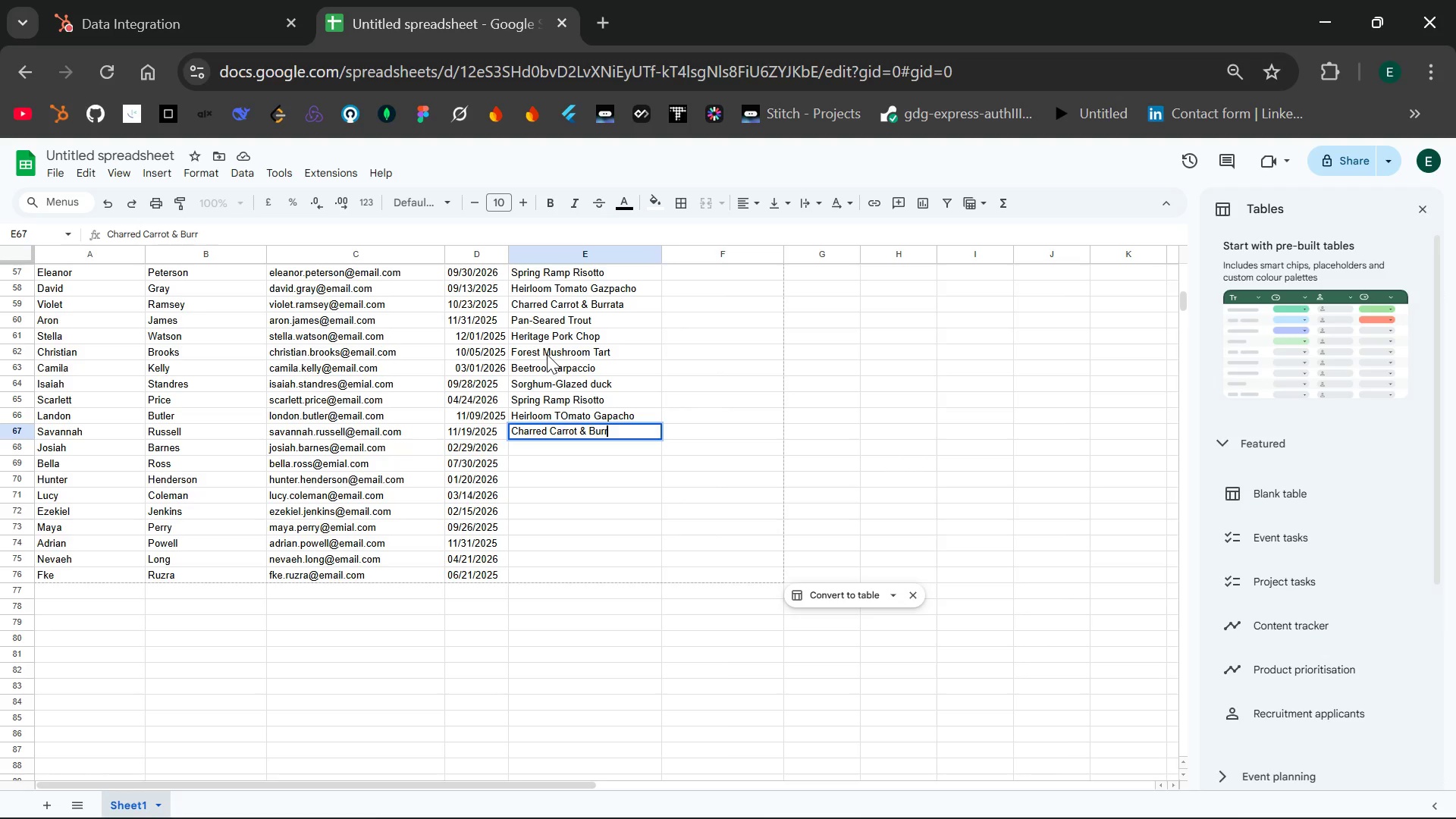 
key(Enter)
 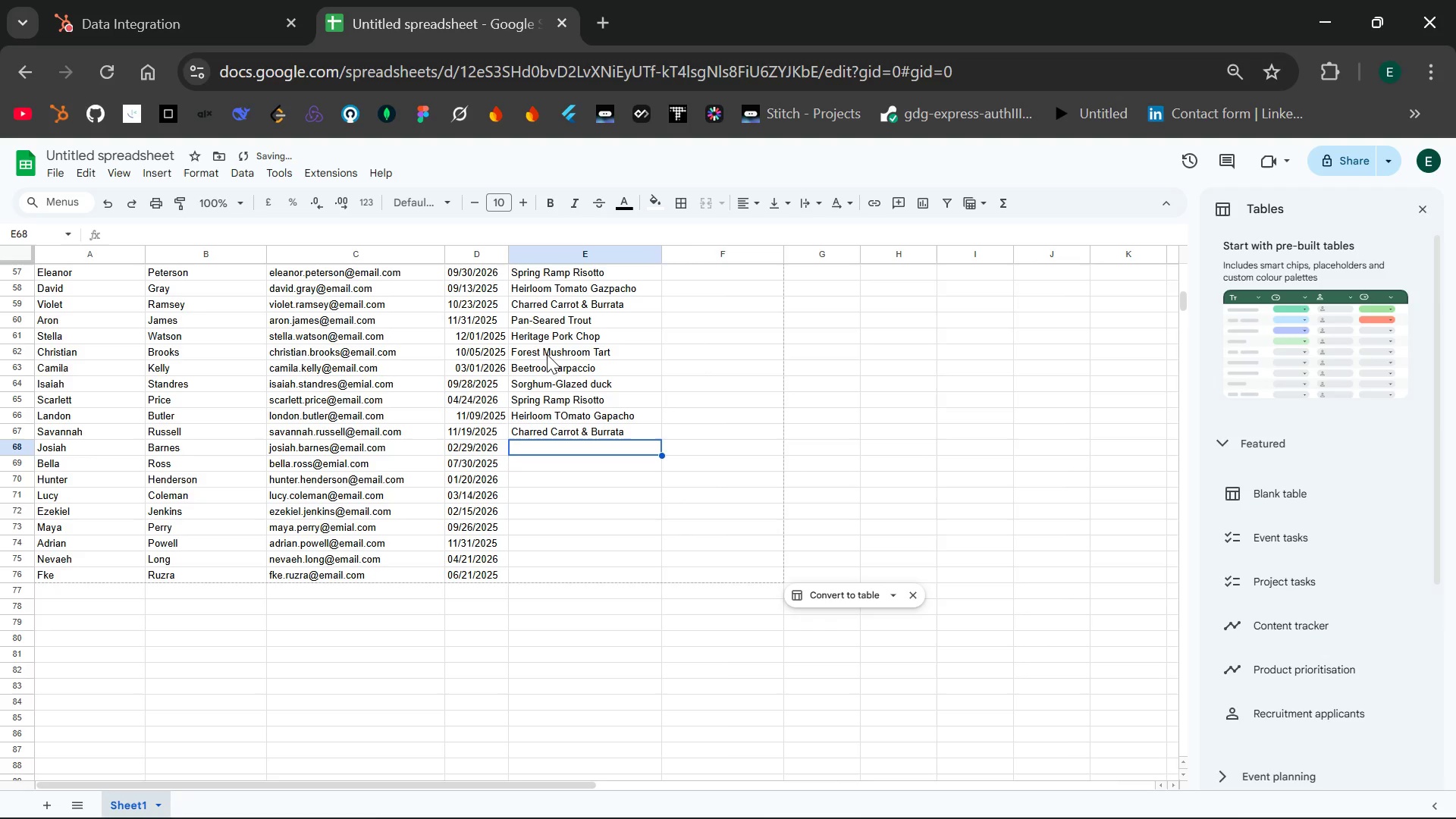 
type(Pan-Seard)
key(Backspace)
type(ed)
 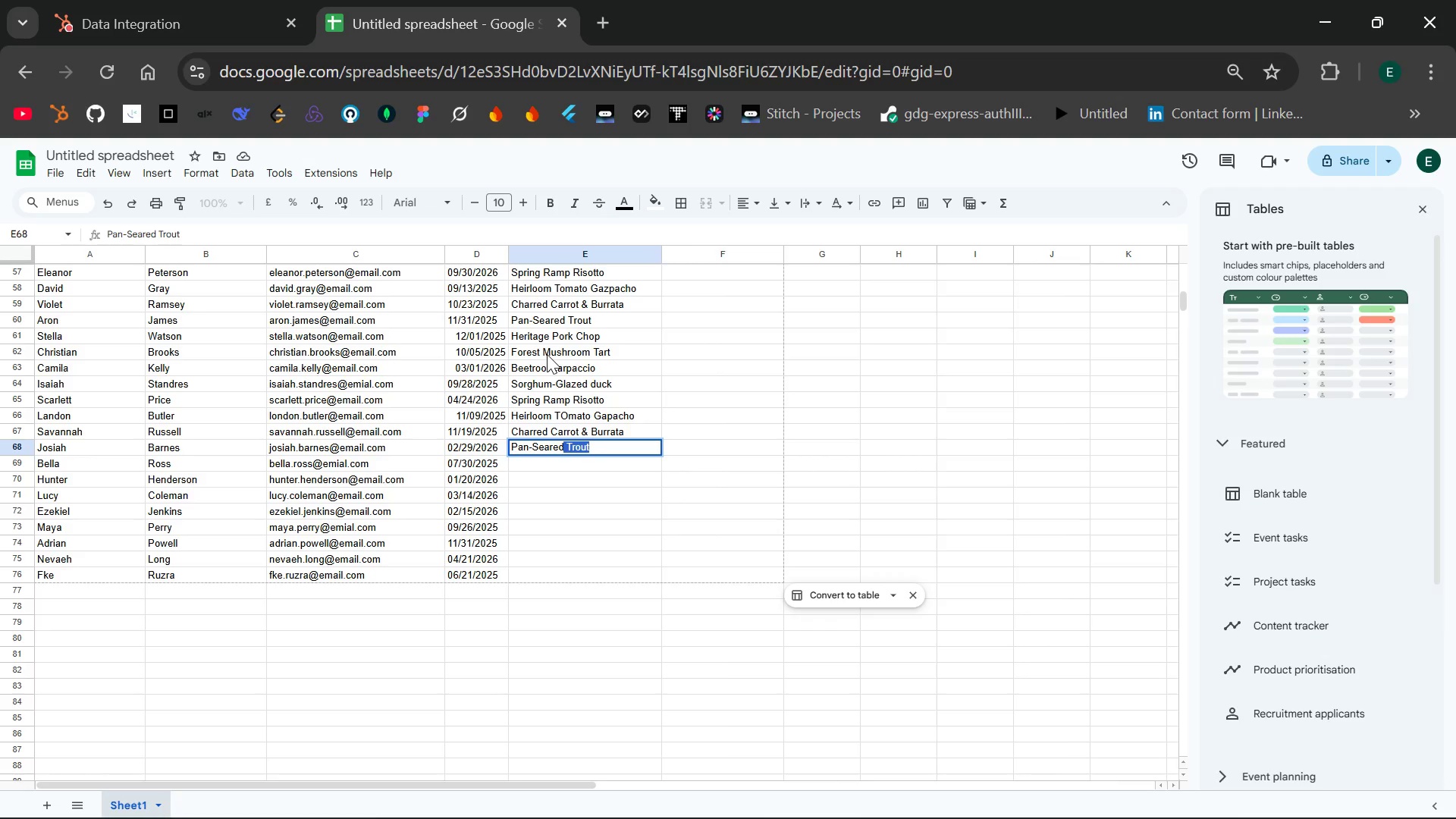 
key(Enter)
 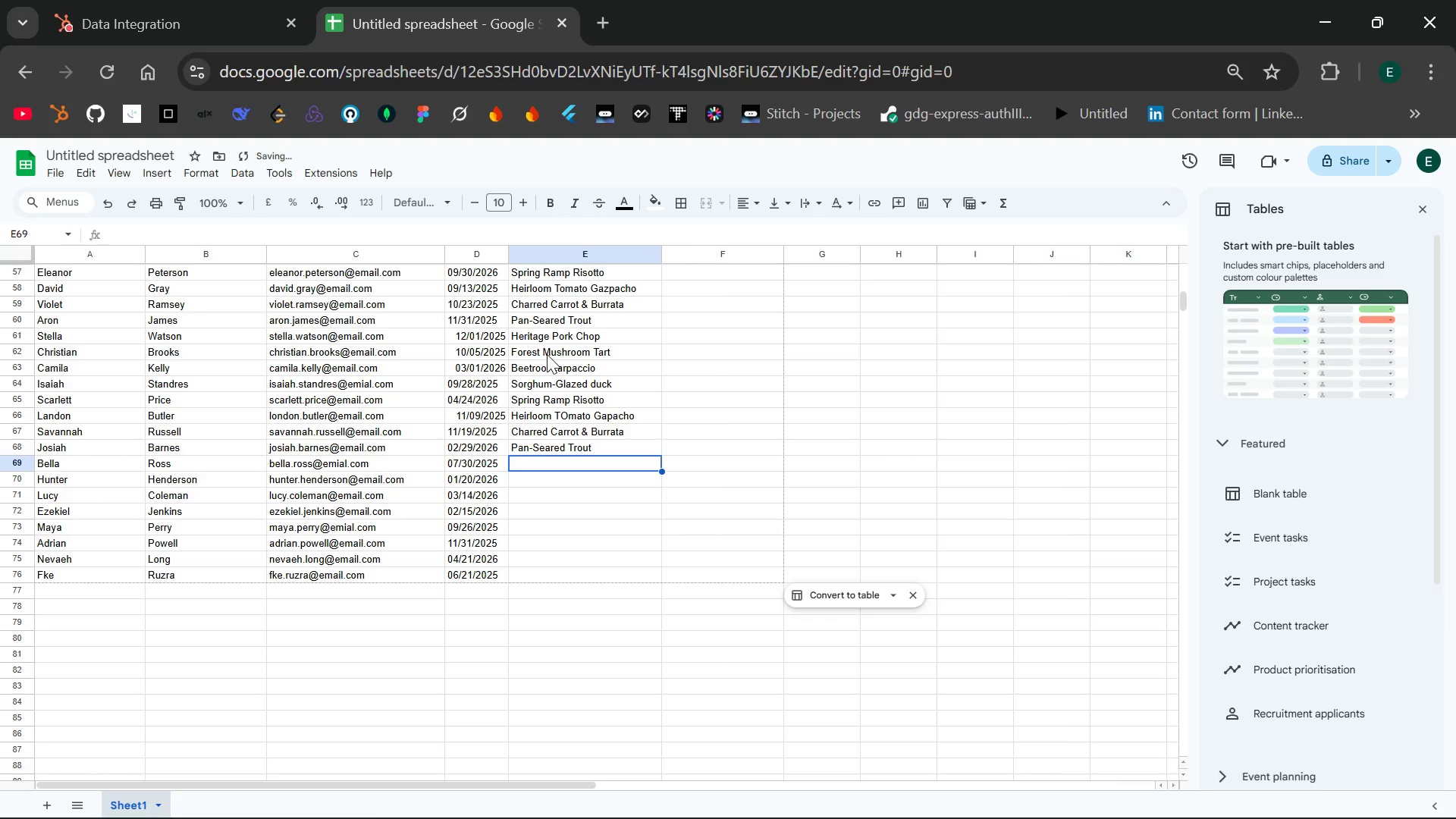 
type(Heitage Pork Chop)
 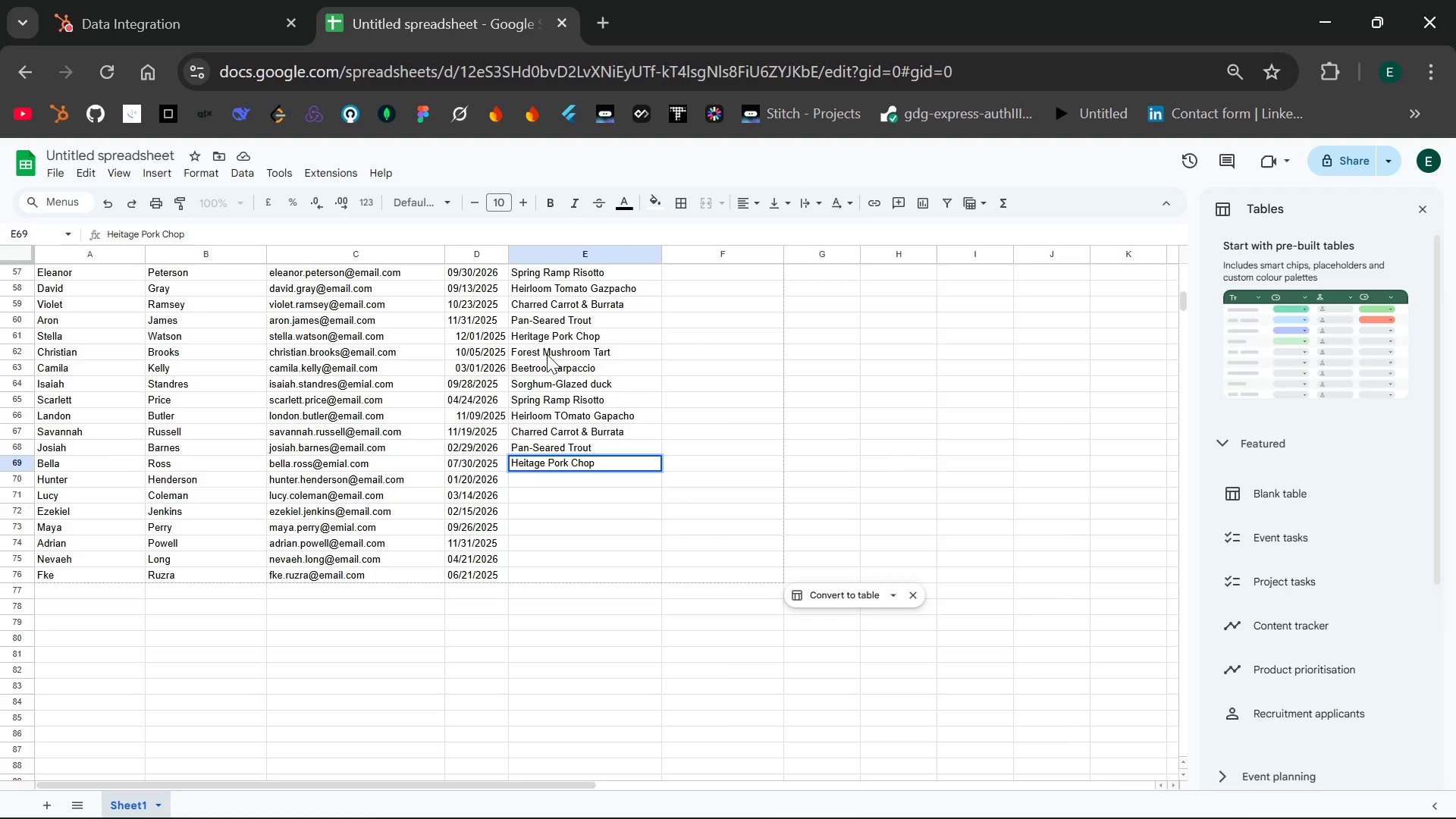 
left_click([524, 463])
 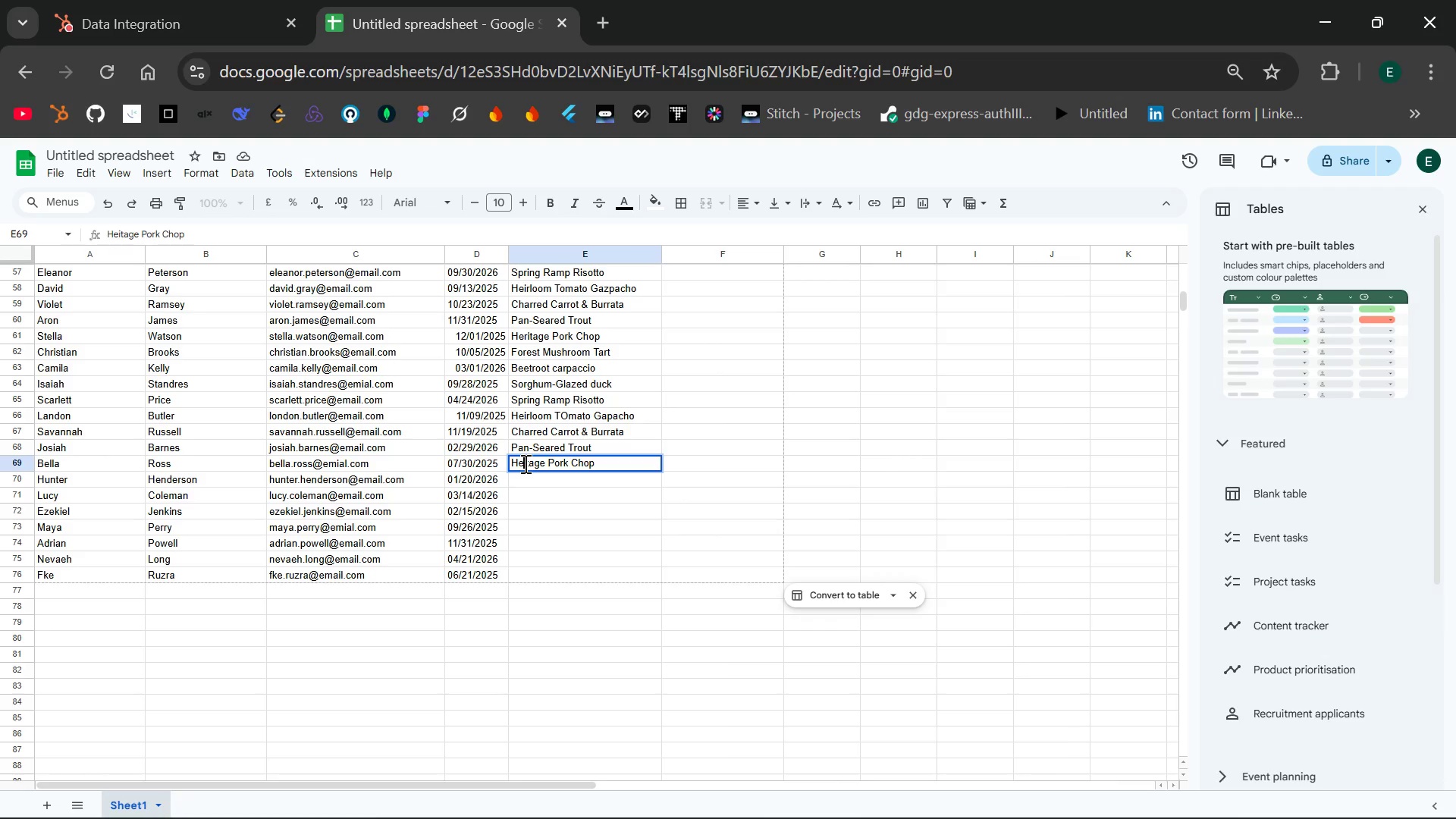 
key(R)
 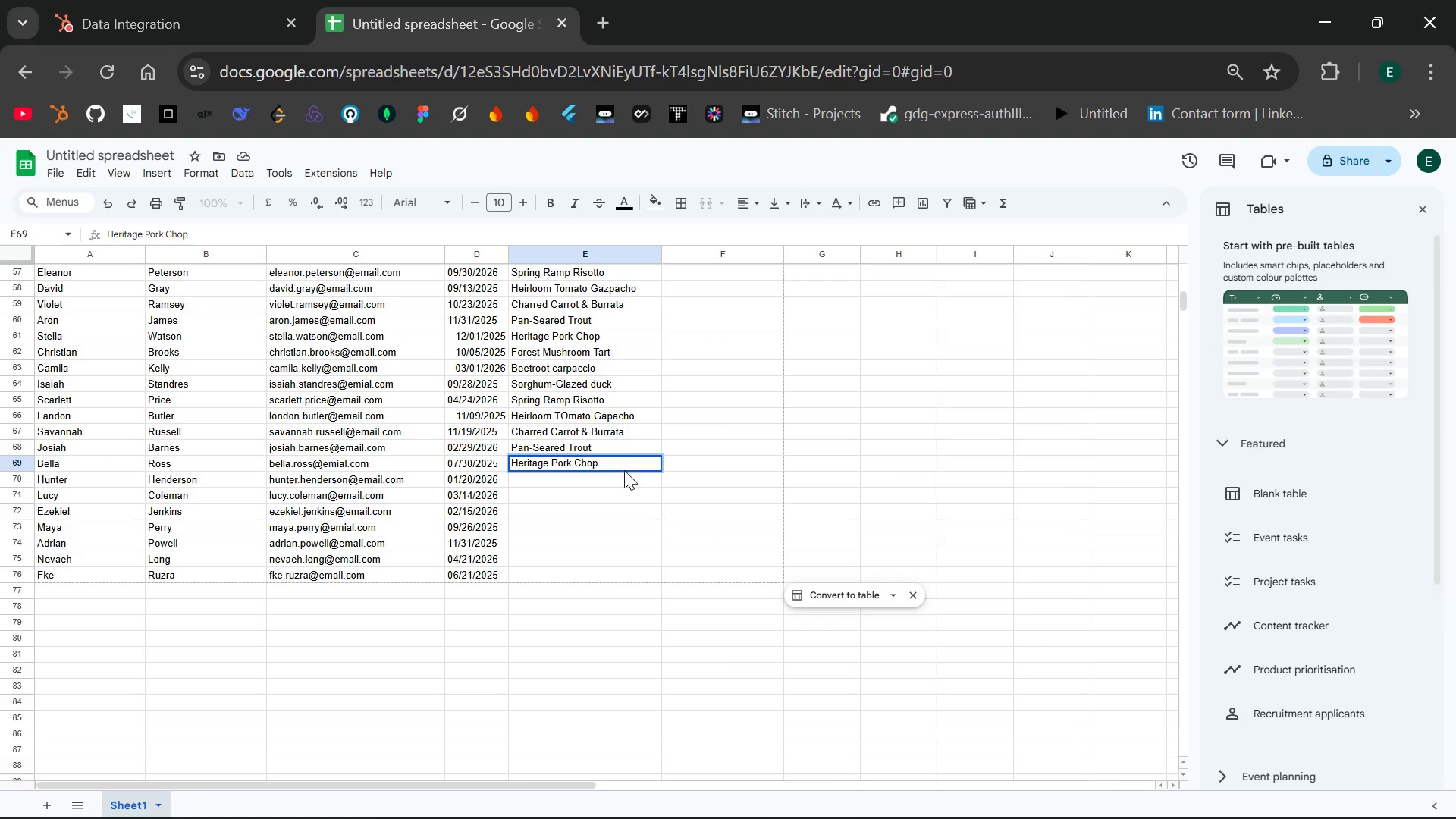 
left_click([625, 465])
 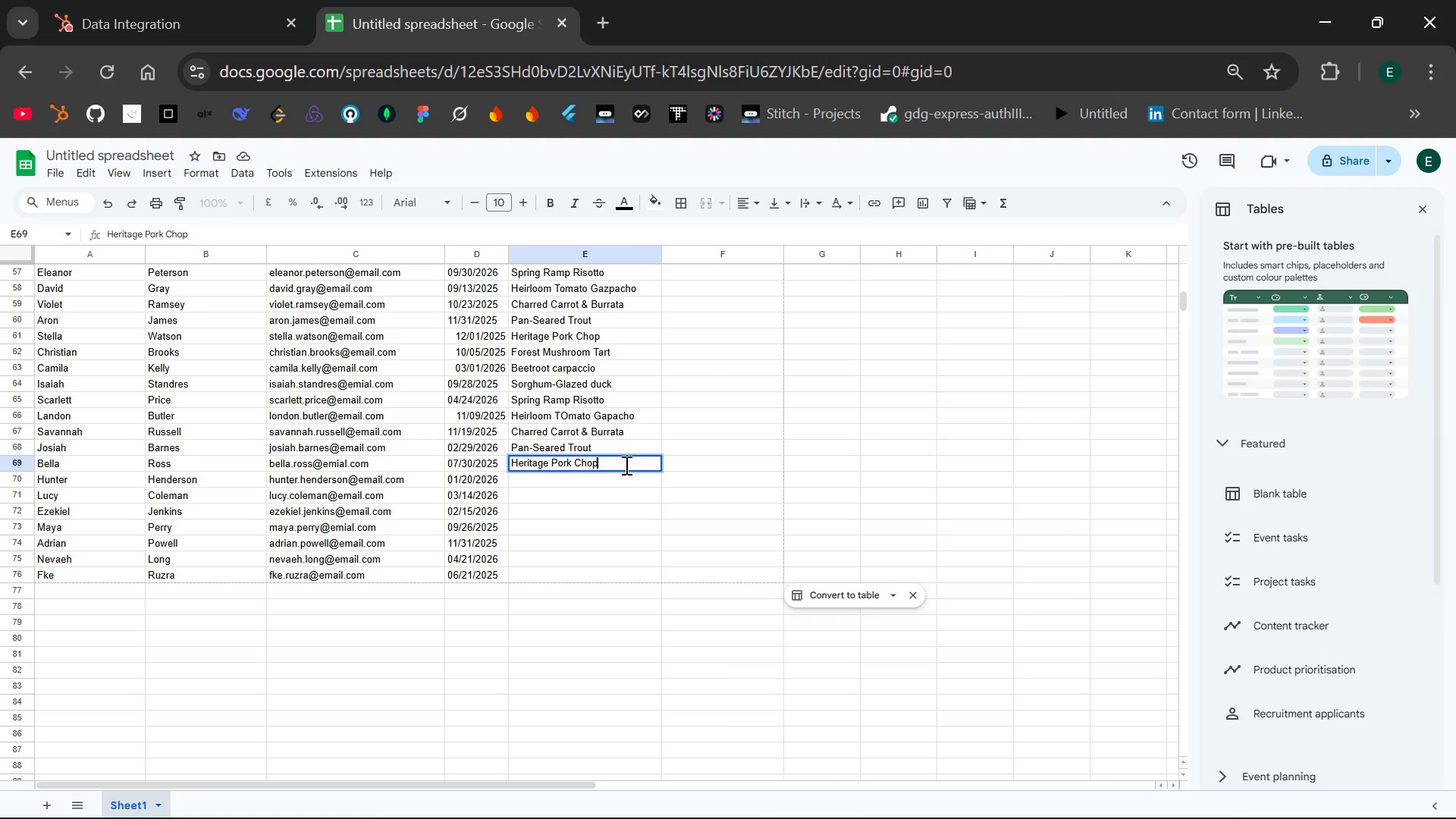 
key(Enter)
 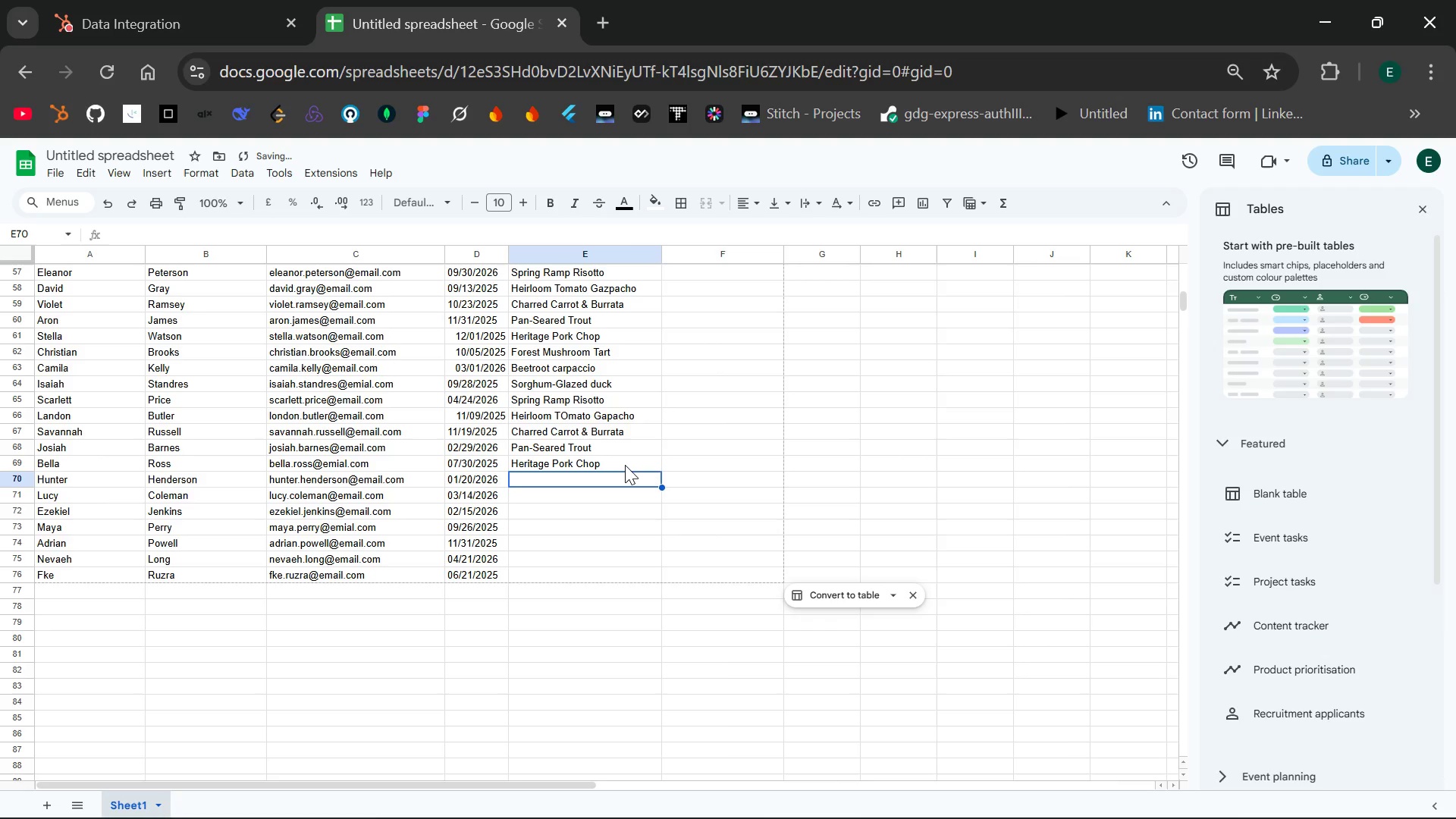 
type(Forest Mushroom Tart)
 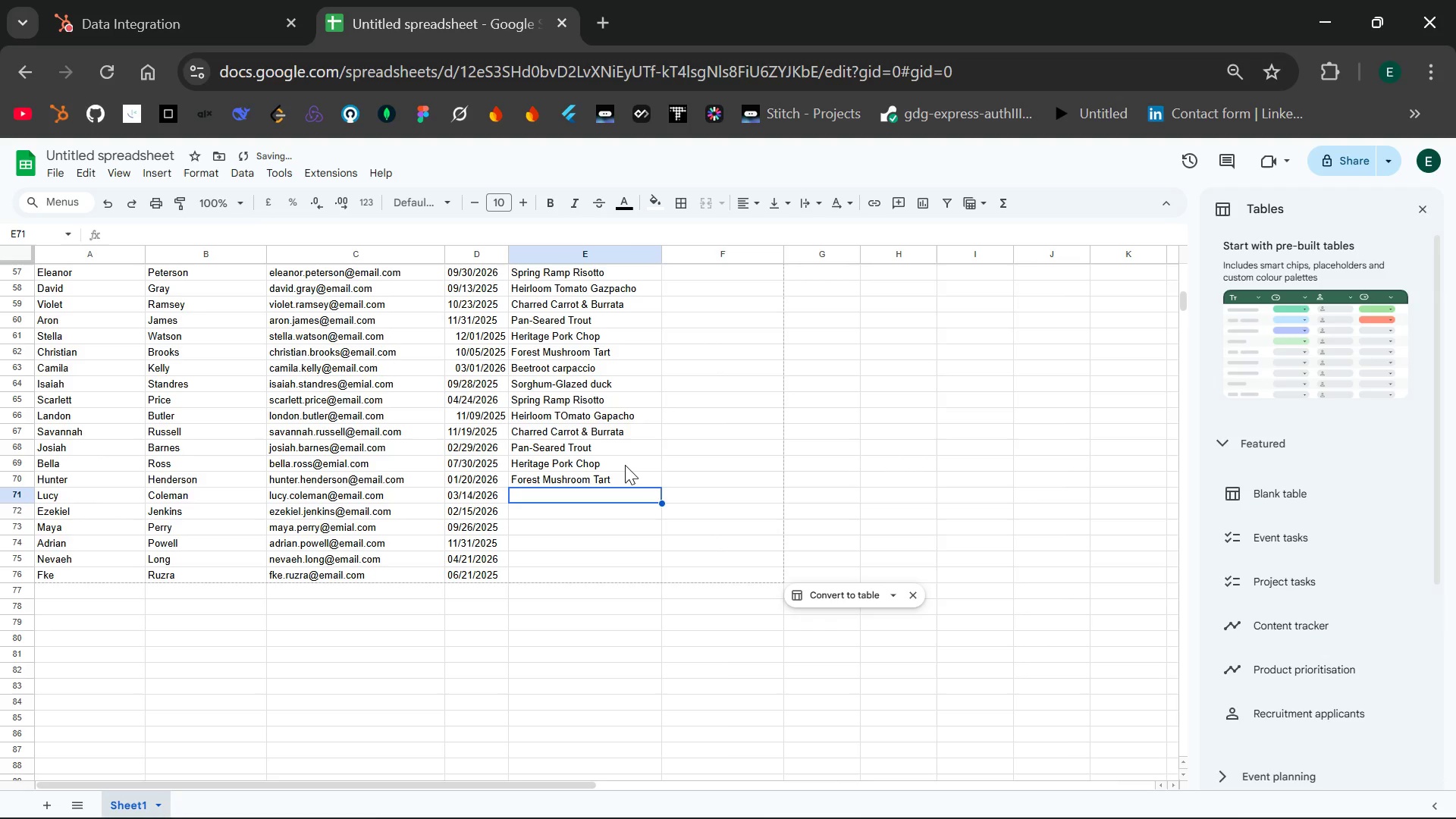 
 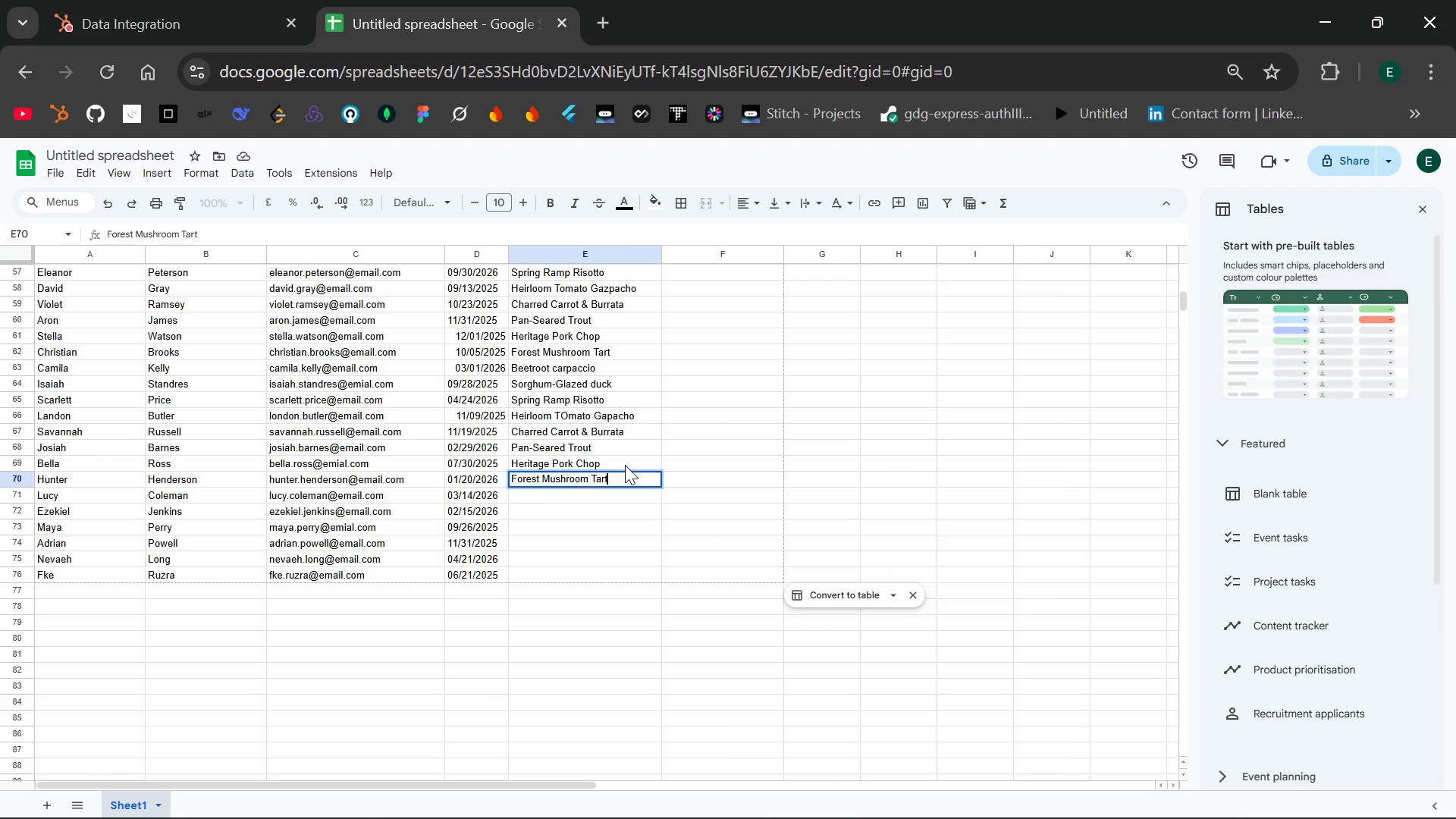 
key(Enter)
 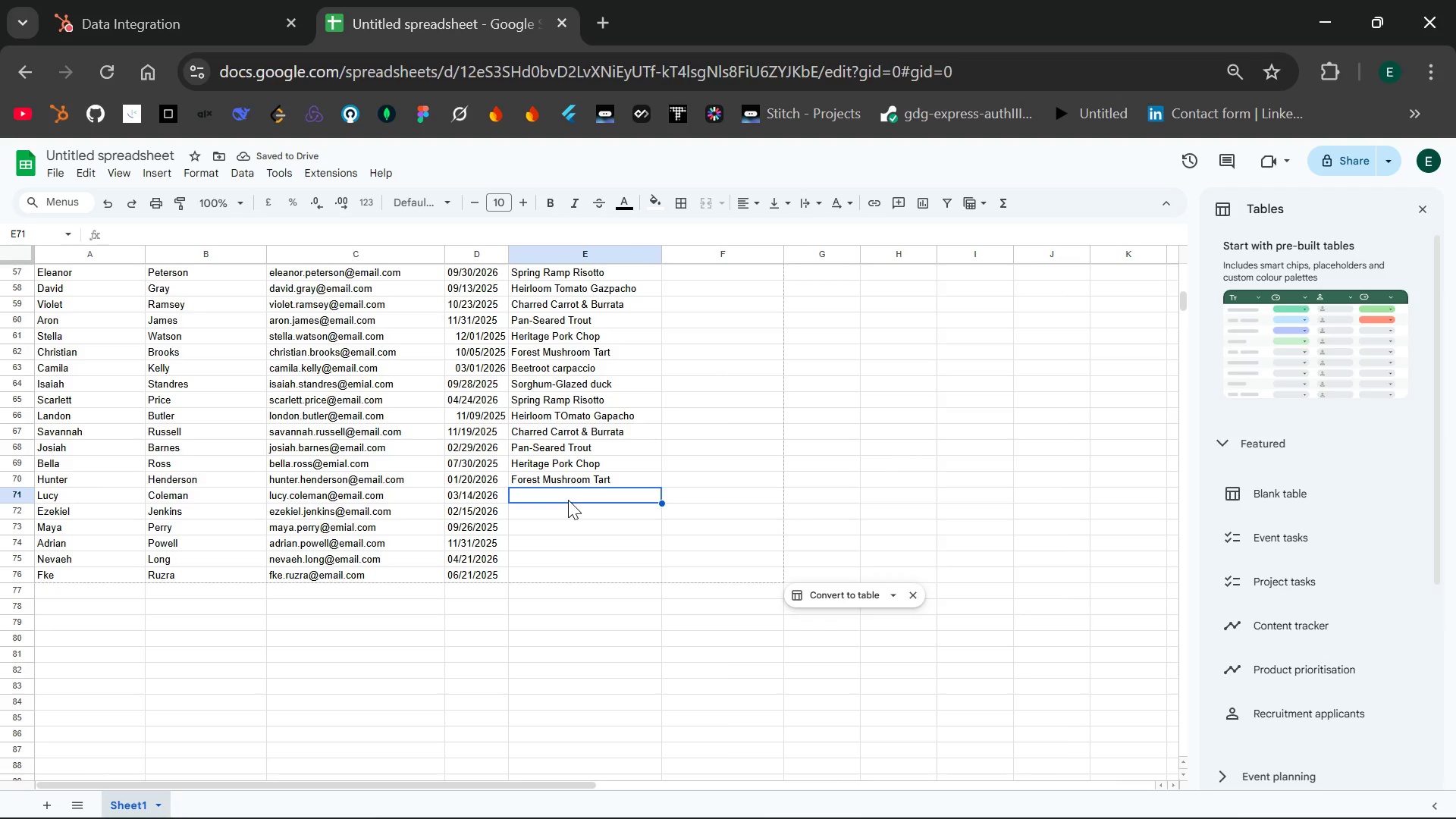 
wait(6.76)
 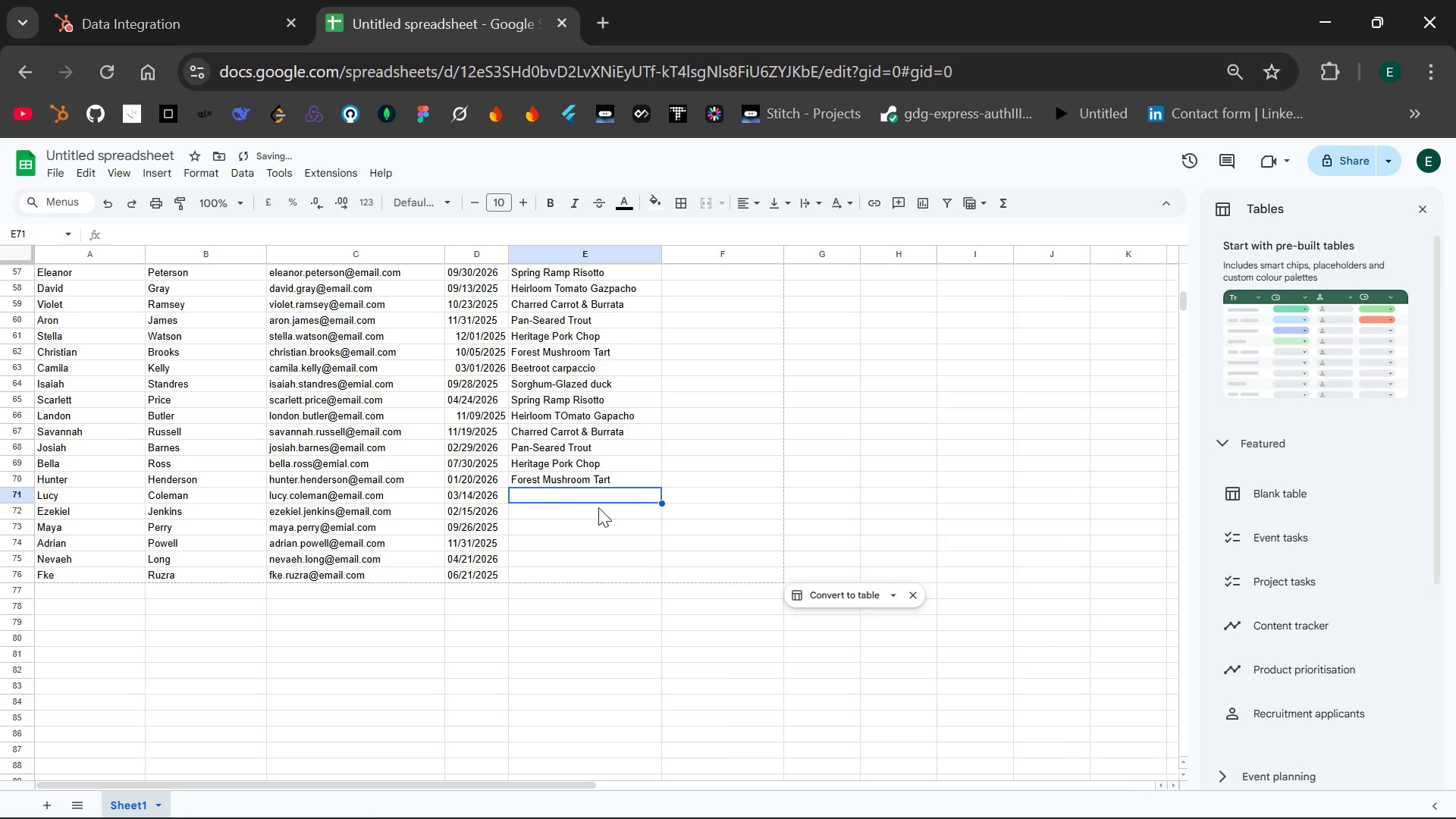 
left_click([552, 491])
 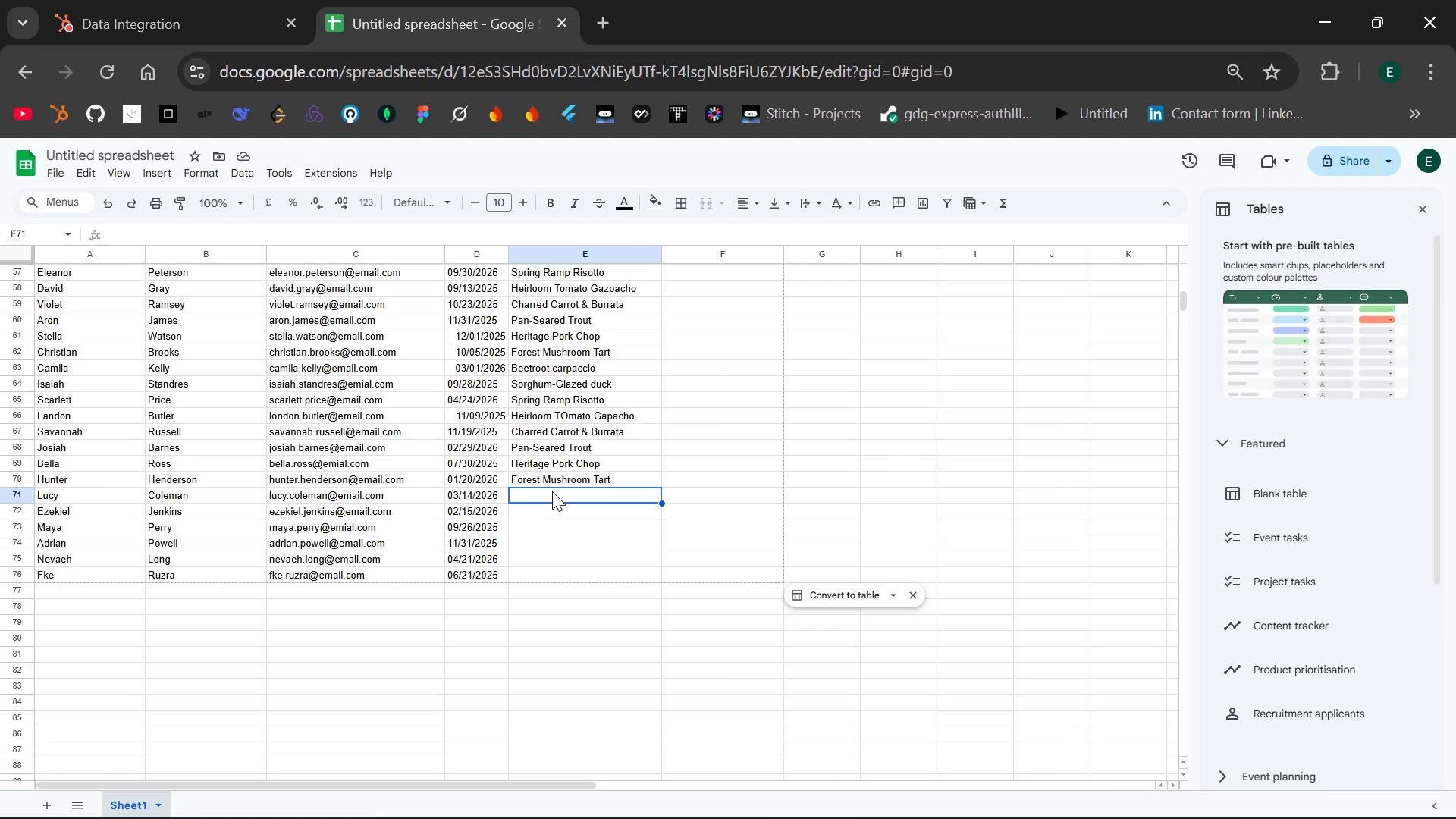 
type(Beetroot Carpac)
 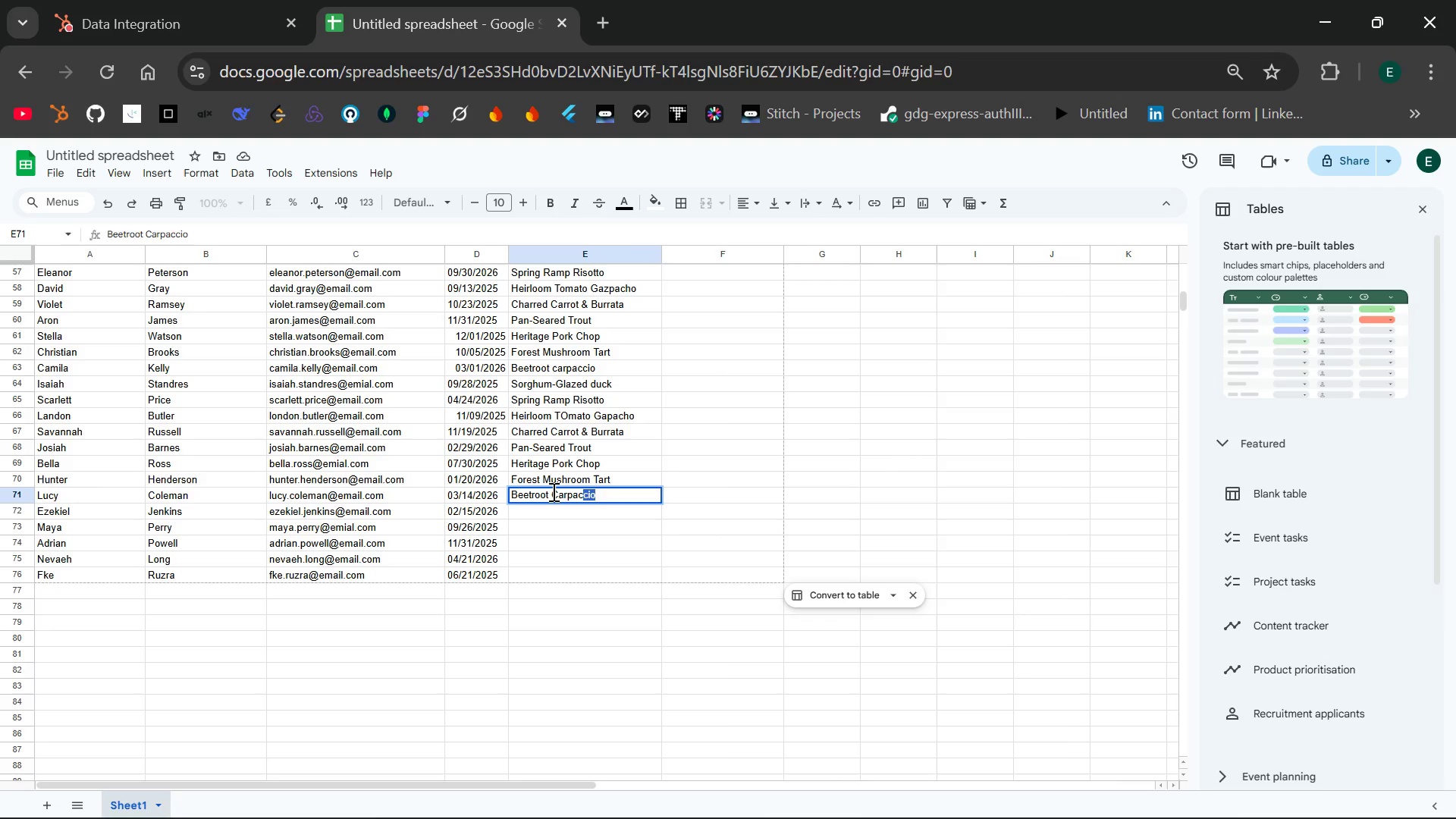 
key(Enter)
 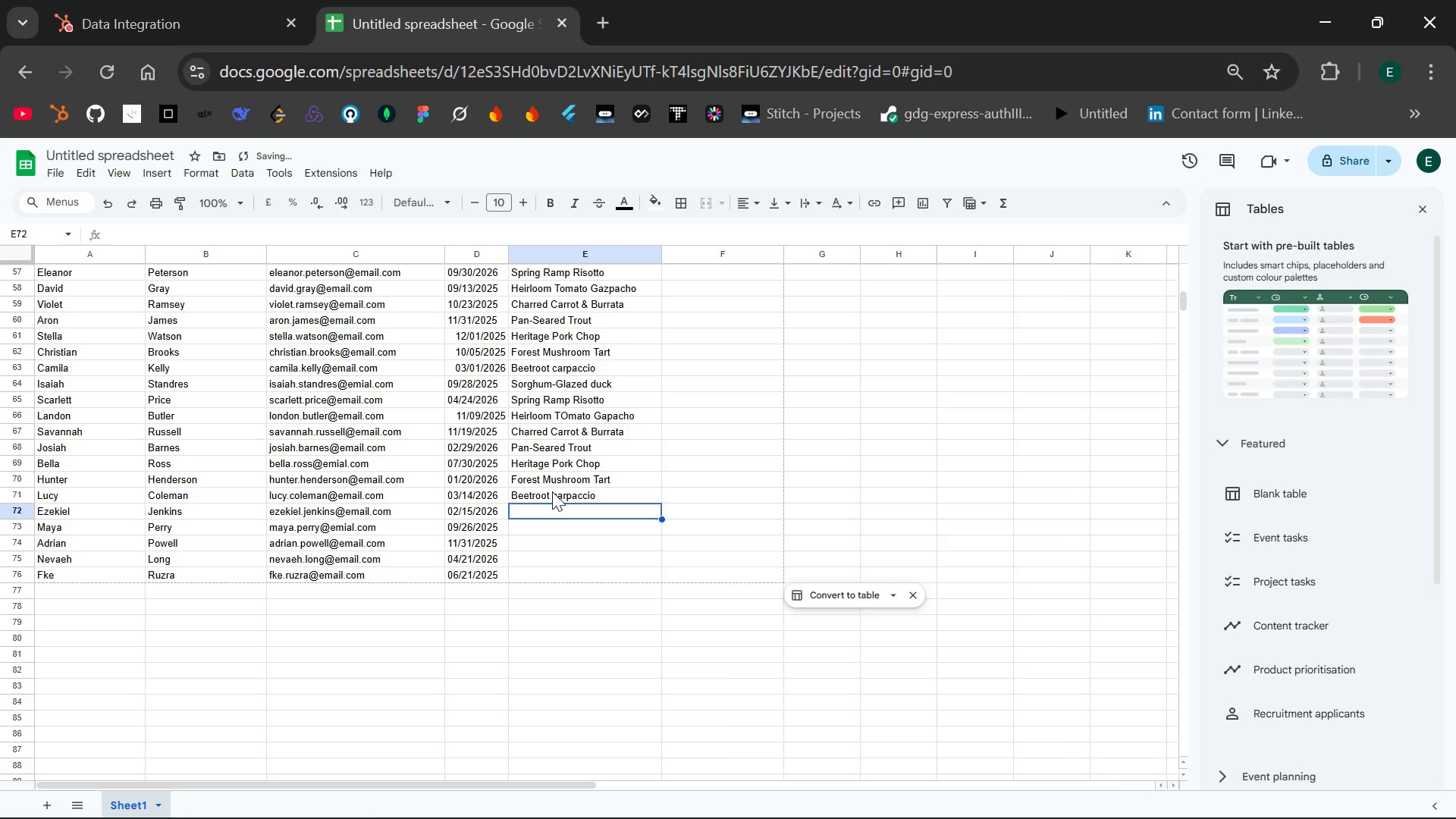 
type(Sorghum-Glazed uck)
key(Backspace)
key(Backspace)
key(Backspace)
type(D)
 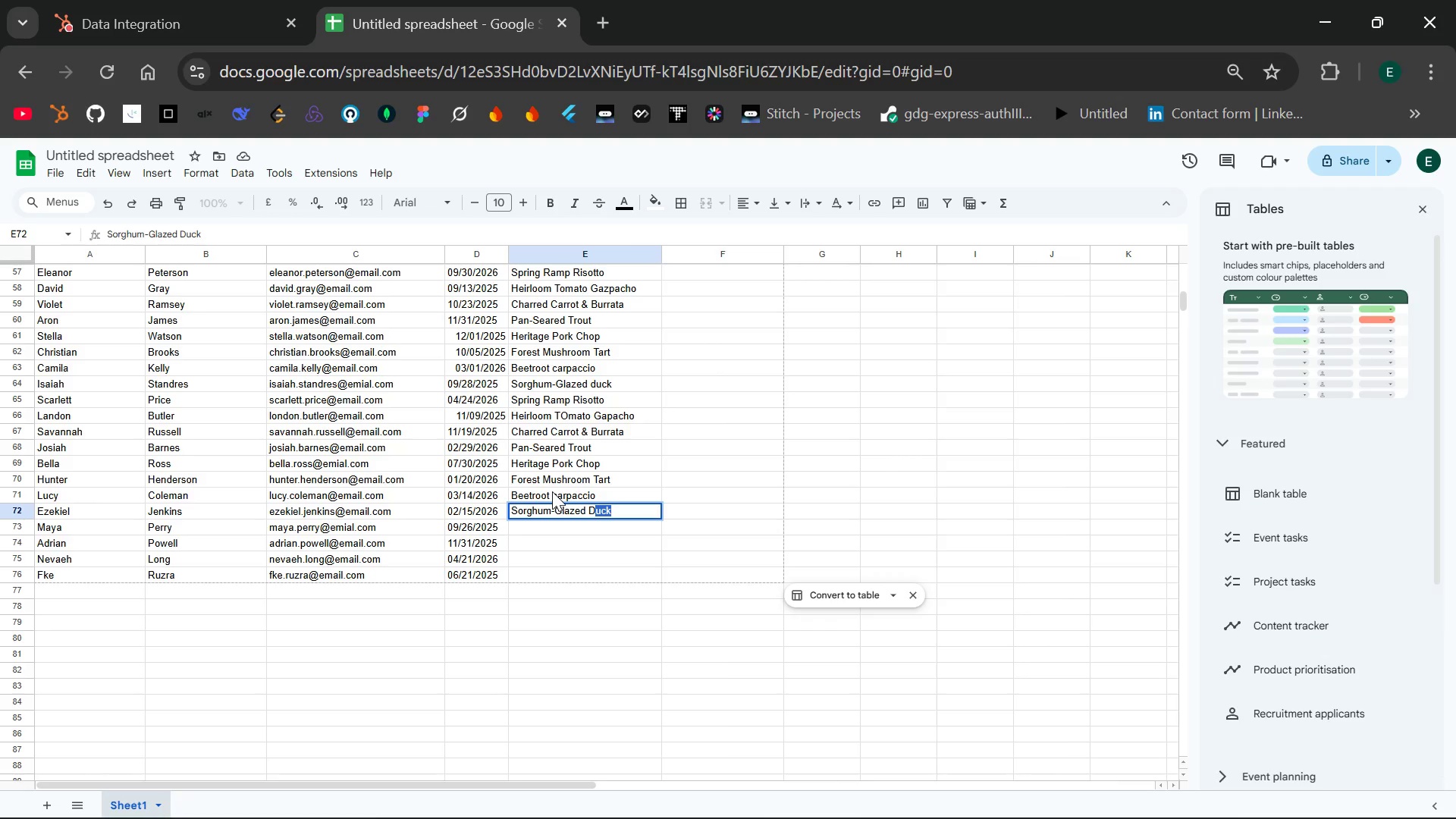 
key(Enter)
 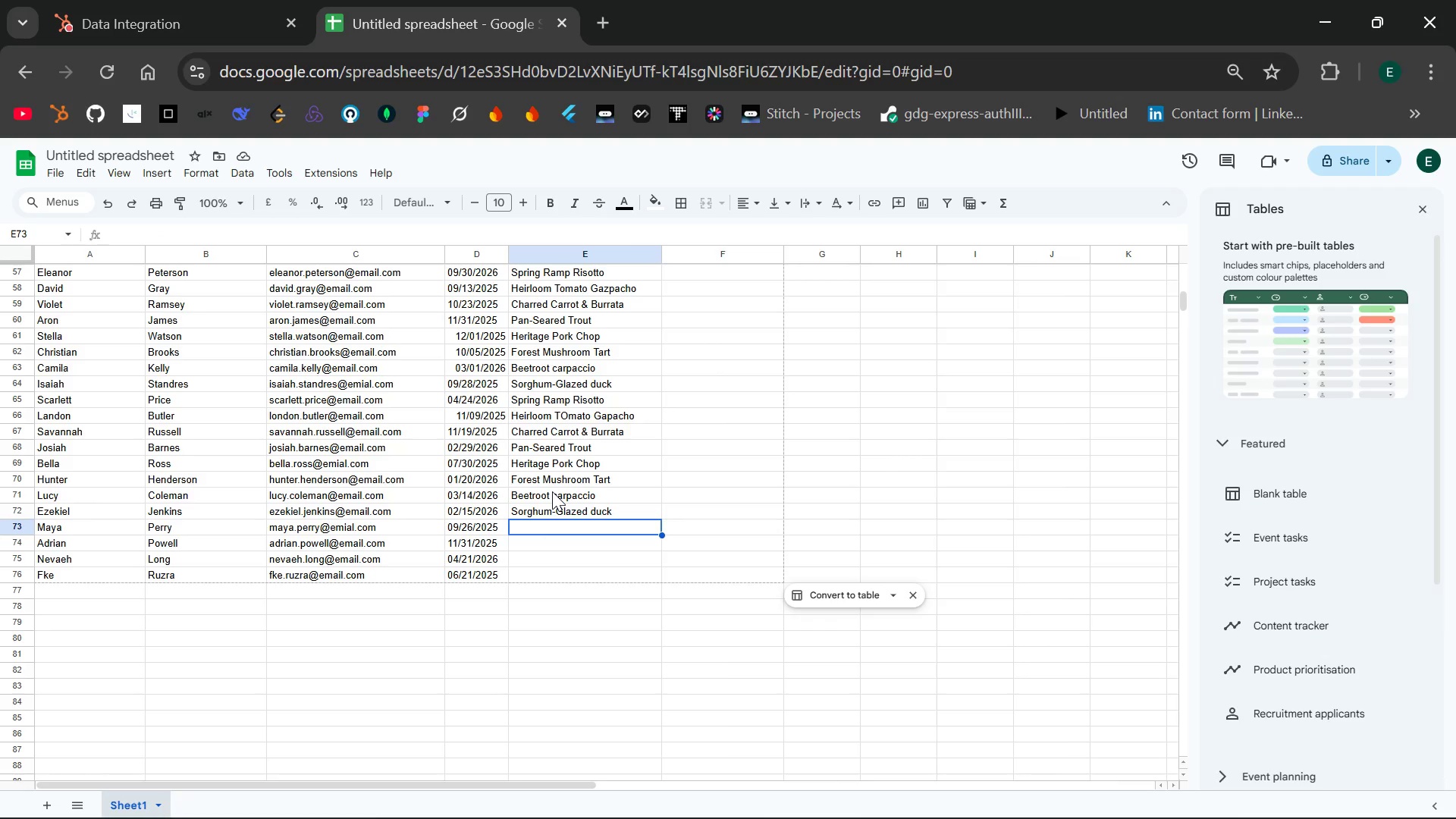 
wait(21.23)
 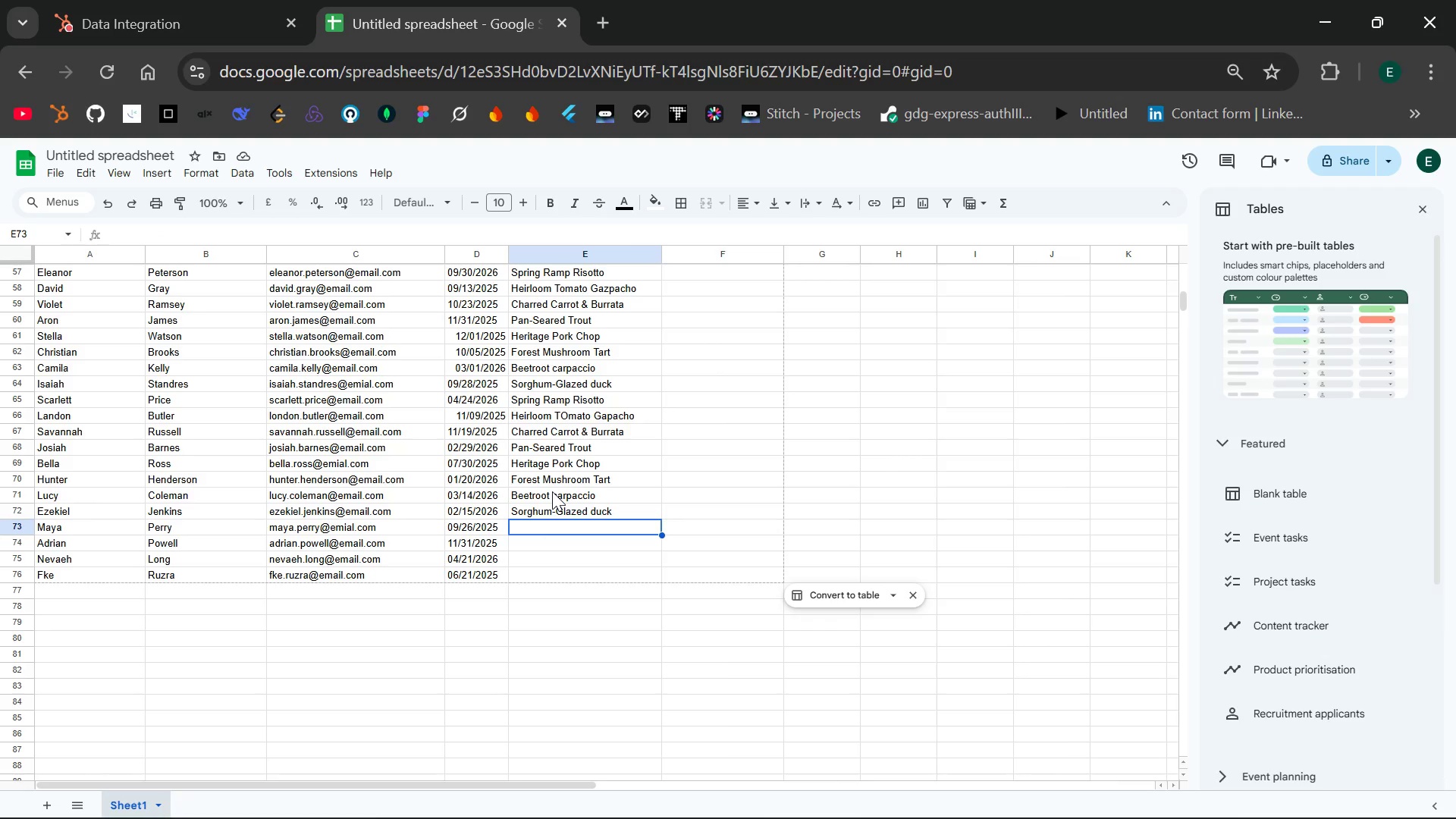 
type(Spring Ramp Risotto)
 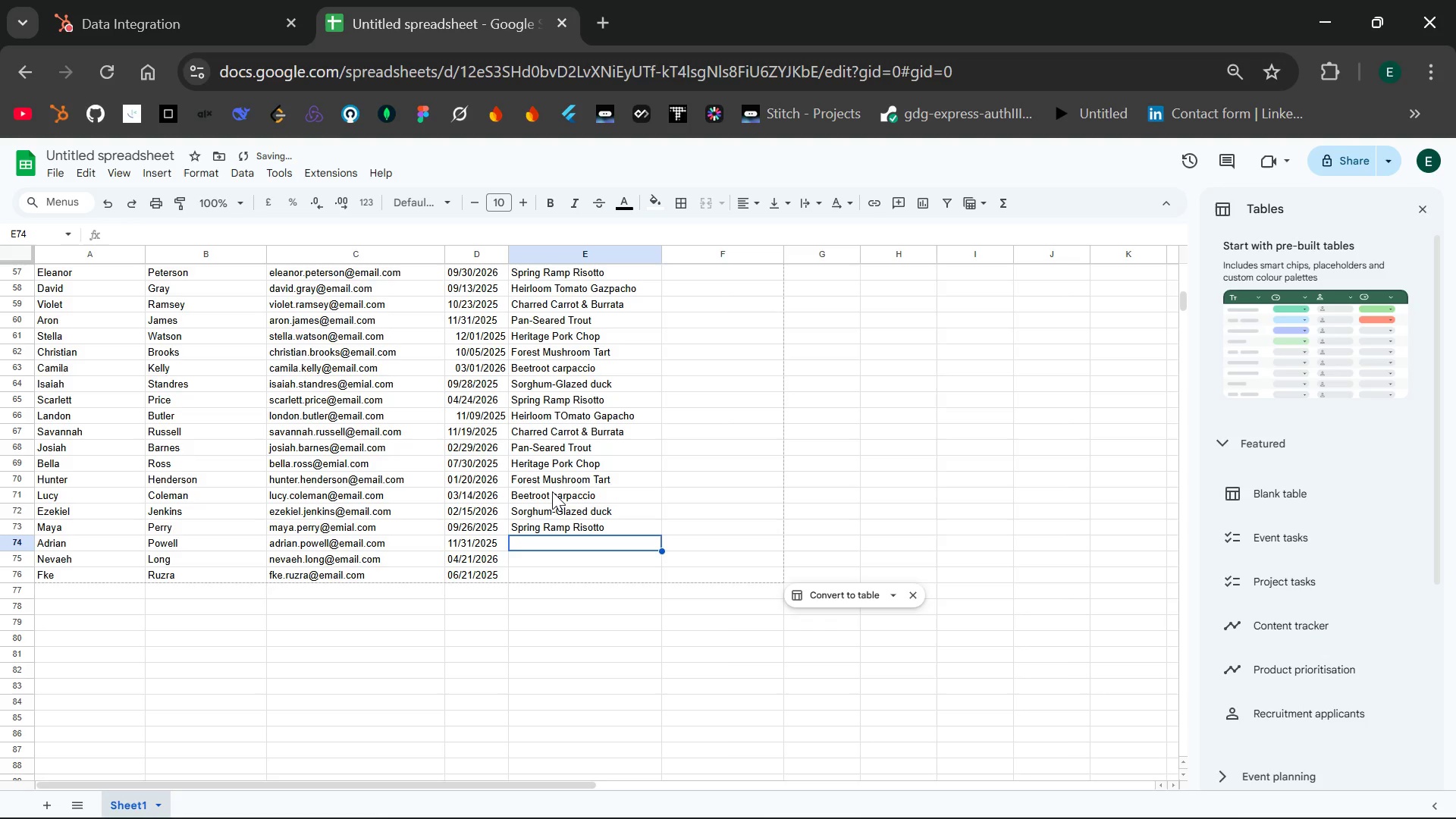 
 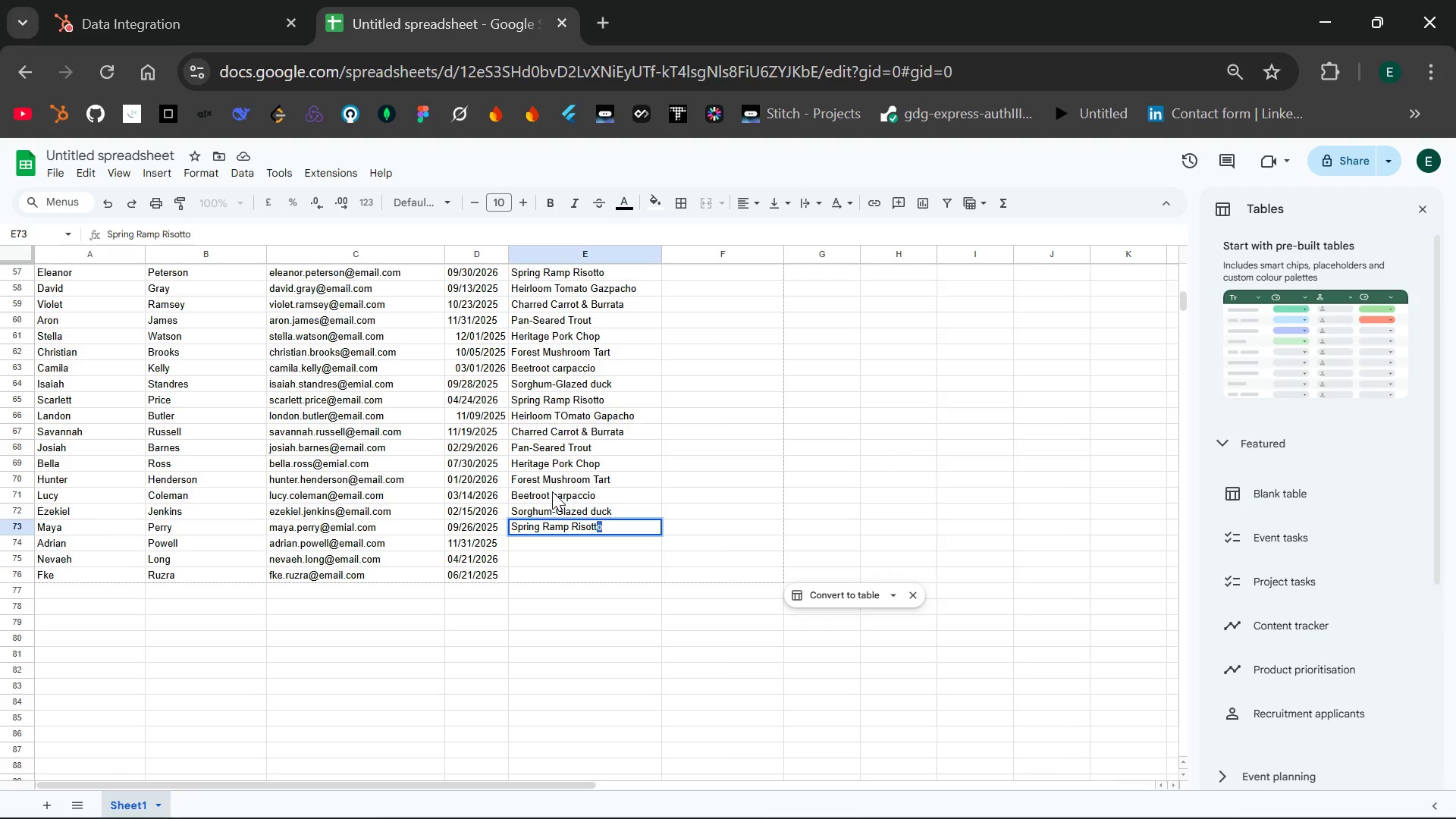 
key(Enter)
 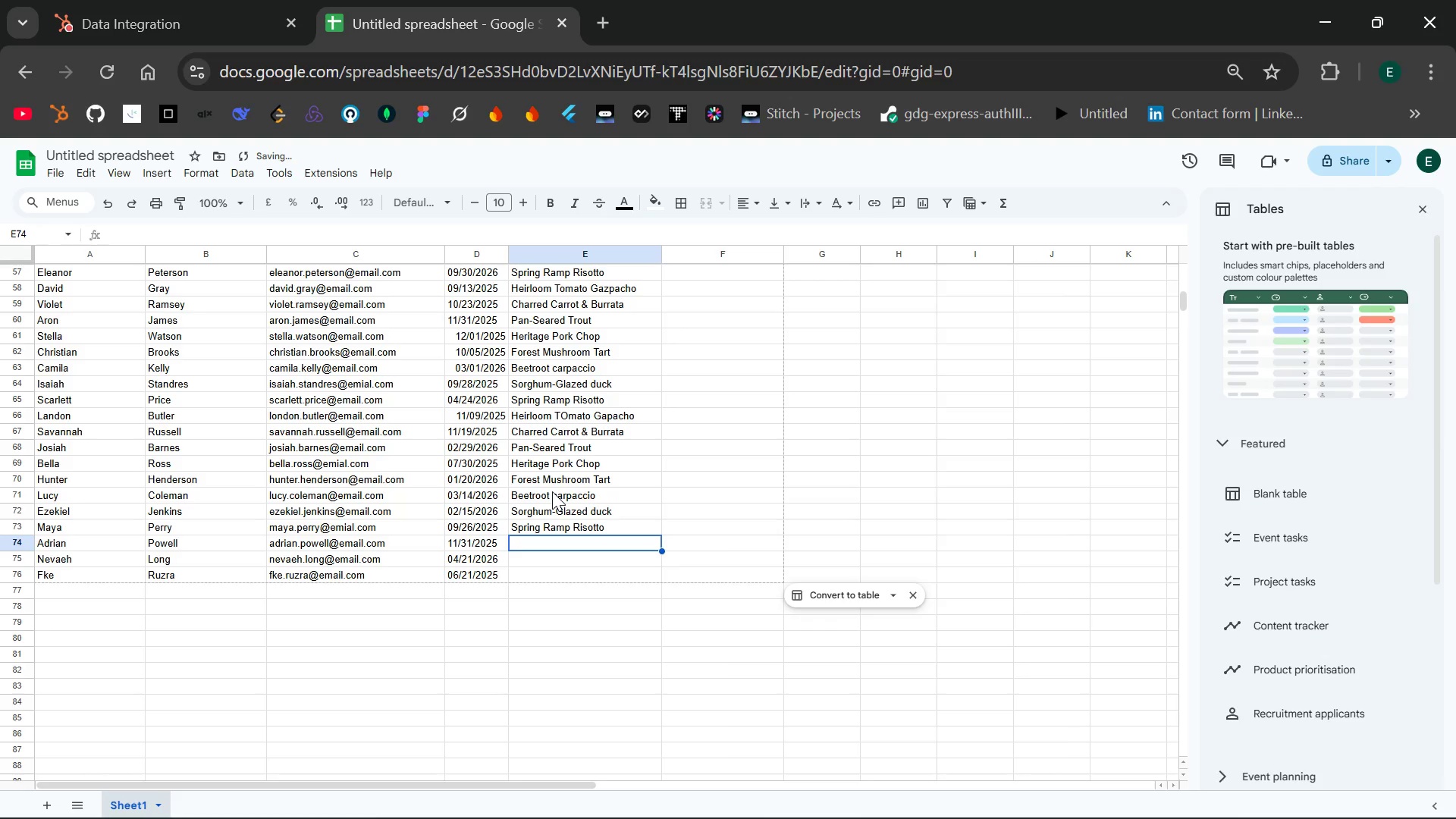 
type(Heirloom Tamato )
 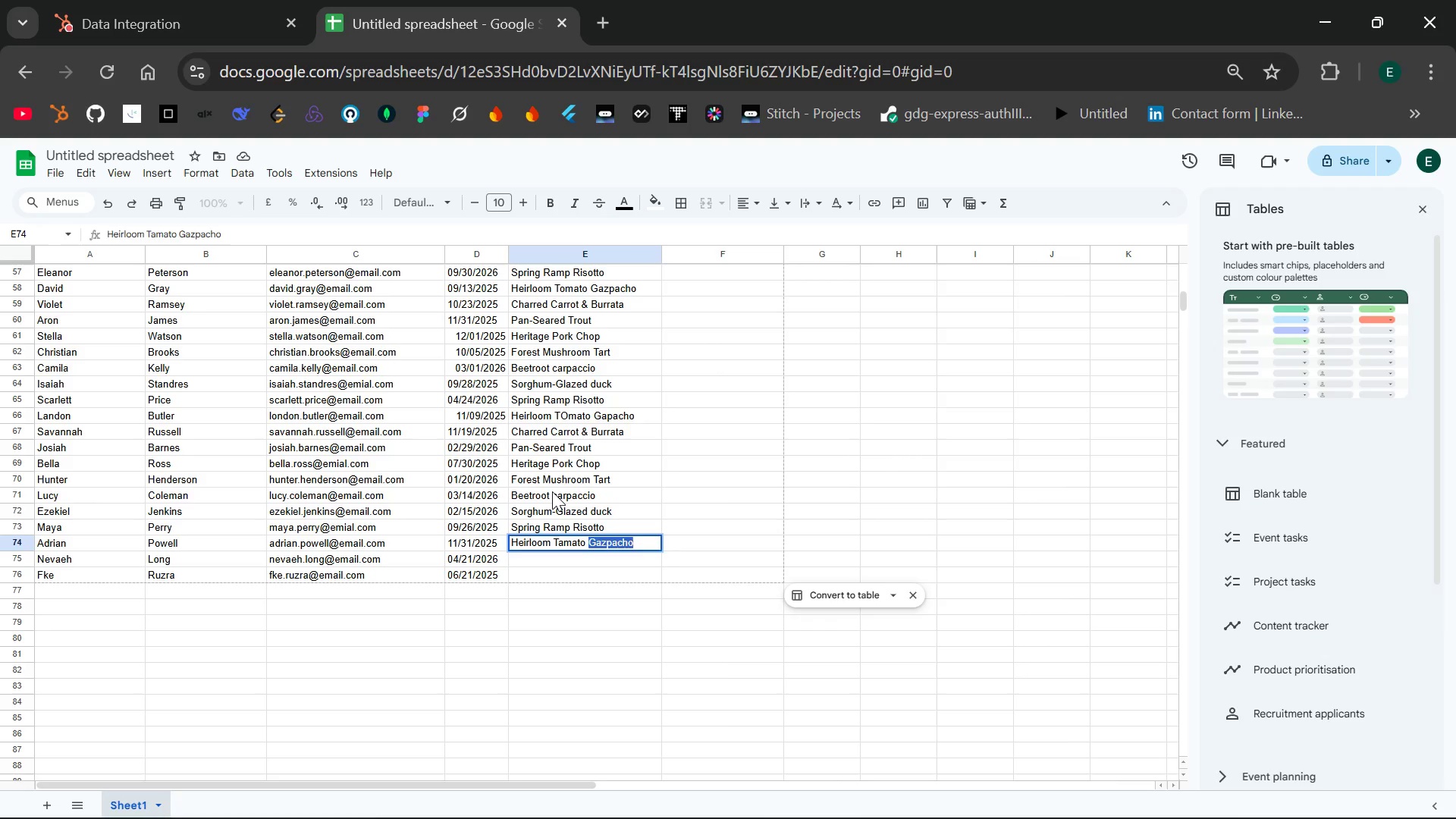 
key(Enter)
 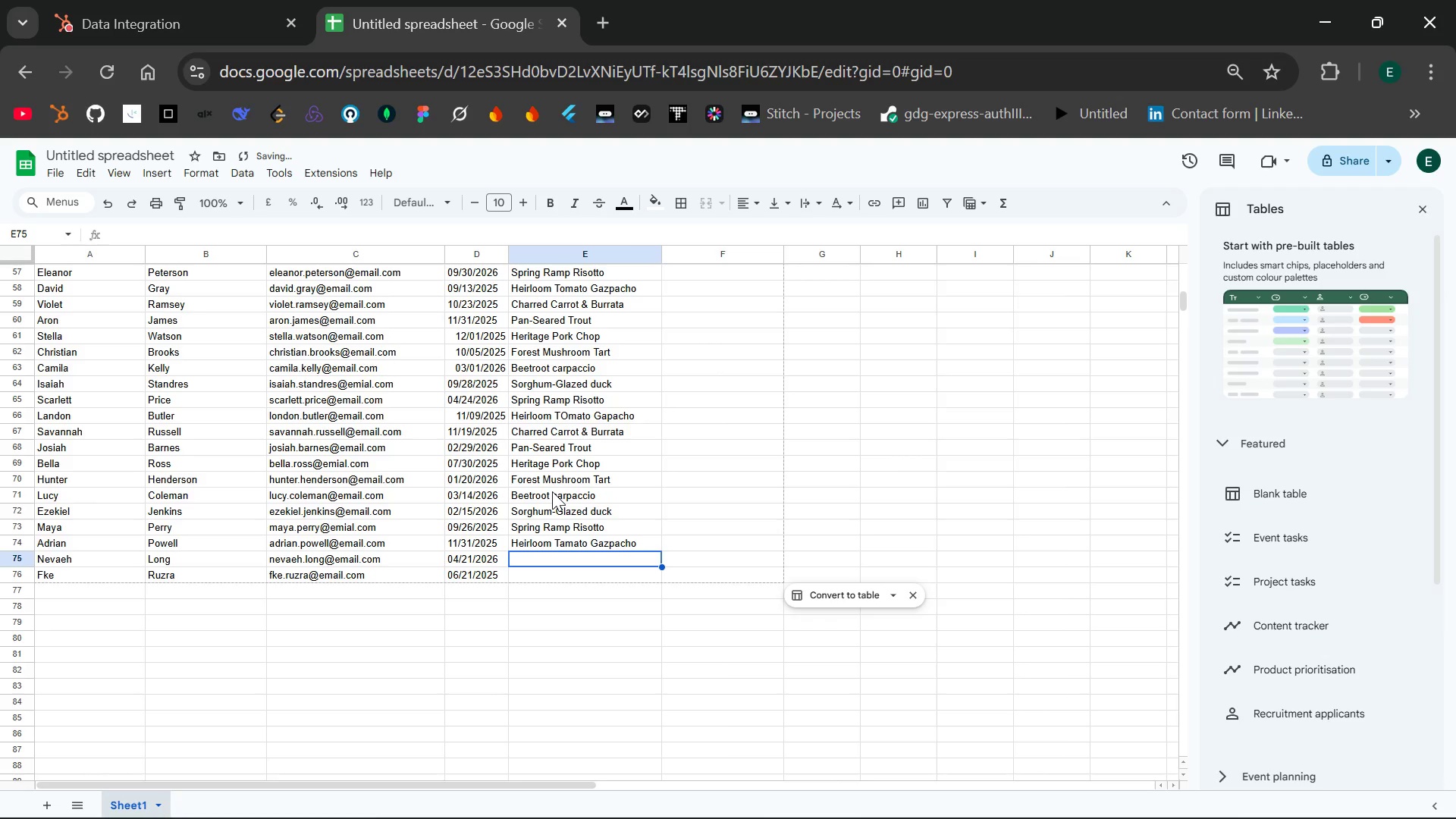 
type(Charred Carrot *)
key(Backspace)
type(& )
 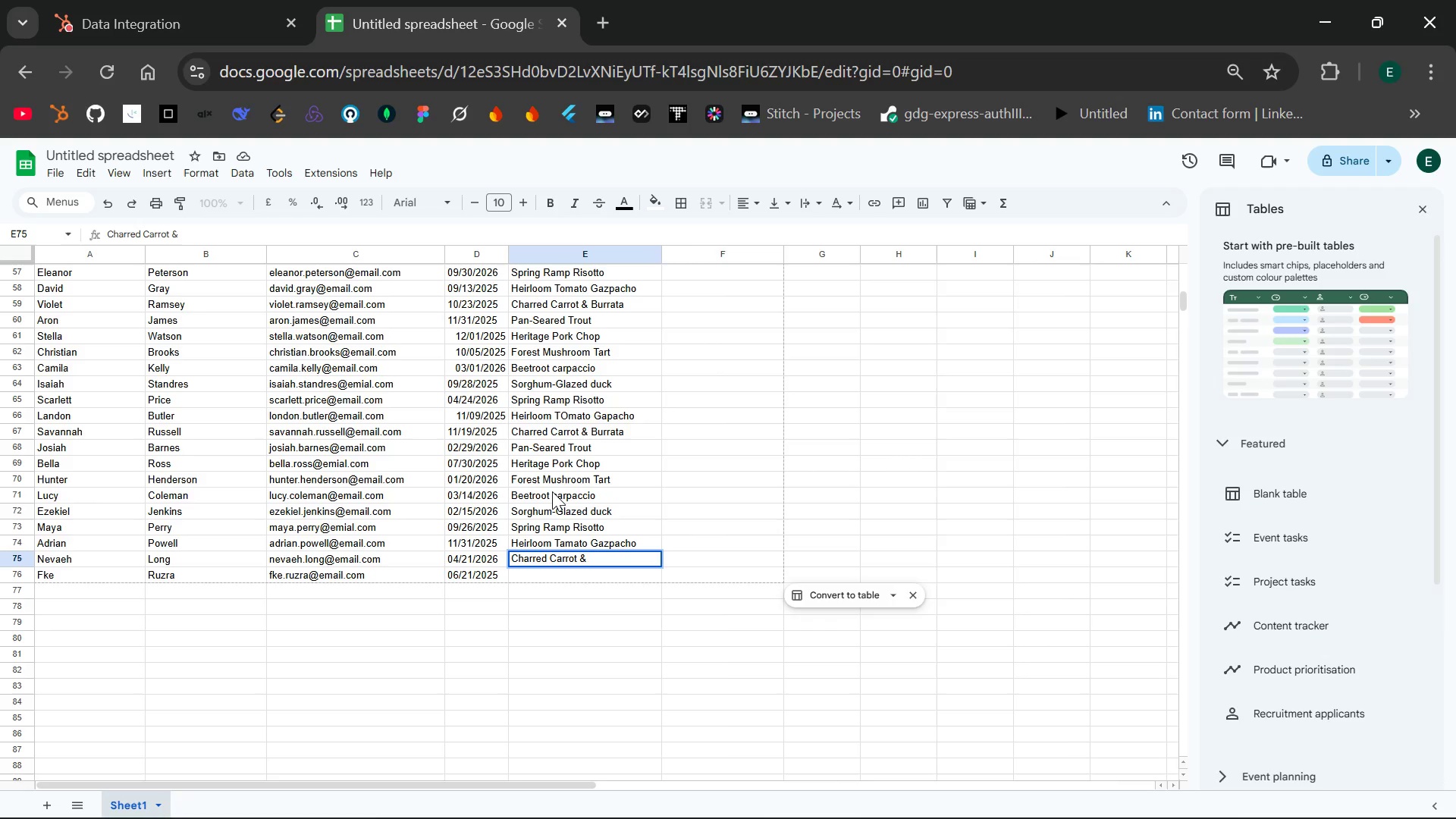 
wait(20.72)
 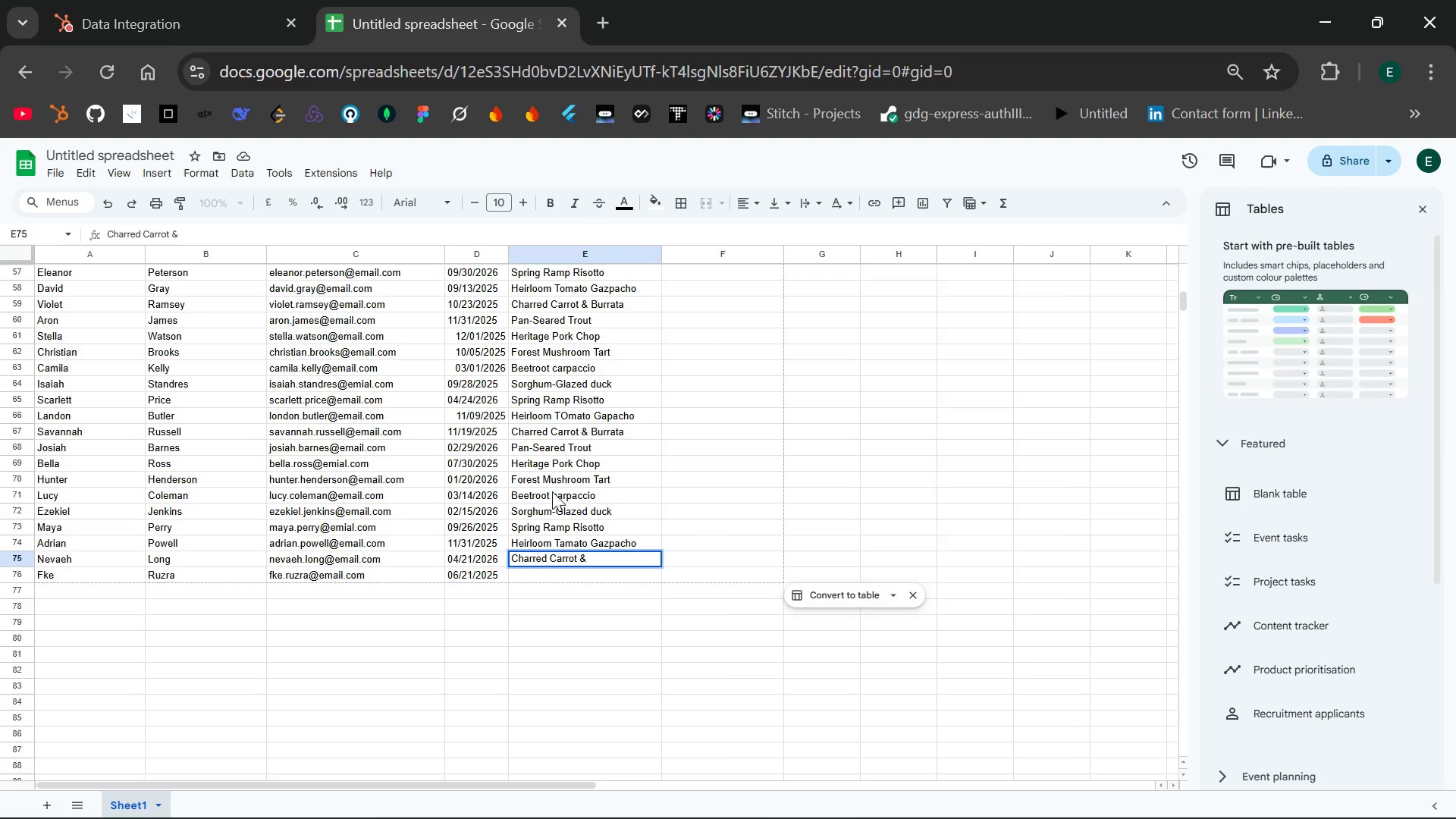 
type( u)
key(Backspace)
type(Burrata)
 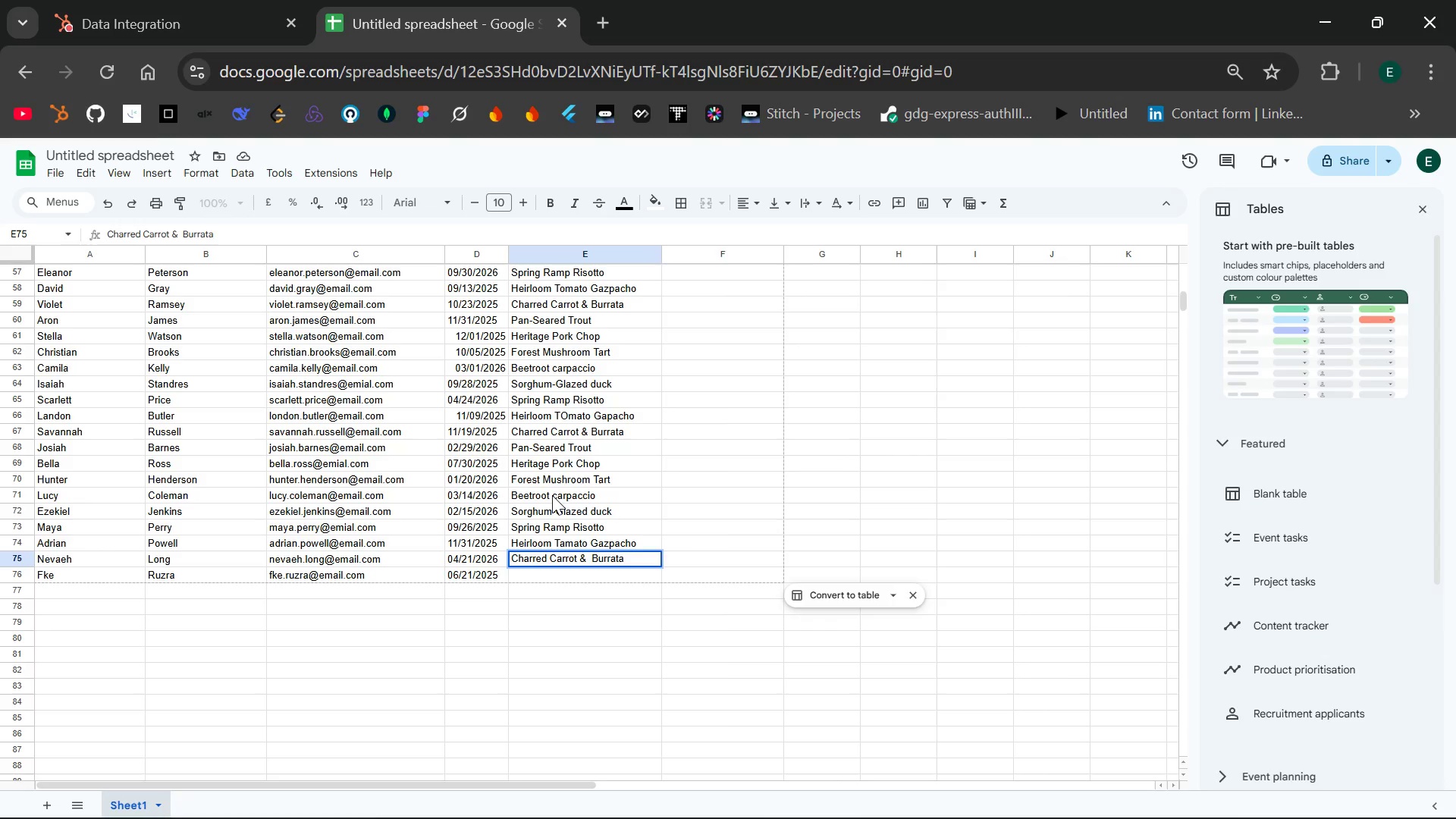 
key(Enter)
 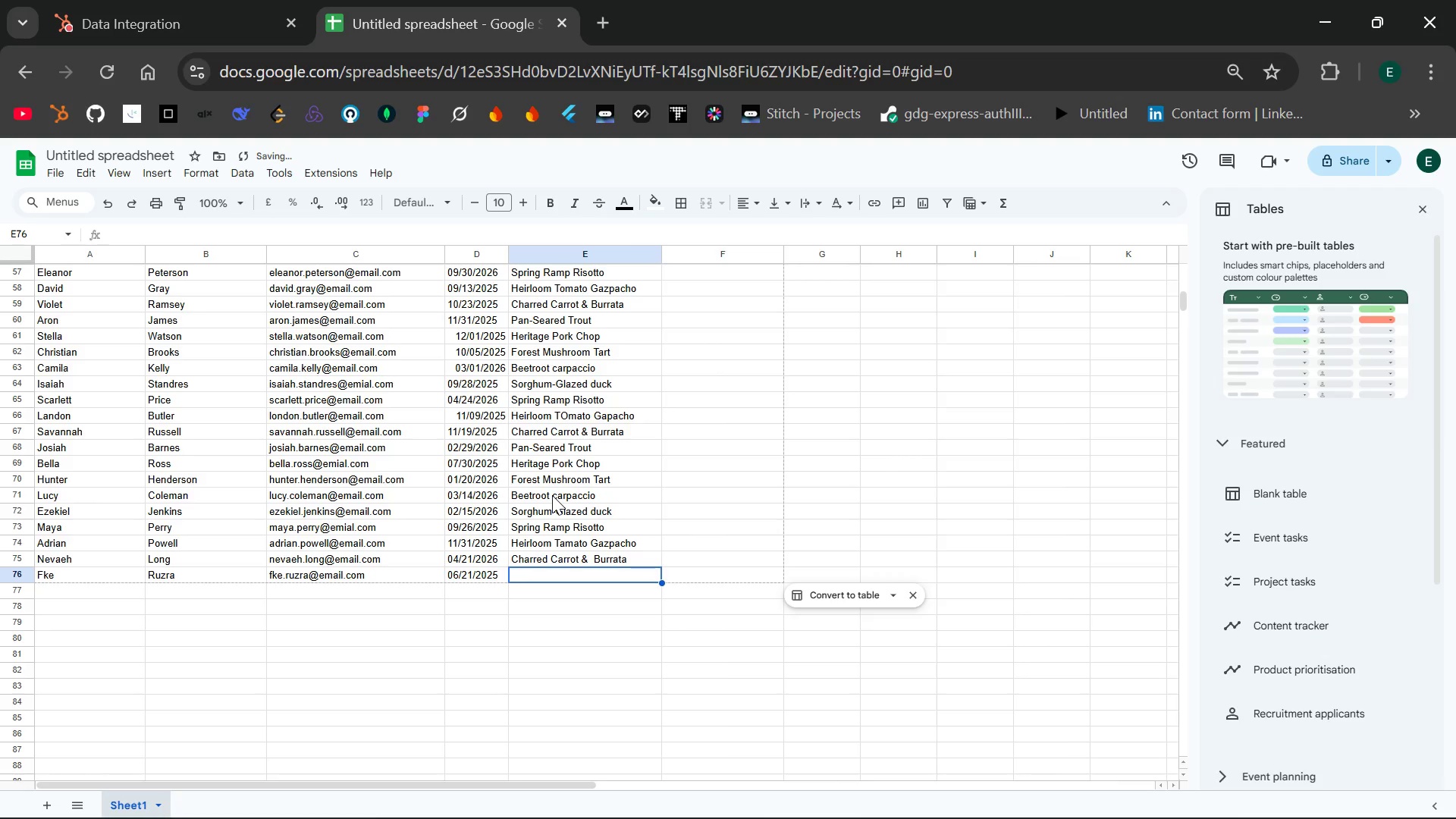 
type(Pan-s)
key(Backspace)
type(Sear)
key(Backspace)
key(Backspace)
key(Backspace)
key(Backspace)
key(Backspace)
type(Seared To)
key(Backspace)
type(r)
 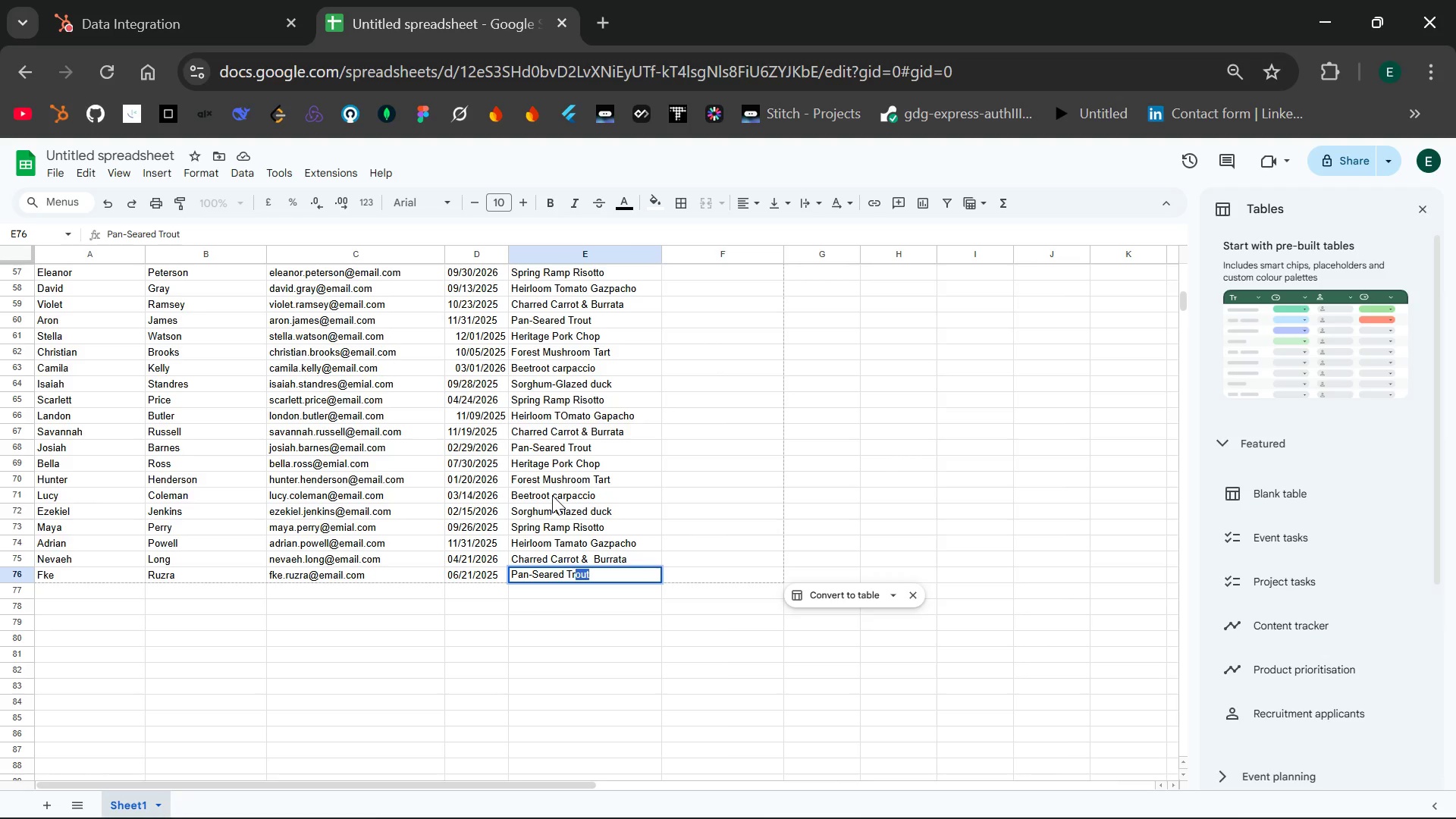 
key(Enter)
 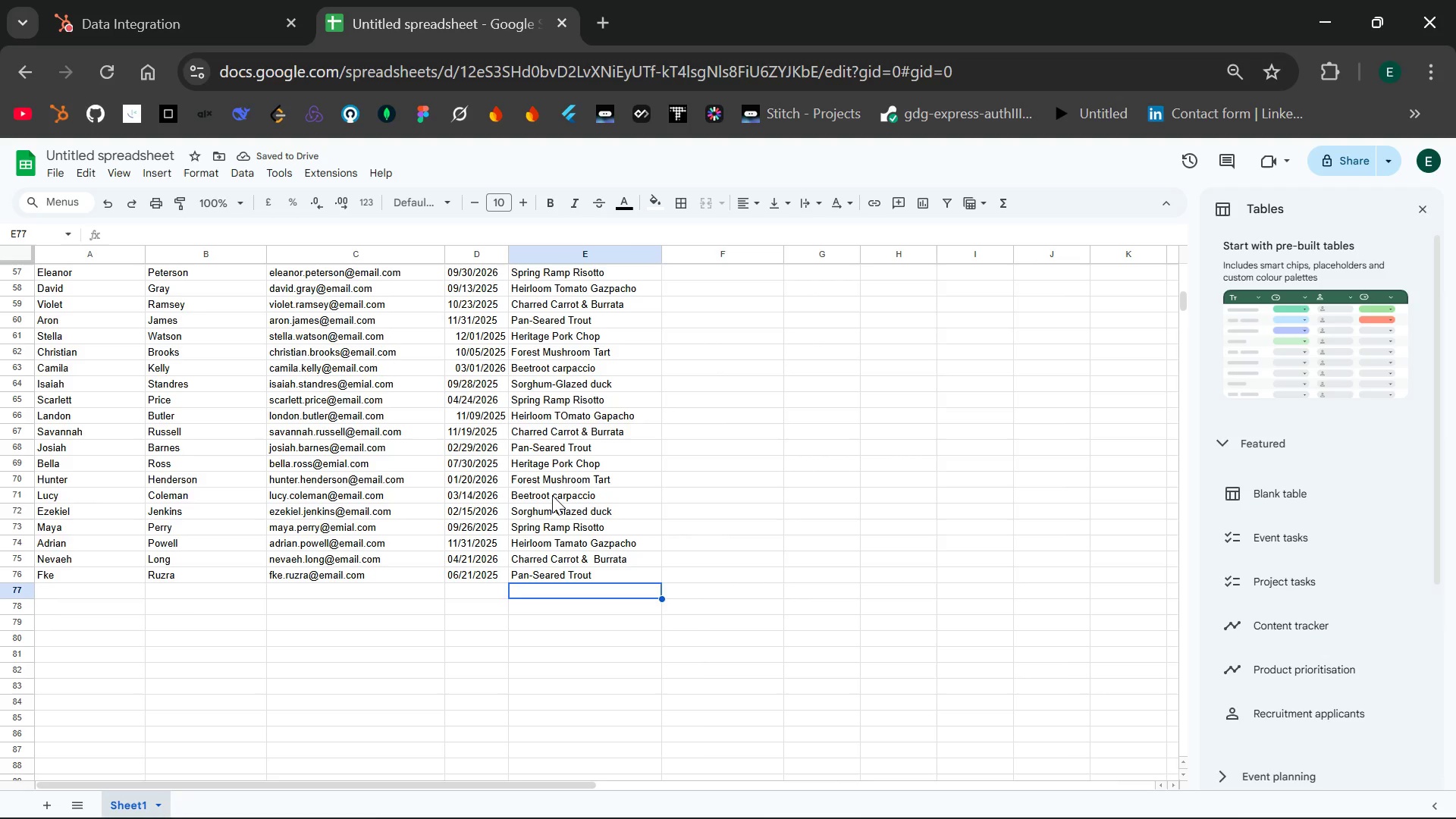 
wait(8.11)
 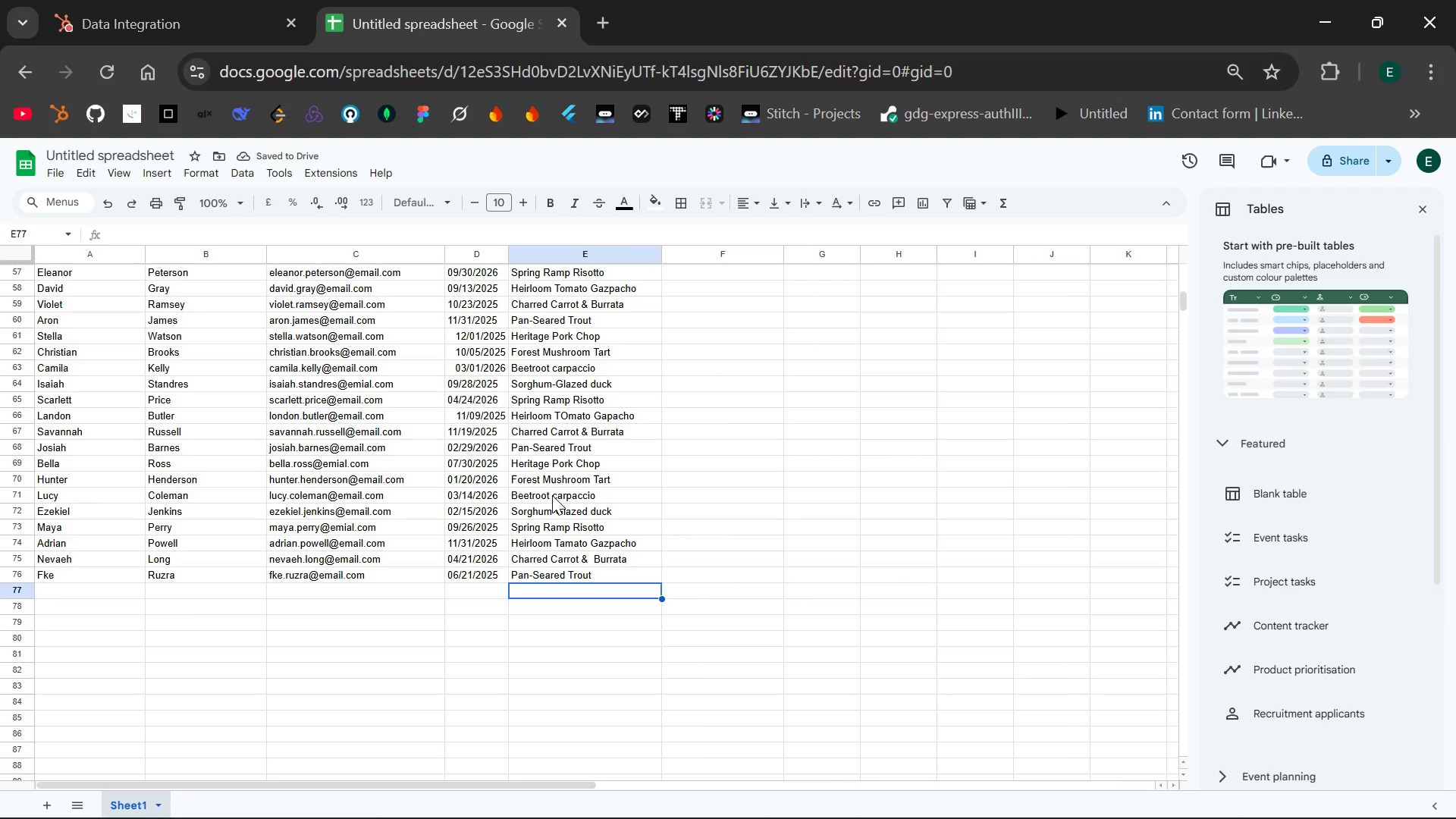 
left_click([694, 284])
 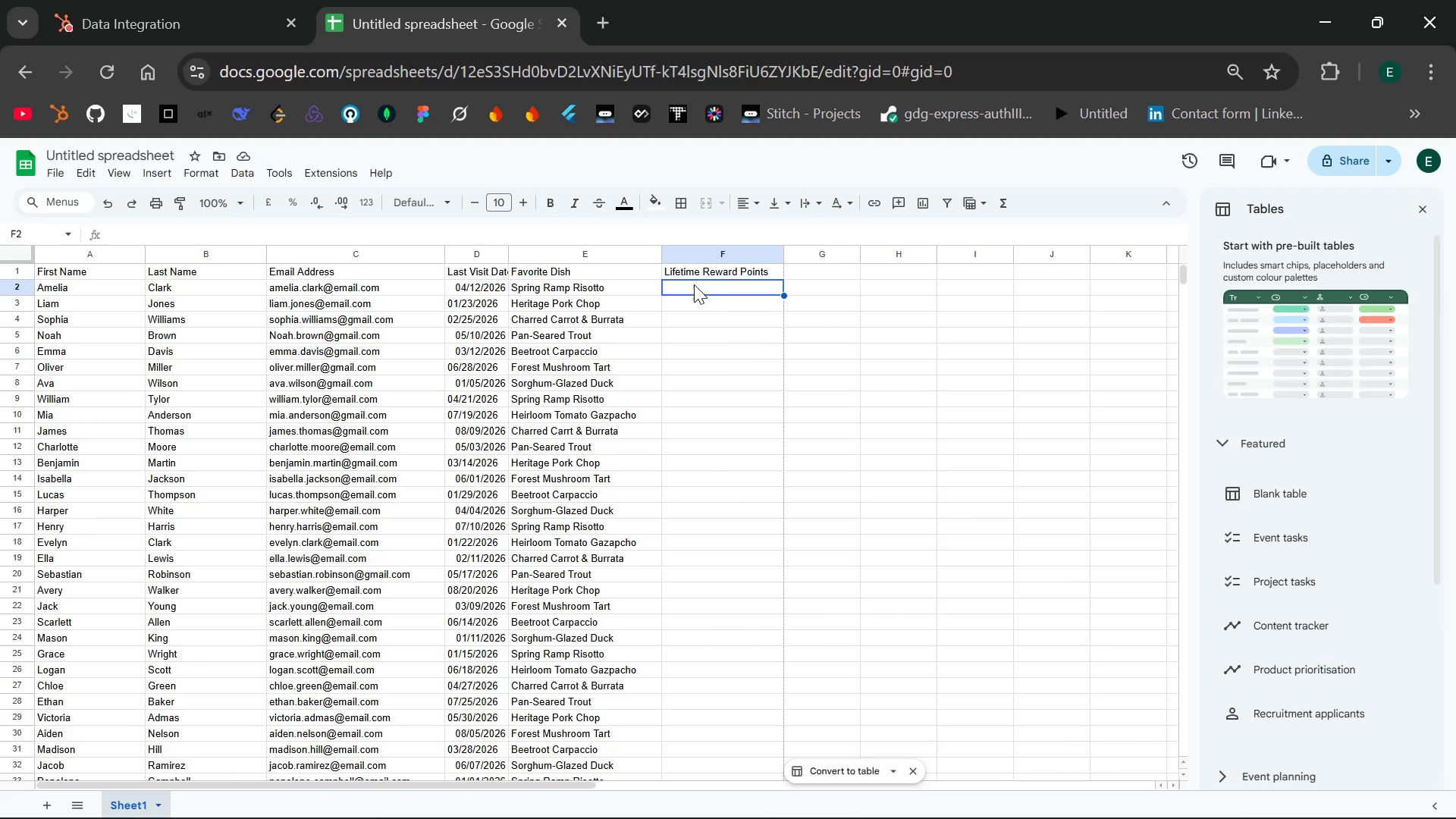 
wait(10.62)
 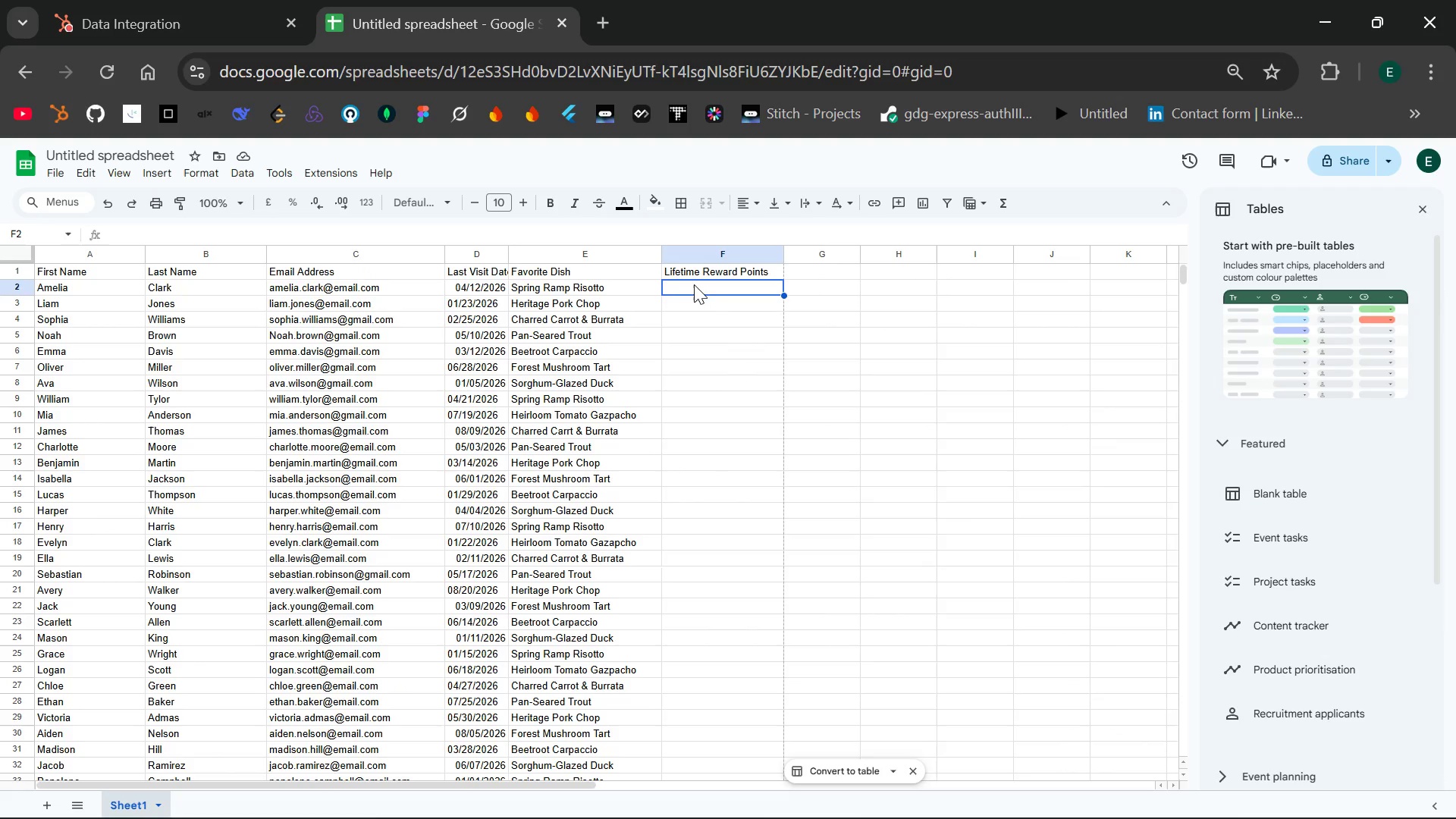 
double_click([694, 284])
 